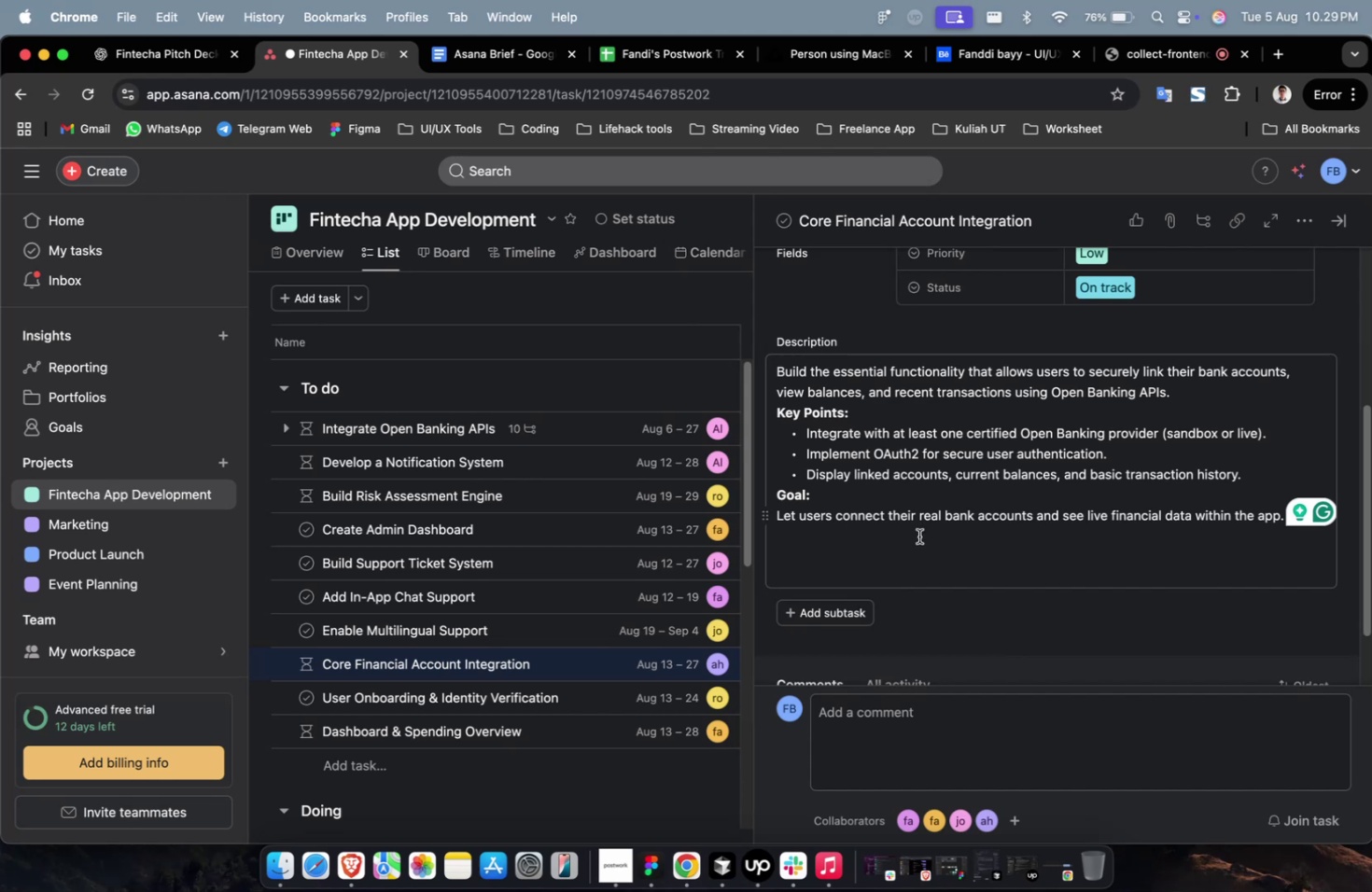 
left_click([947, 560])
 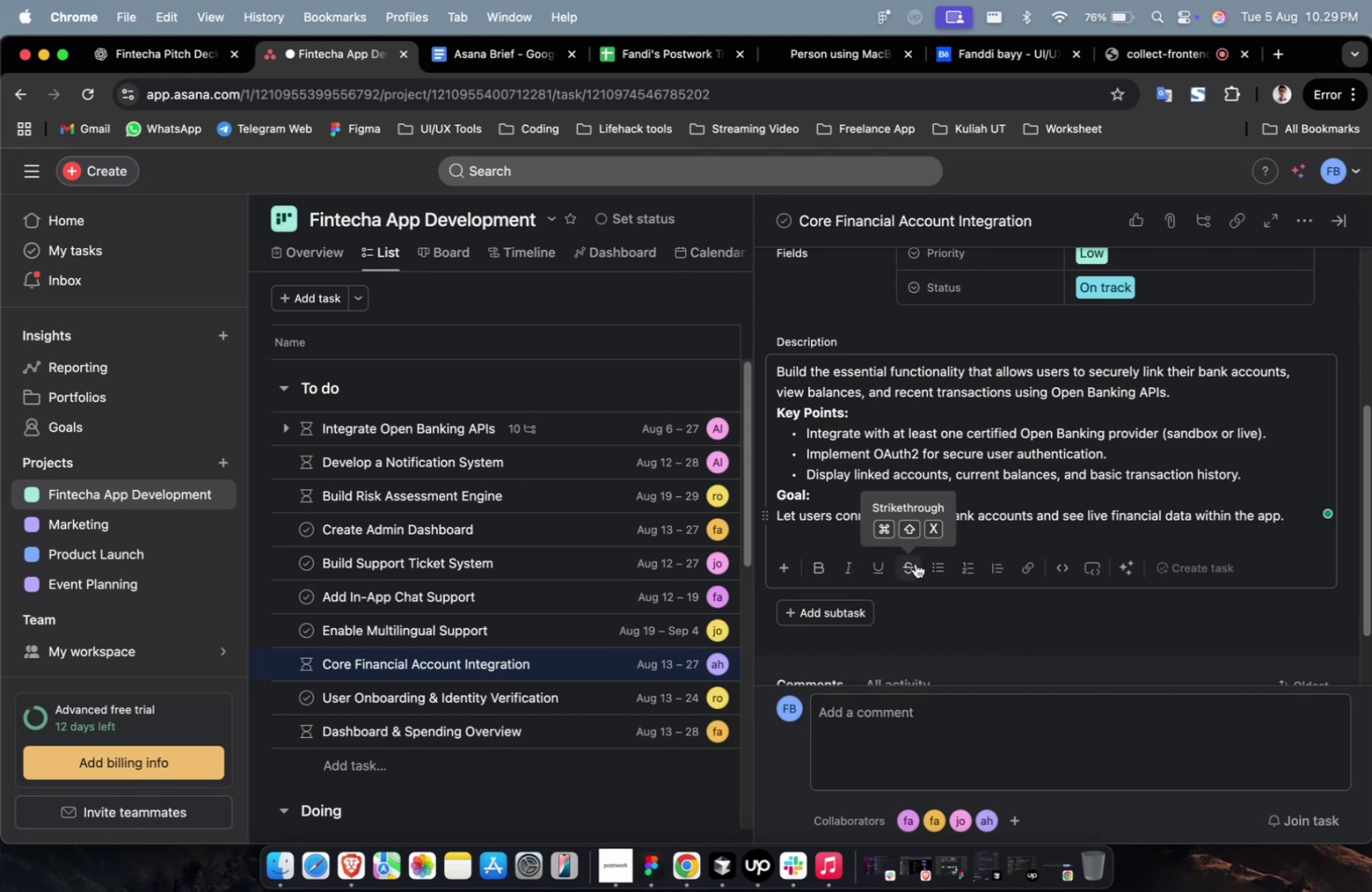 
scroll: coordinate [861, 606], scroll_direction: none, amount: 0.0
 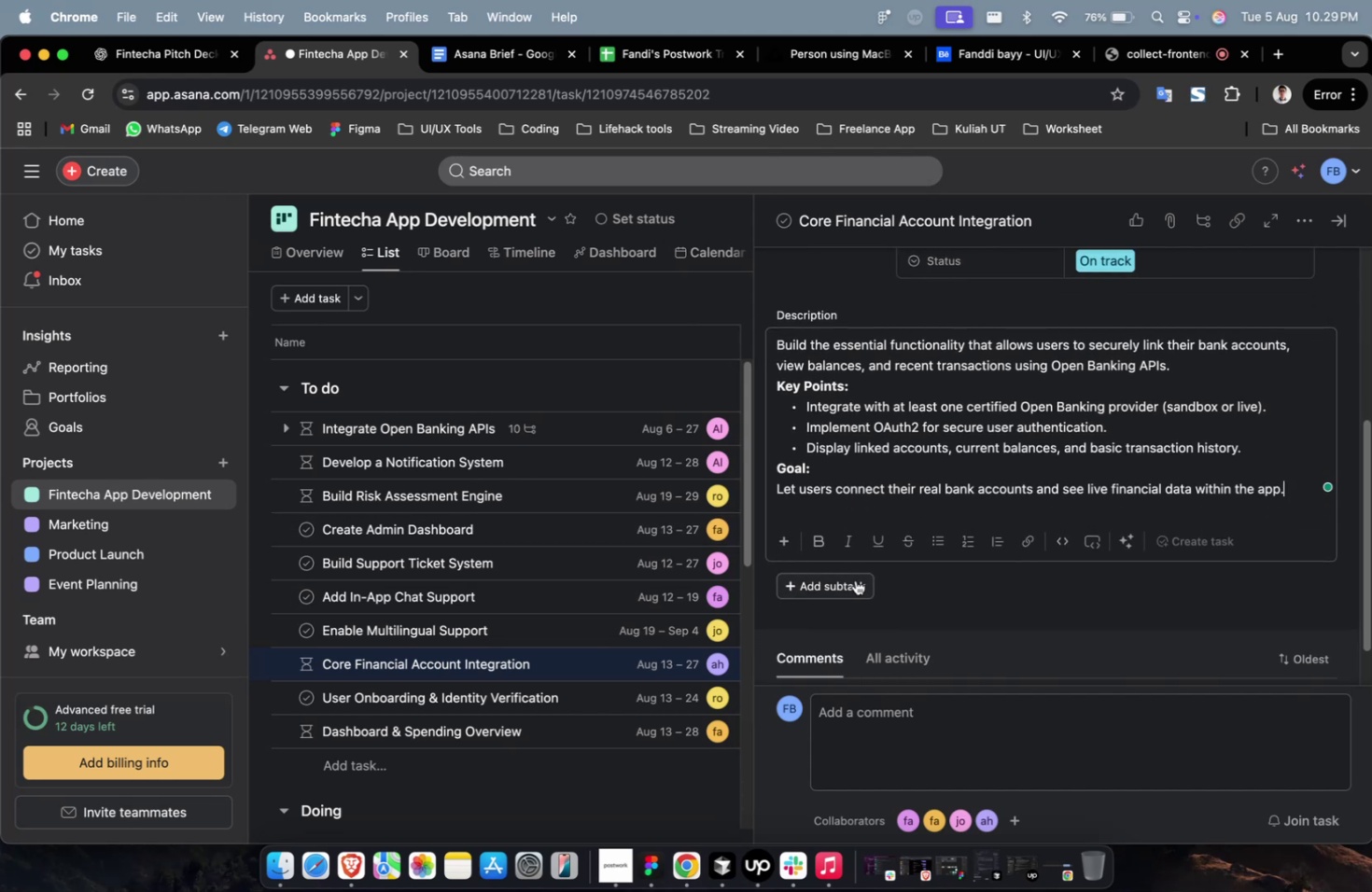 
left_click([852, 584])
 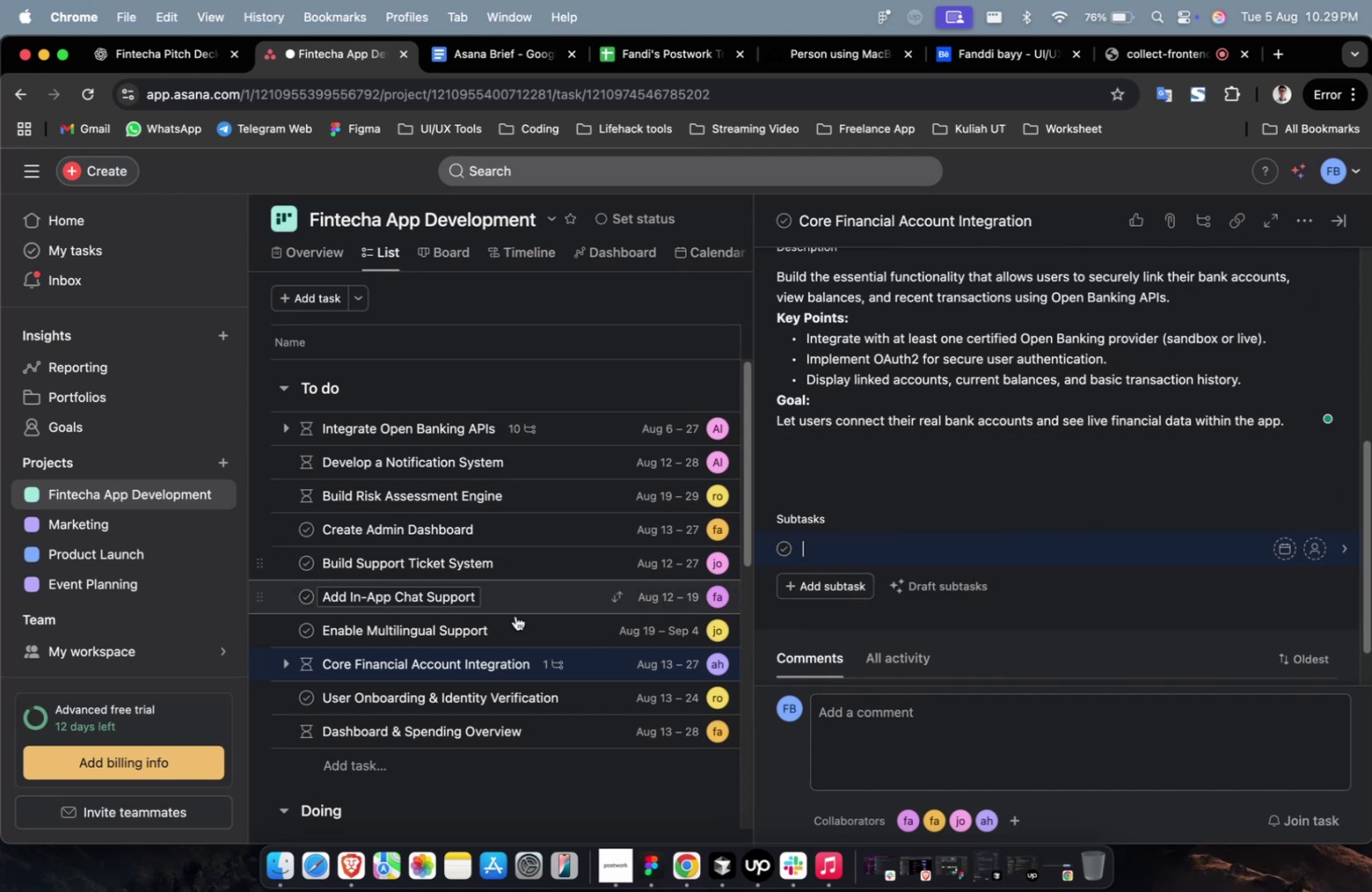 
left_click([525, 626])
 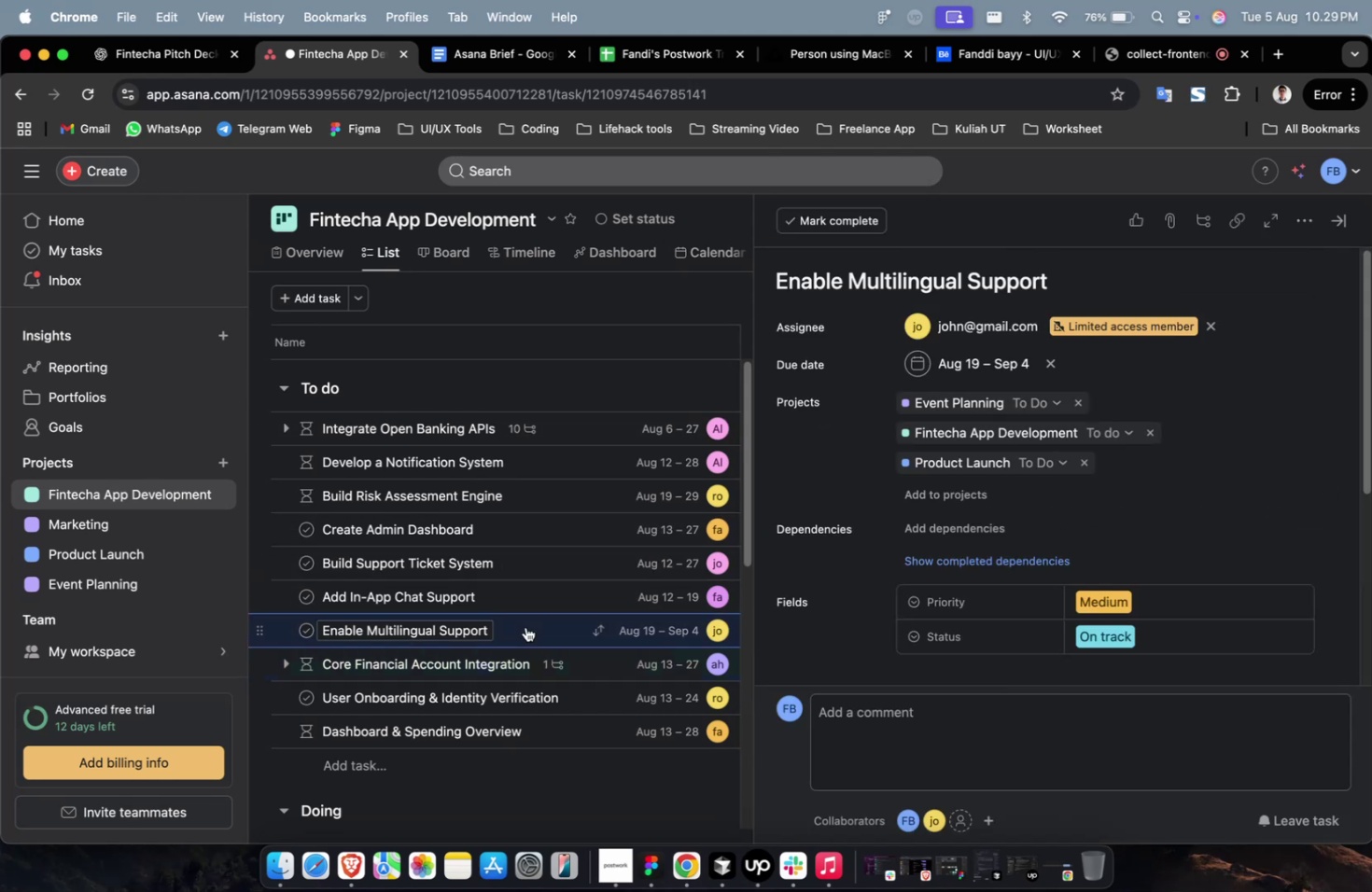 
scroll: coordinate [946, 483], scroll_direction: down, amount: 45.0
 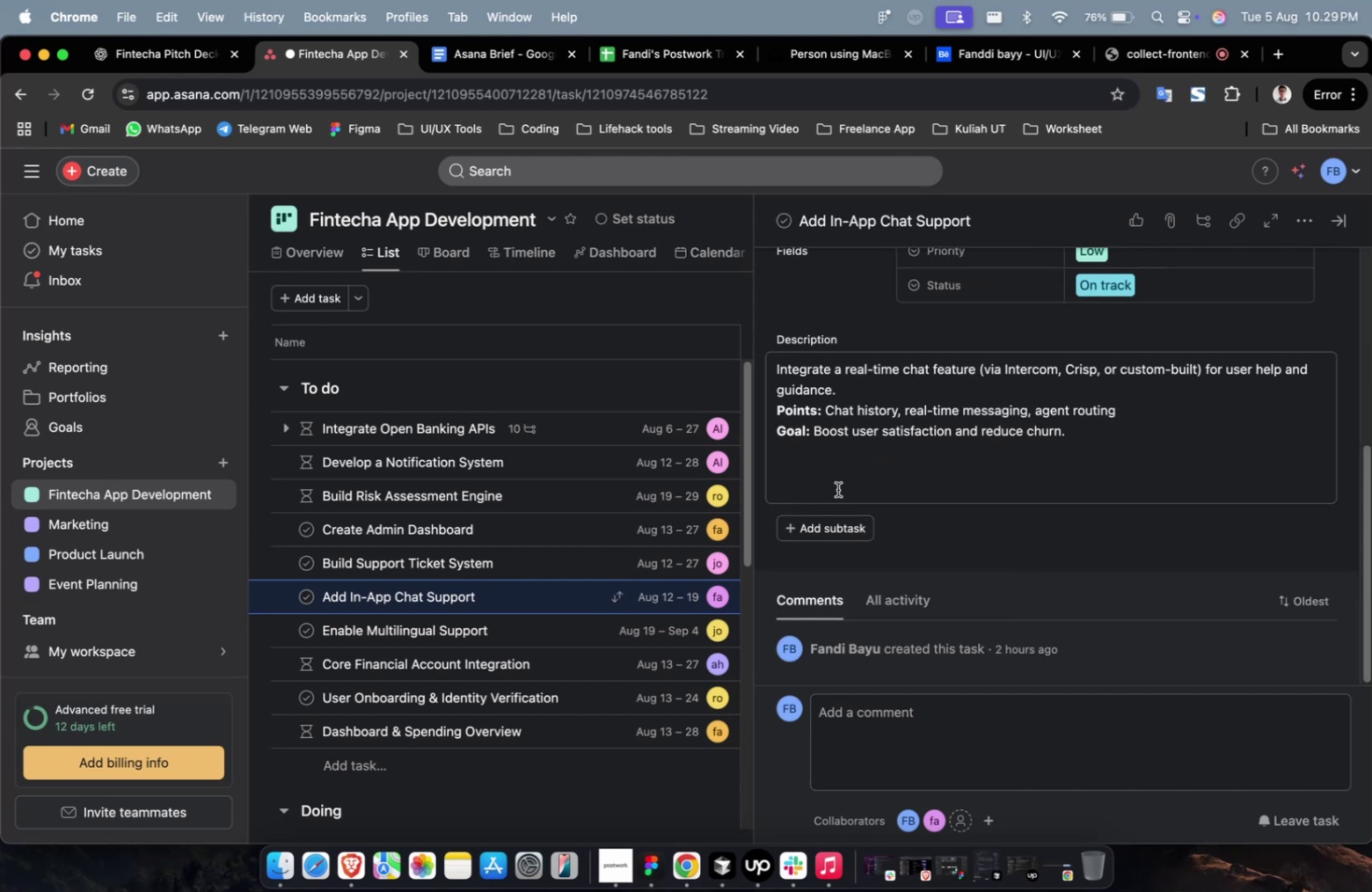 
scroll: coordinate [986, 471], scroll_direction: up, amount: 18.0
 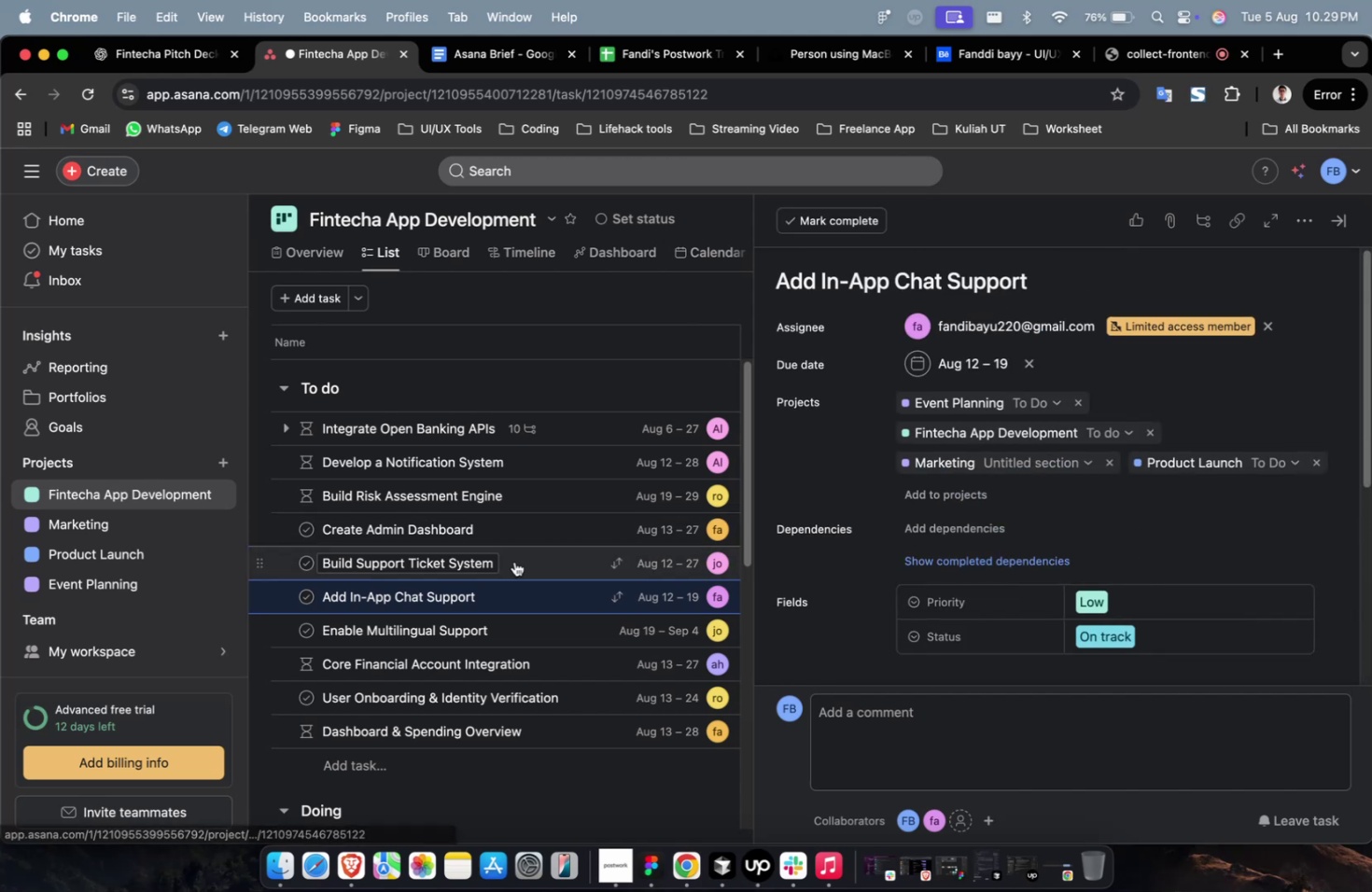 
scroll: coordinate [905, 521], scroll_direction: down, amount: 33.0
 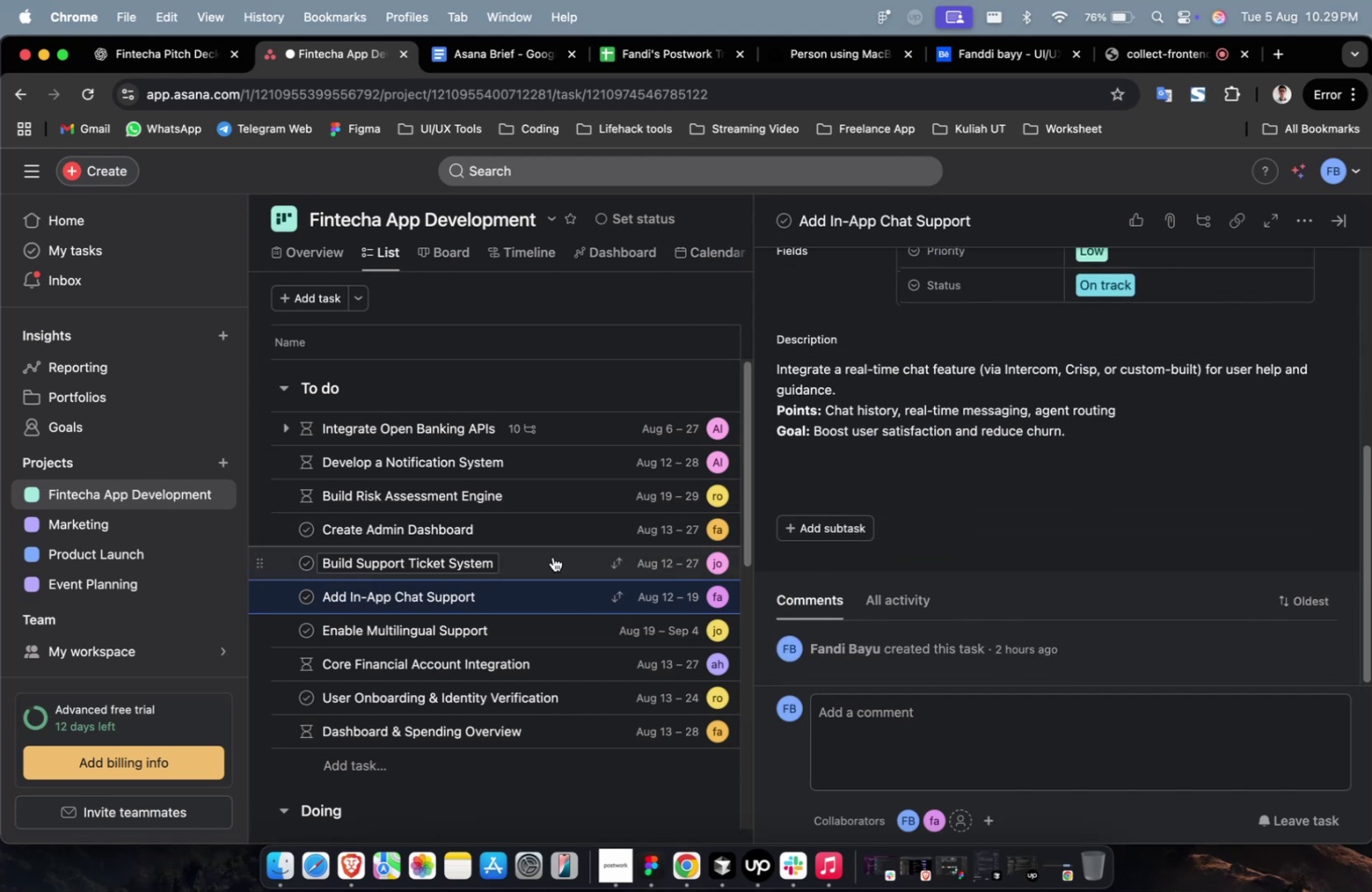 
left_click([549, 554])
 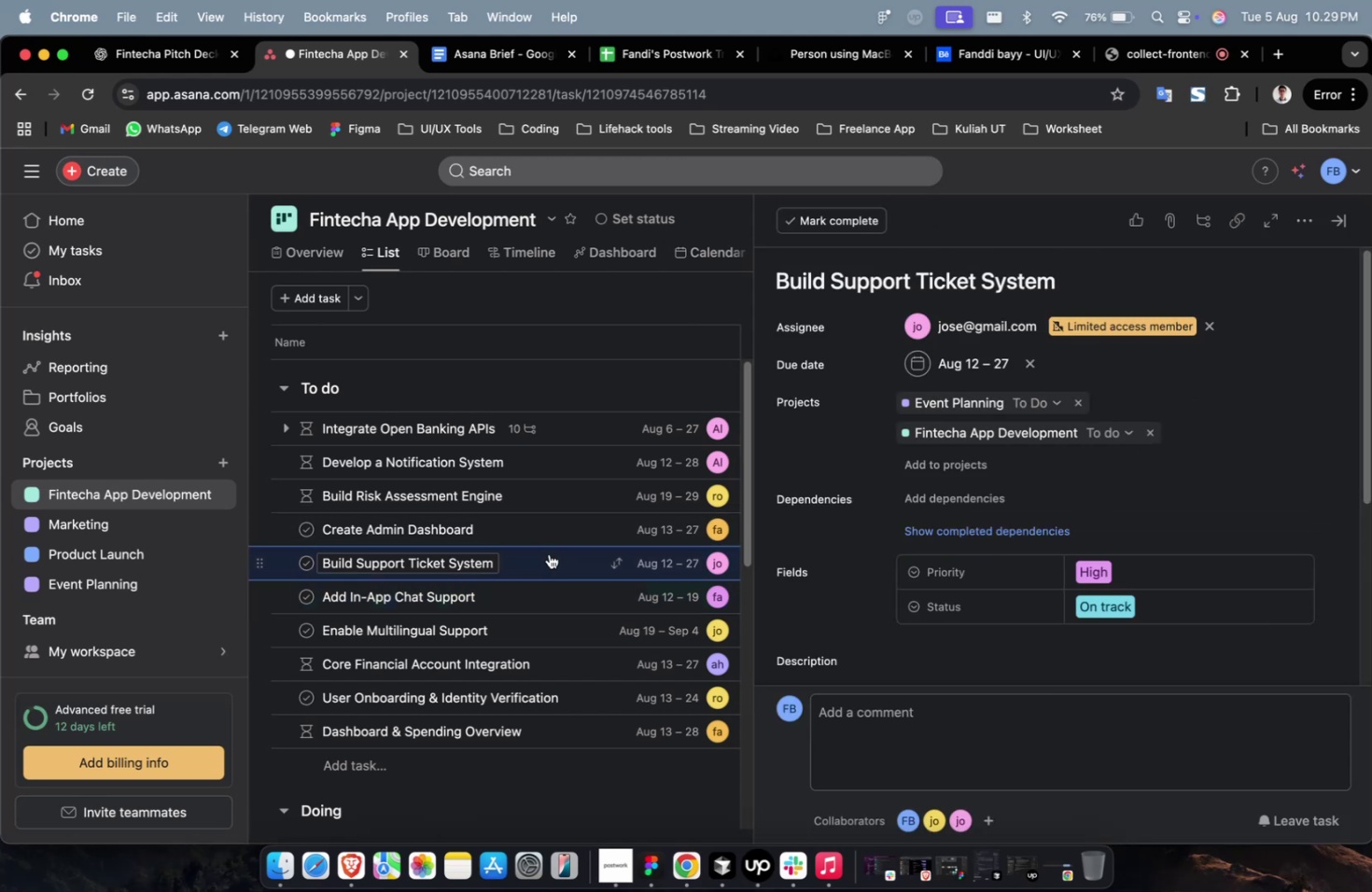 
double_click([555, 532])
 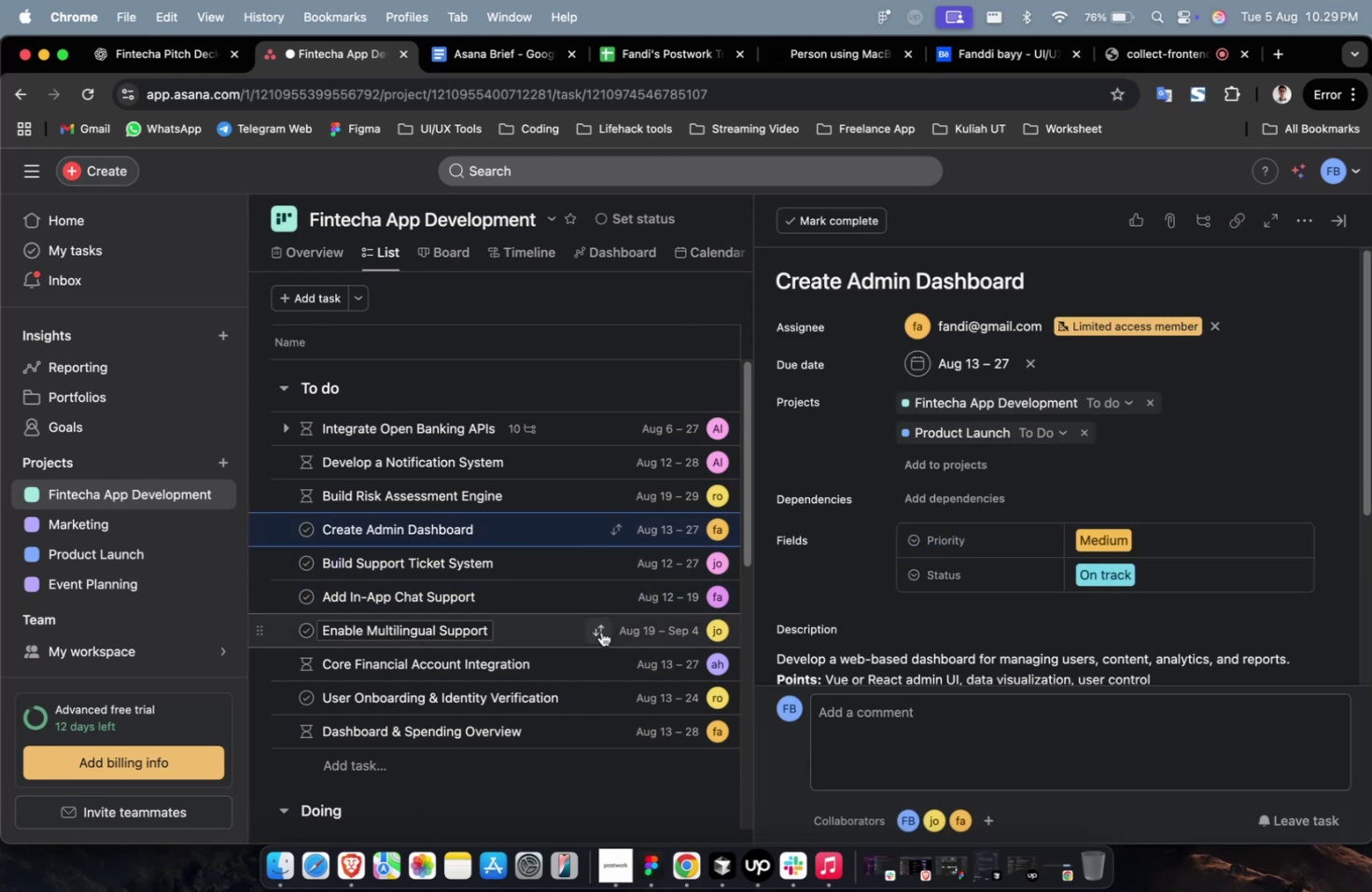 
scroll: coordinate [917, 527], scroll_direction: down, amount: 25.0
 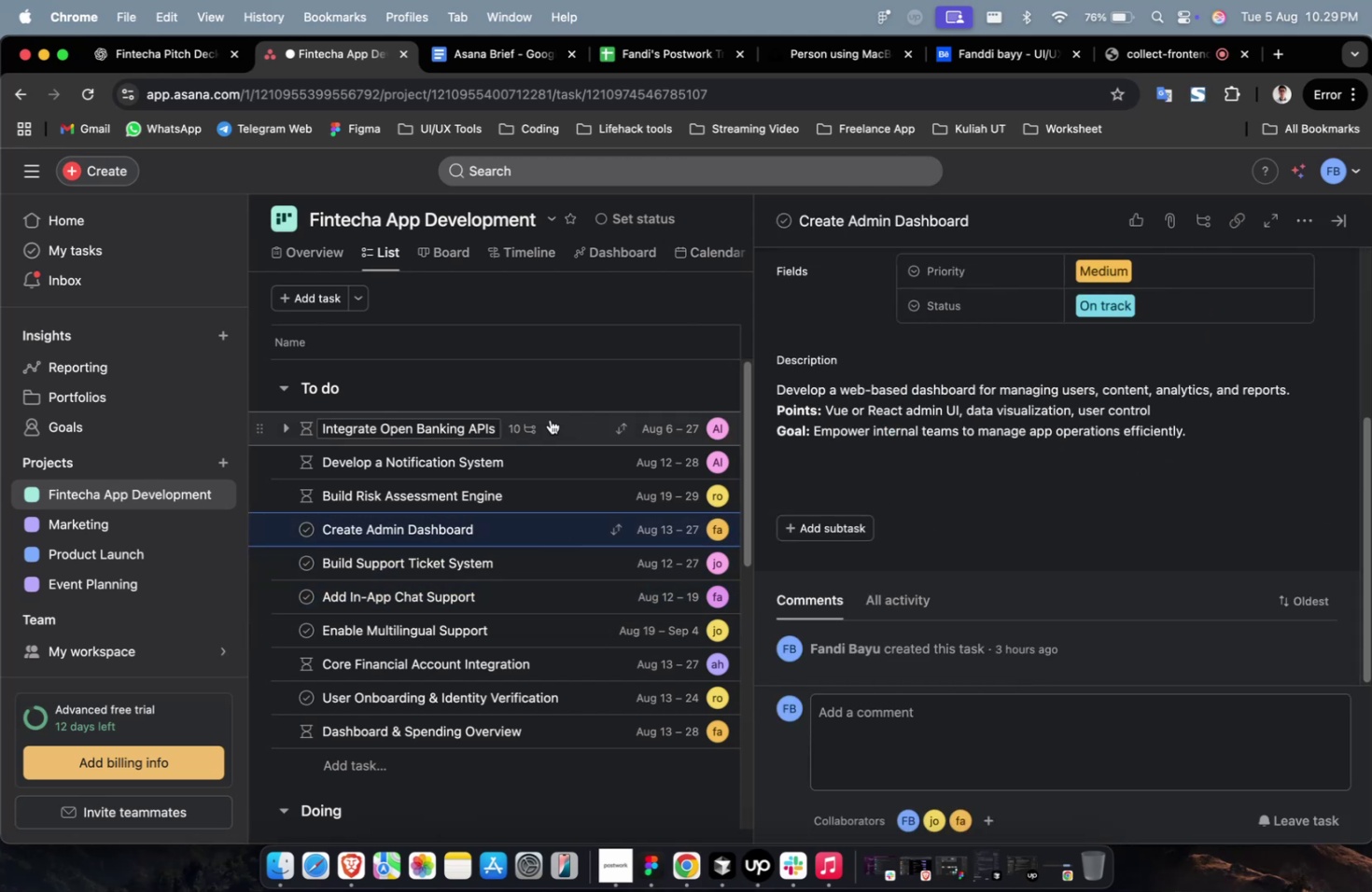 
left_click([549, 425])
 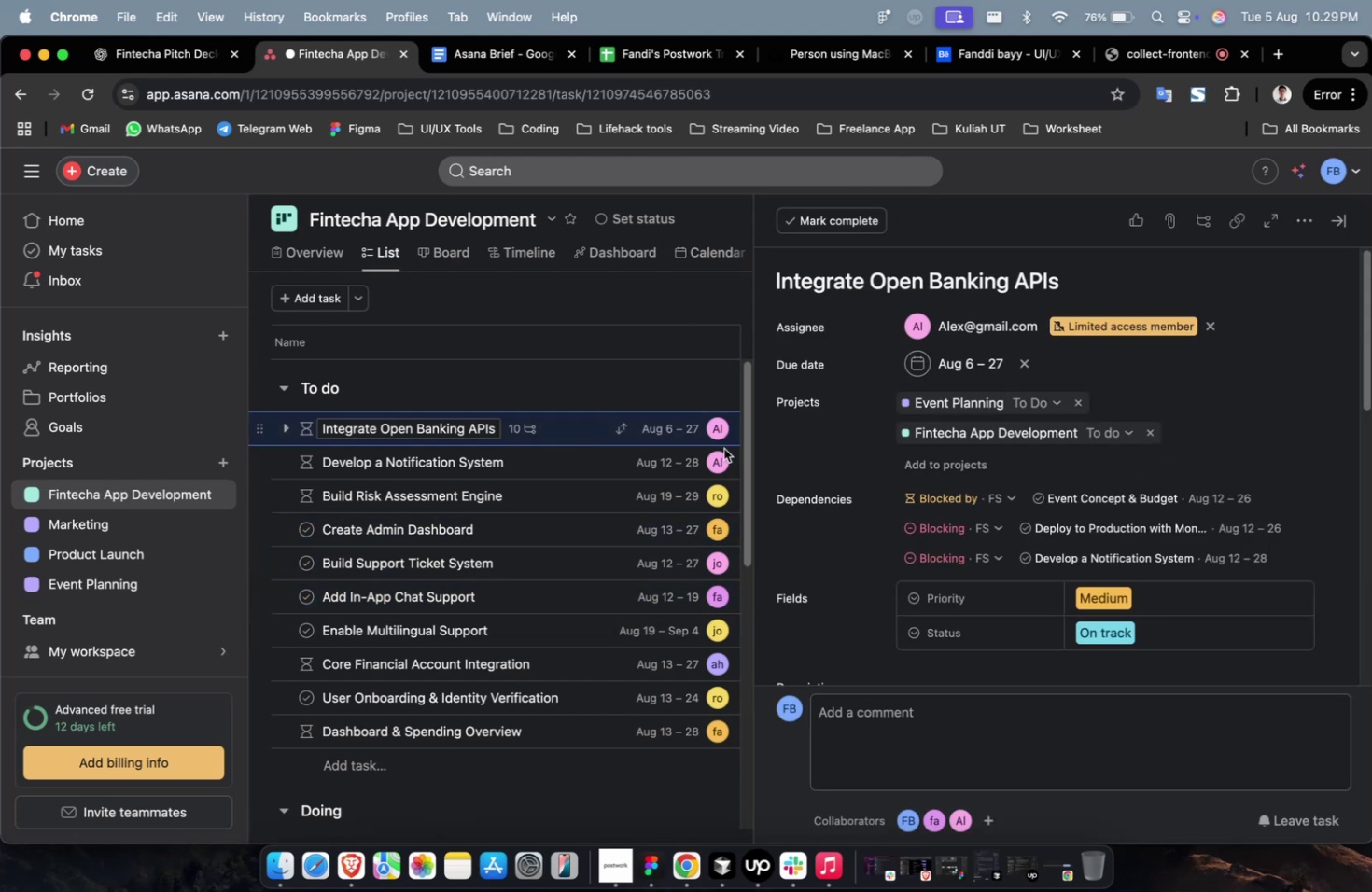 
scroll: coordinate [1008, 451], scroll_direction: down, amount: 18.0
 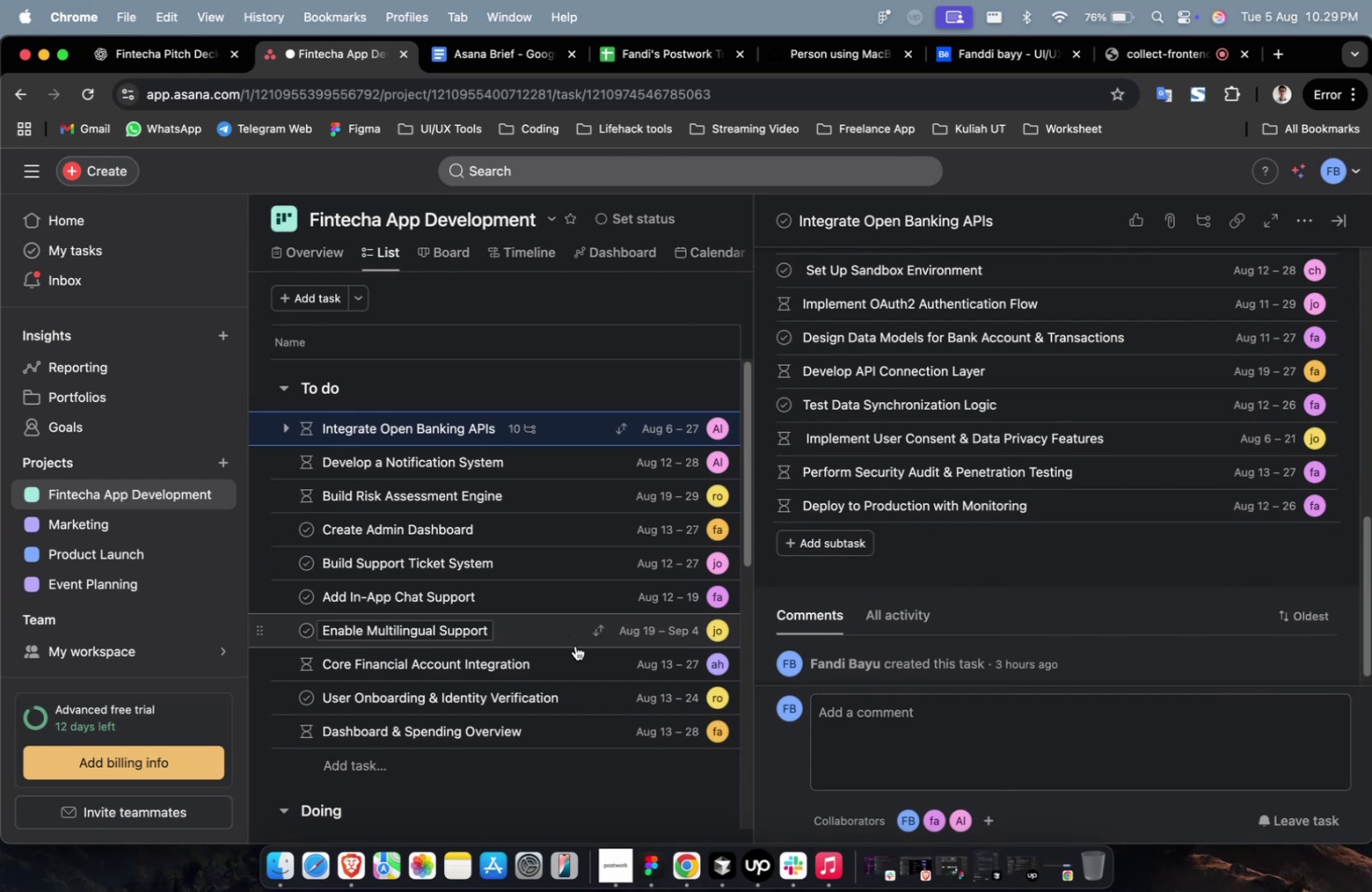 
double_click([582, 660])
 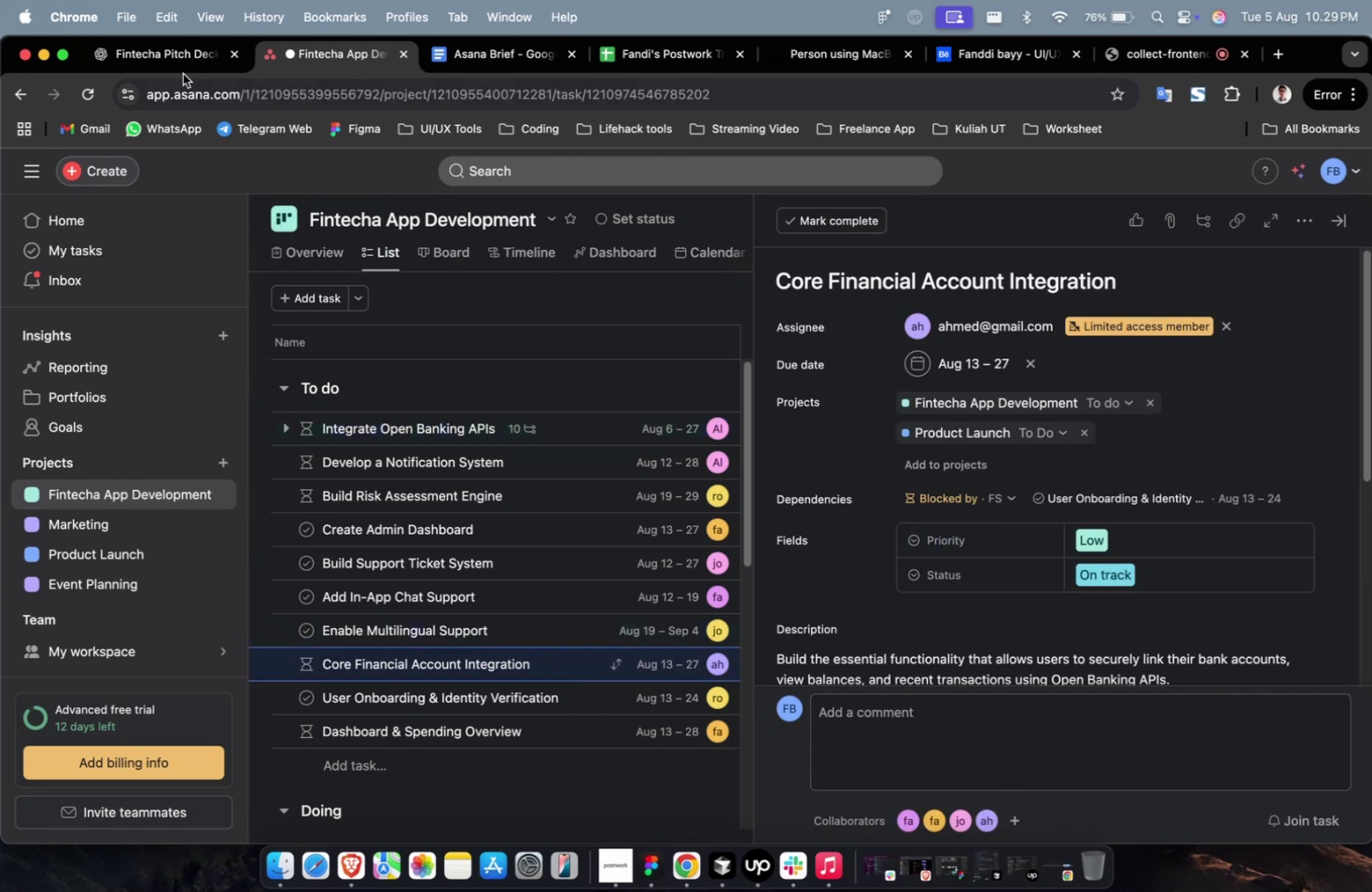 
left_click([170, 66])
 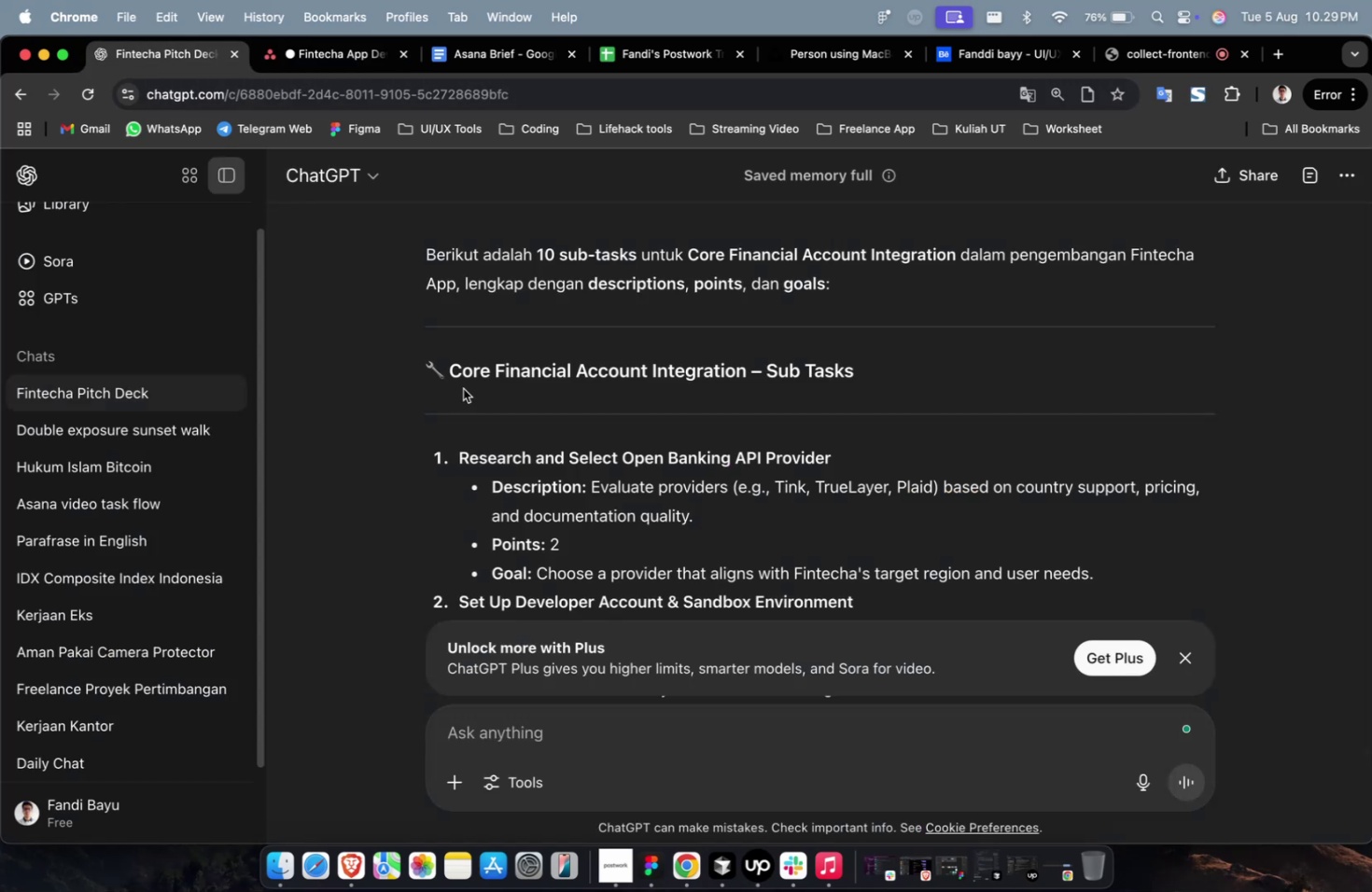 
scroll: coordinate [567, 466], scroll_direction: up, amount: 2.0
 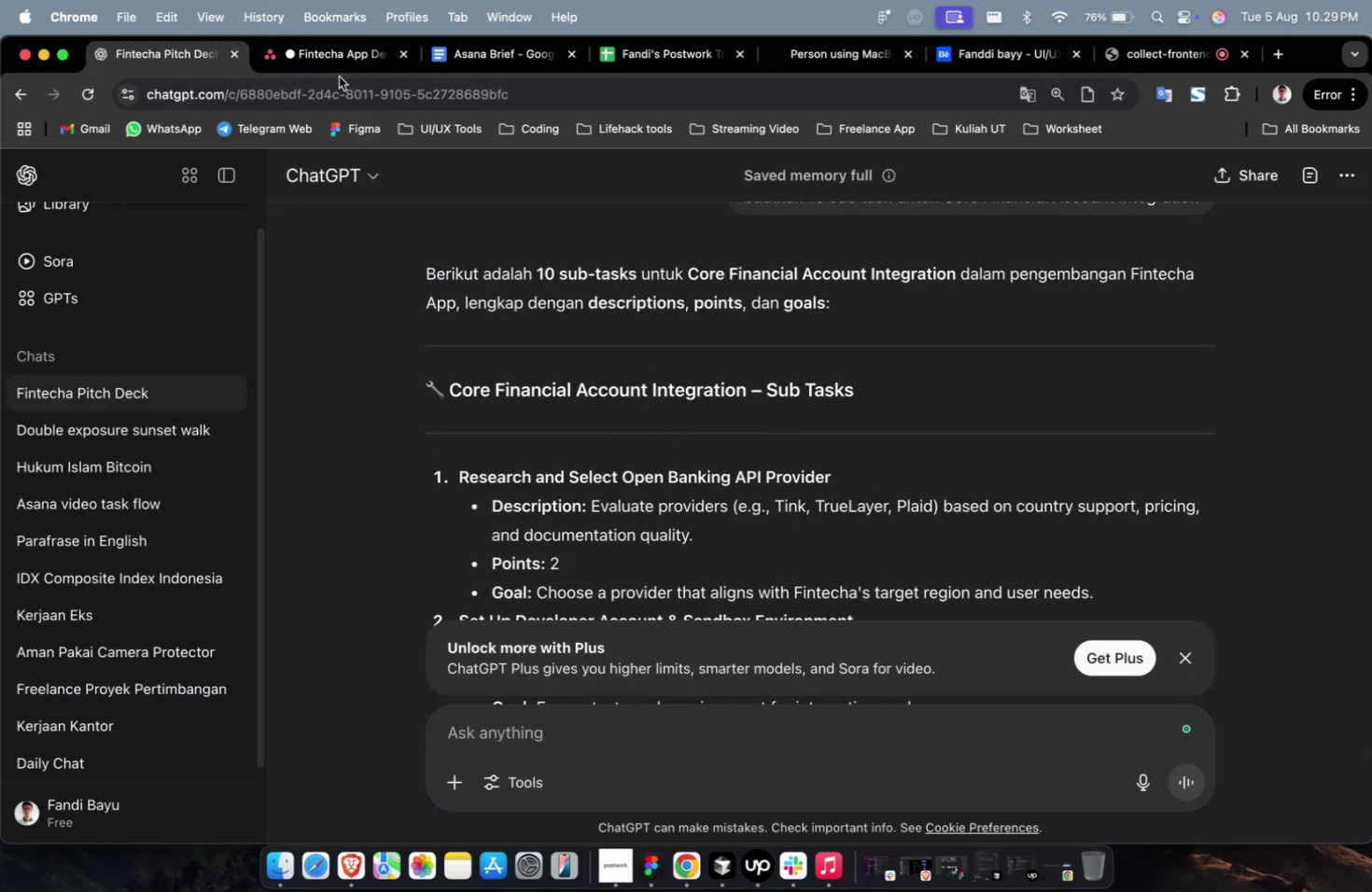 
double_click([341, 67])
 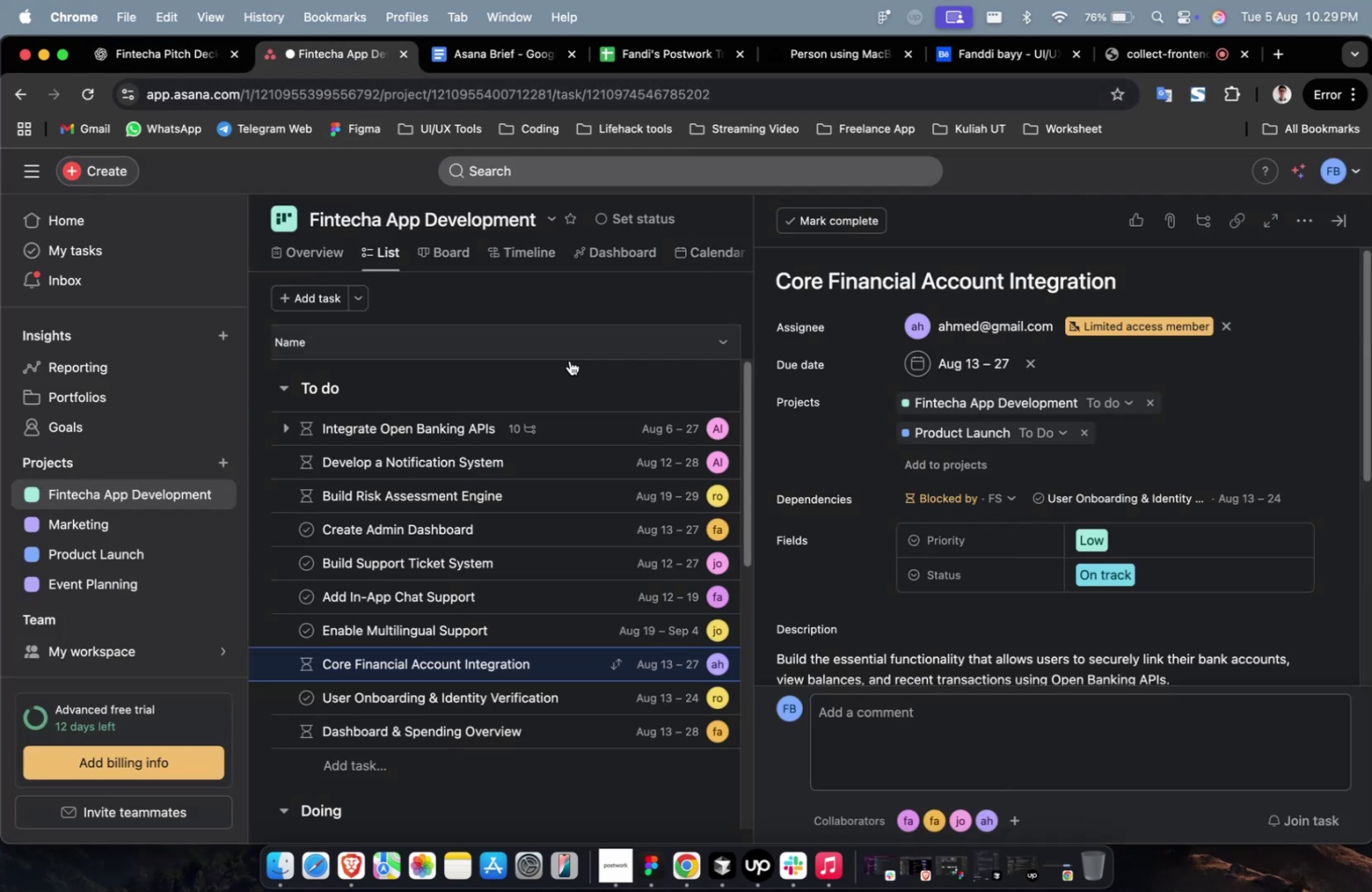 
scroll: coordinate [924, 492], scroll_direction: down, amount: 8.0
 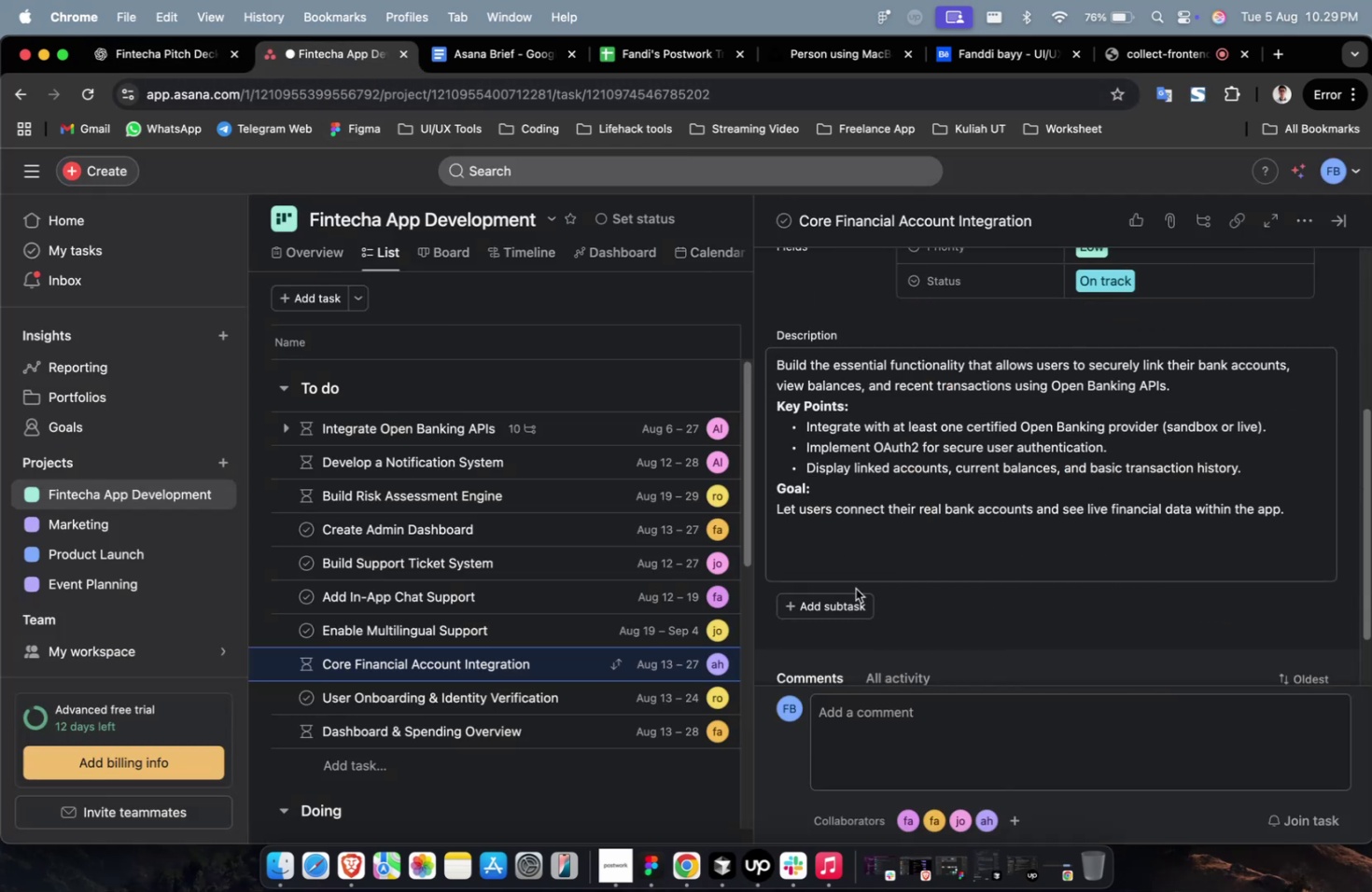 
left_click([840, 606])
 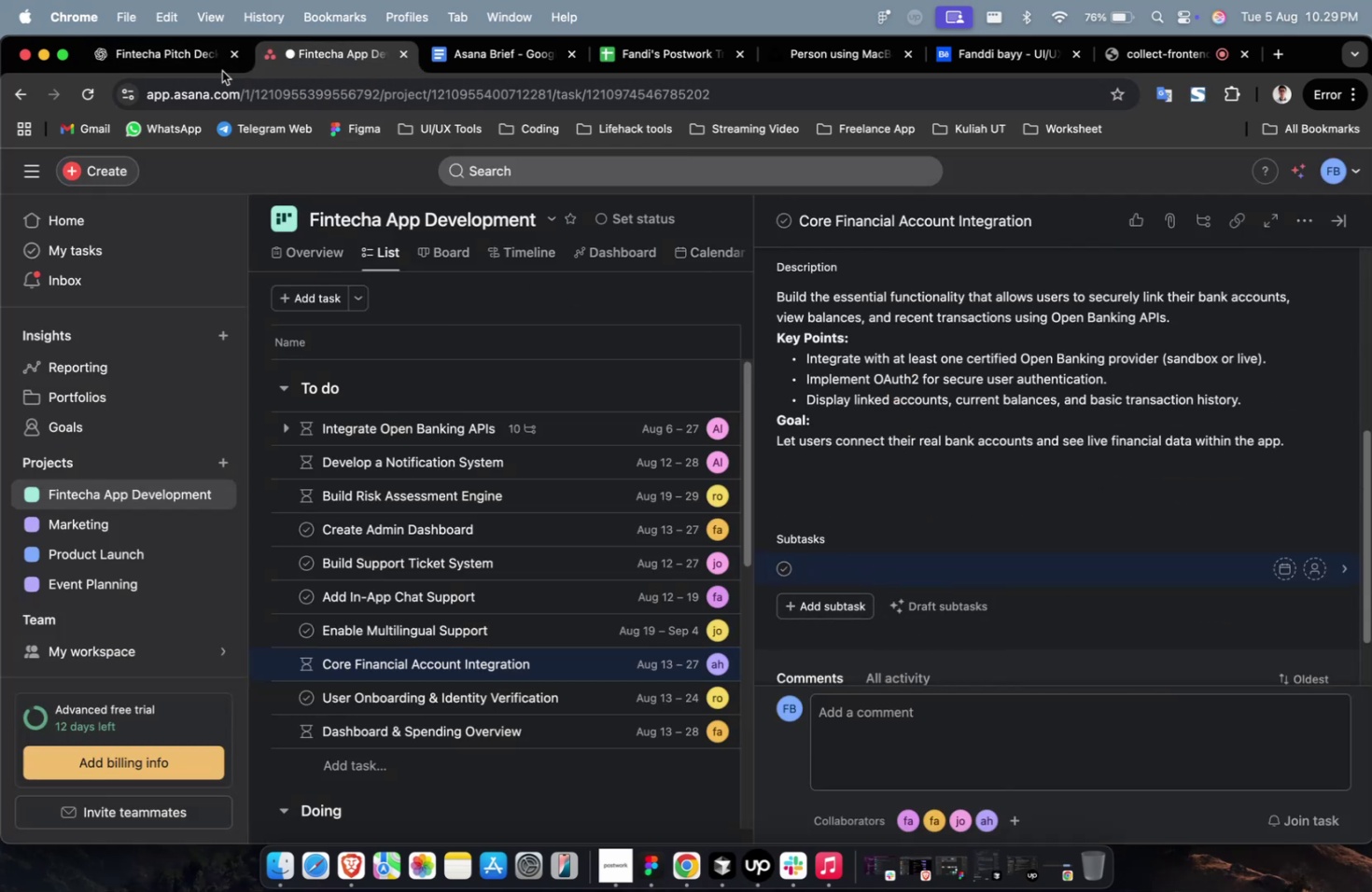 
left_click([173, 67])
 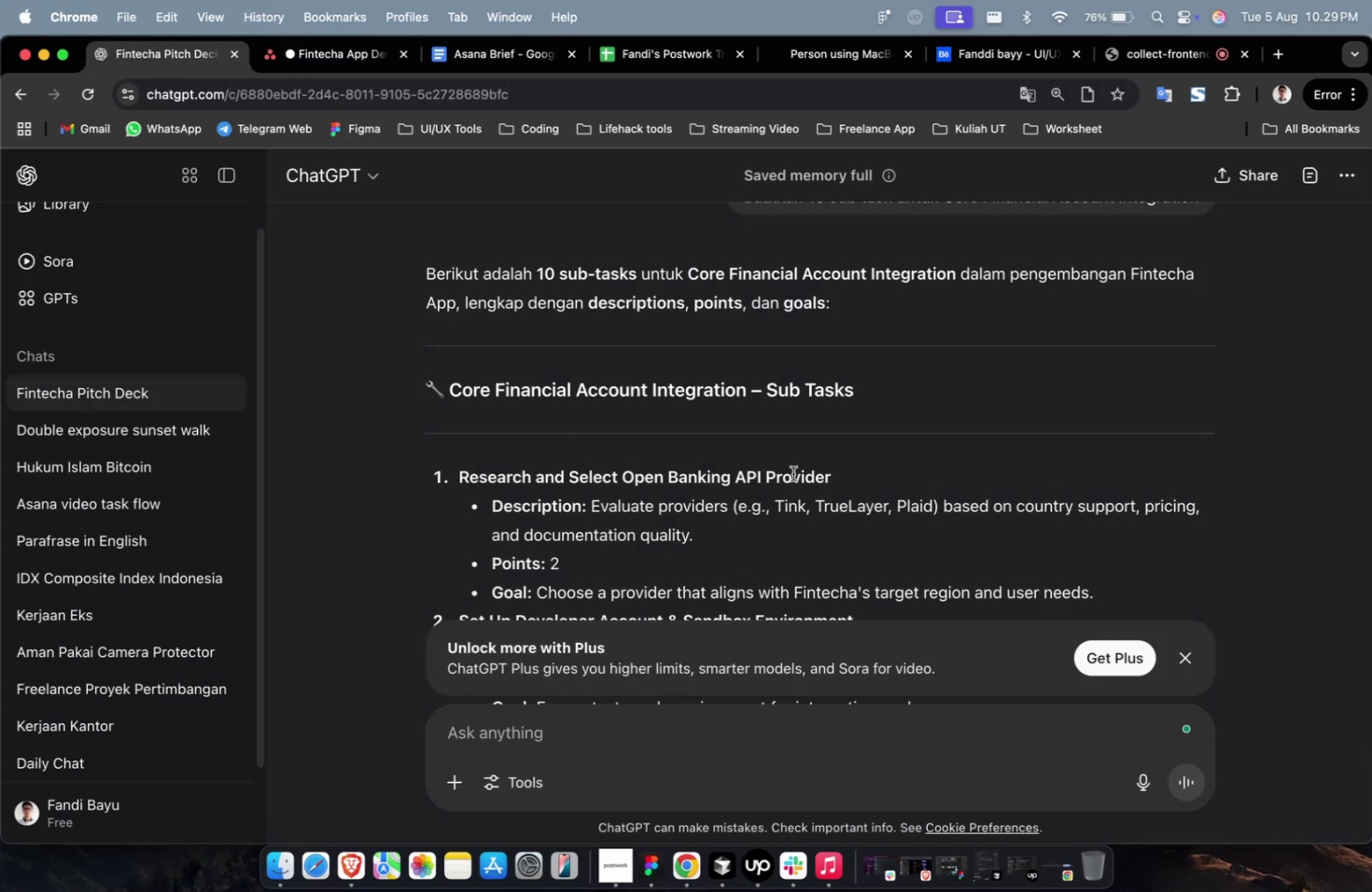 
left_click_drag(start_coordinate=[832, 477], to_coordinate=[454, 475])
 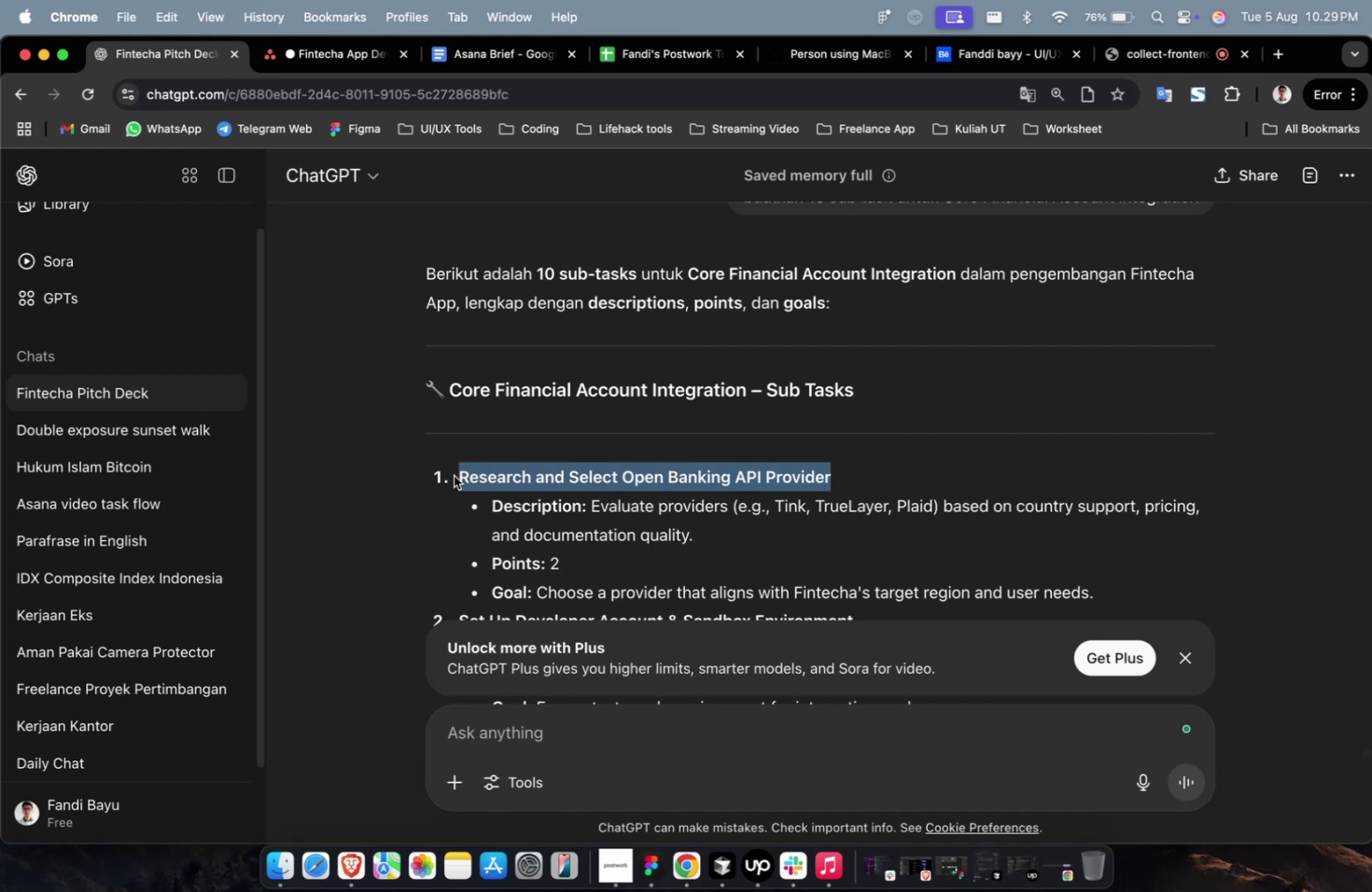 
key(Meta+C)
 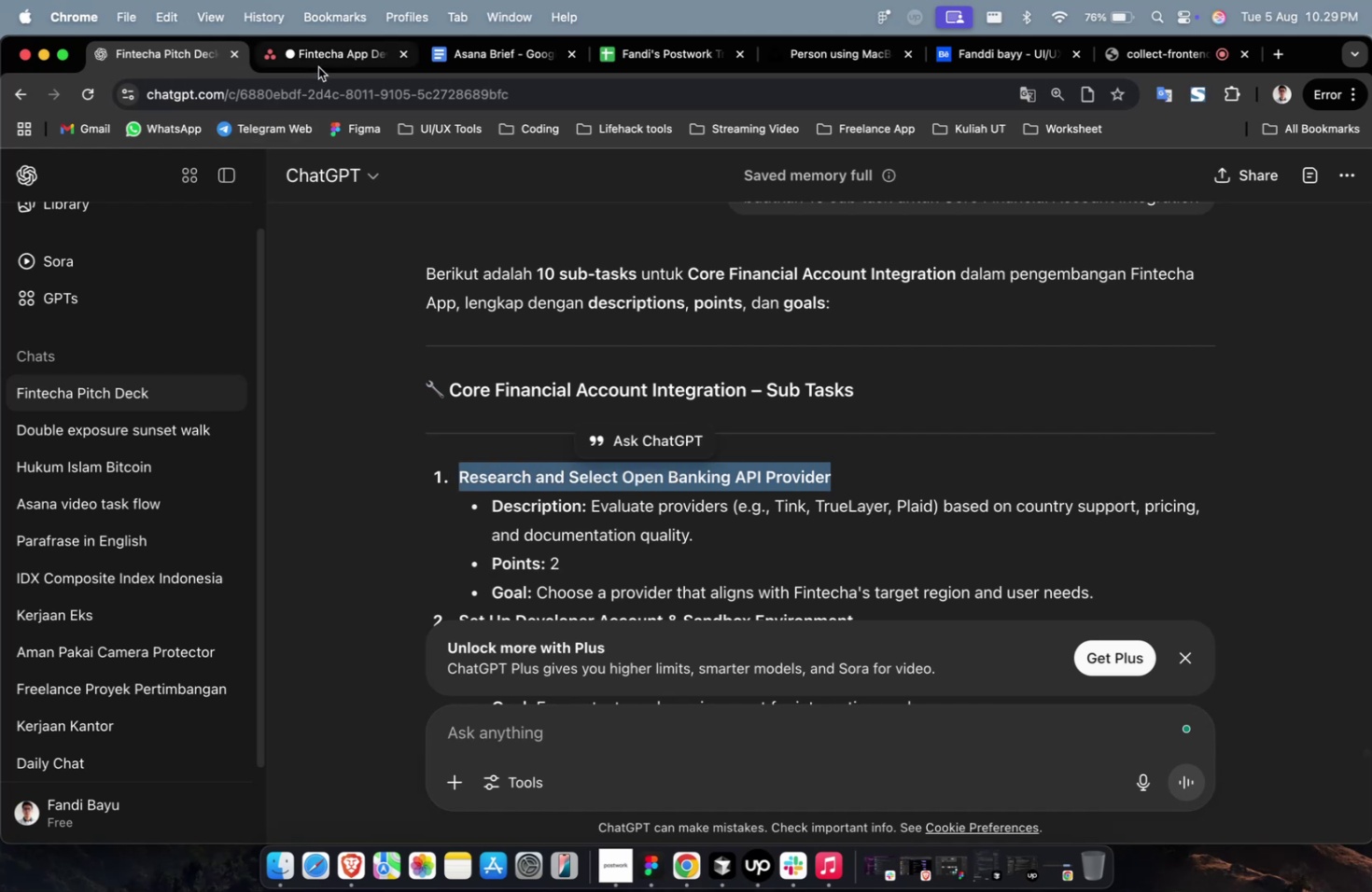 
left_click([319, 66])
 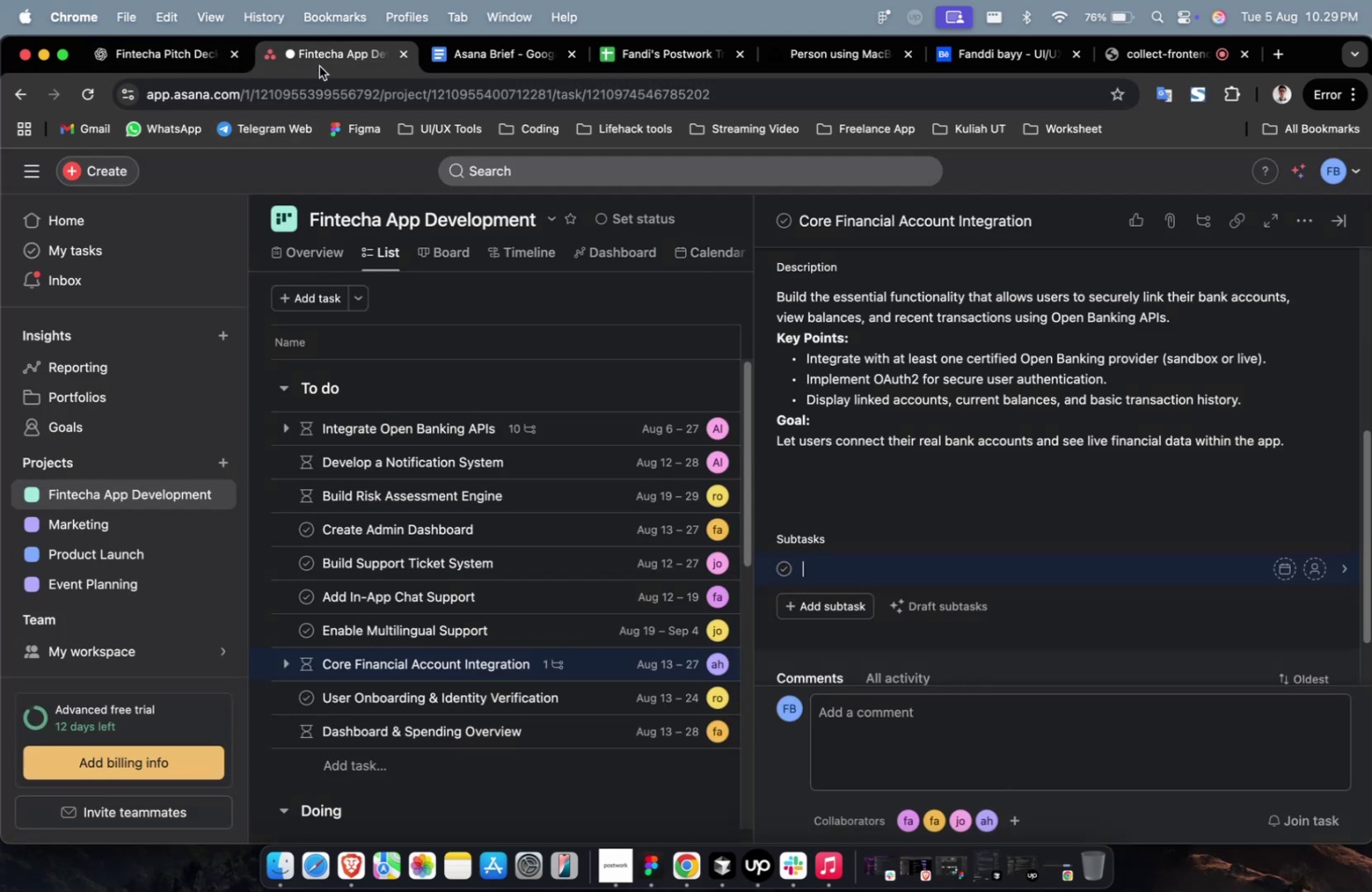 
key(Meta+V)
 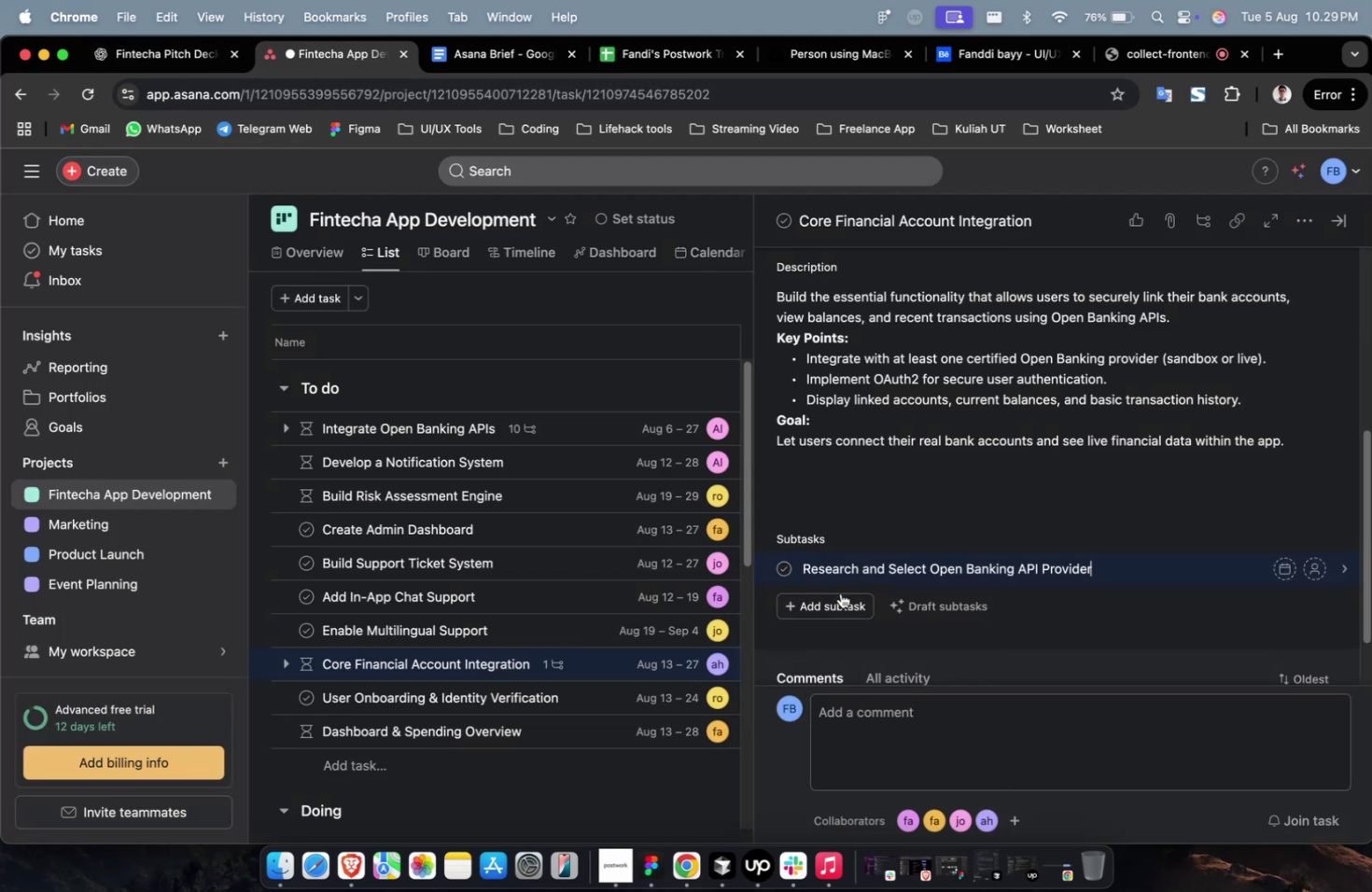 
left_click([838, 605])
 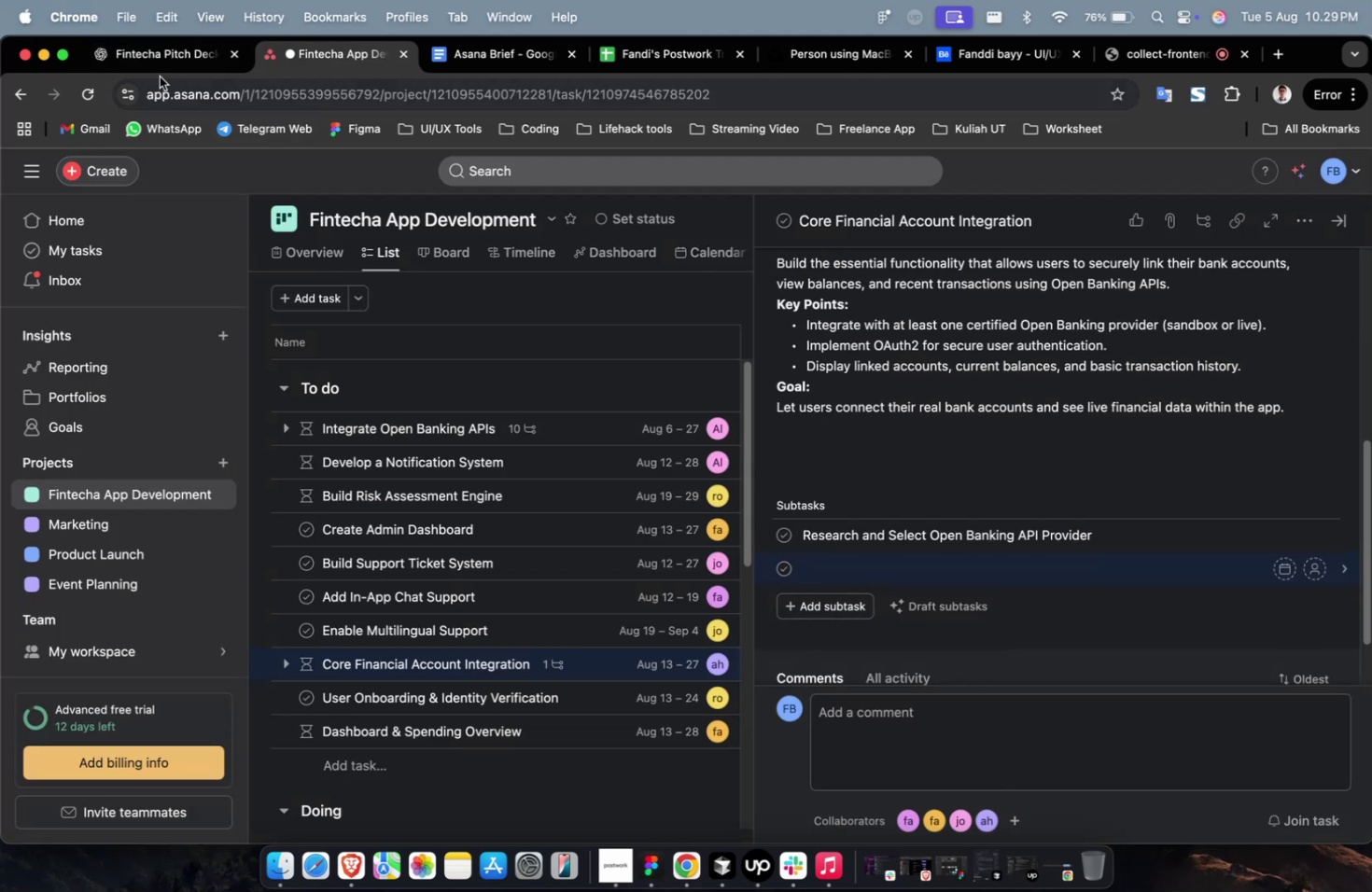 
left_click([162, 60])
 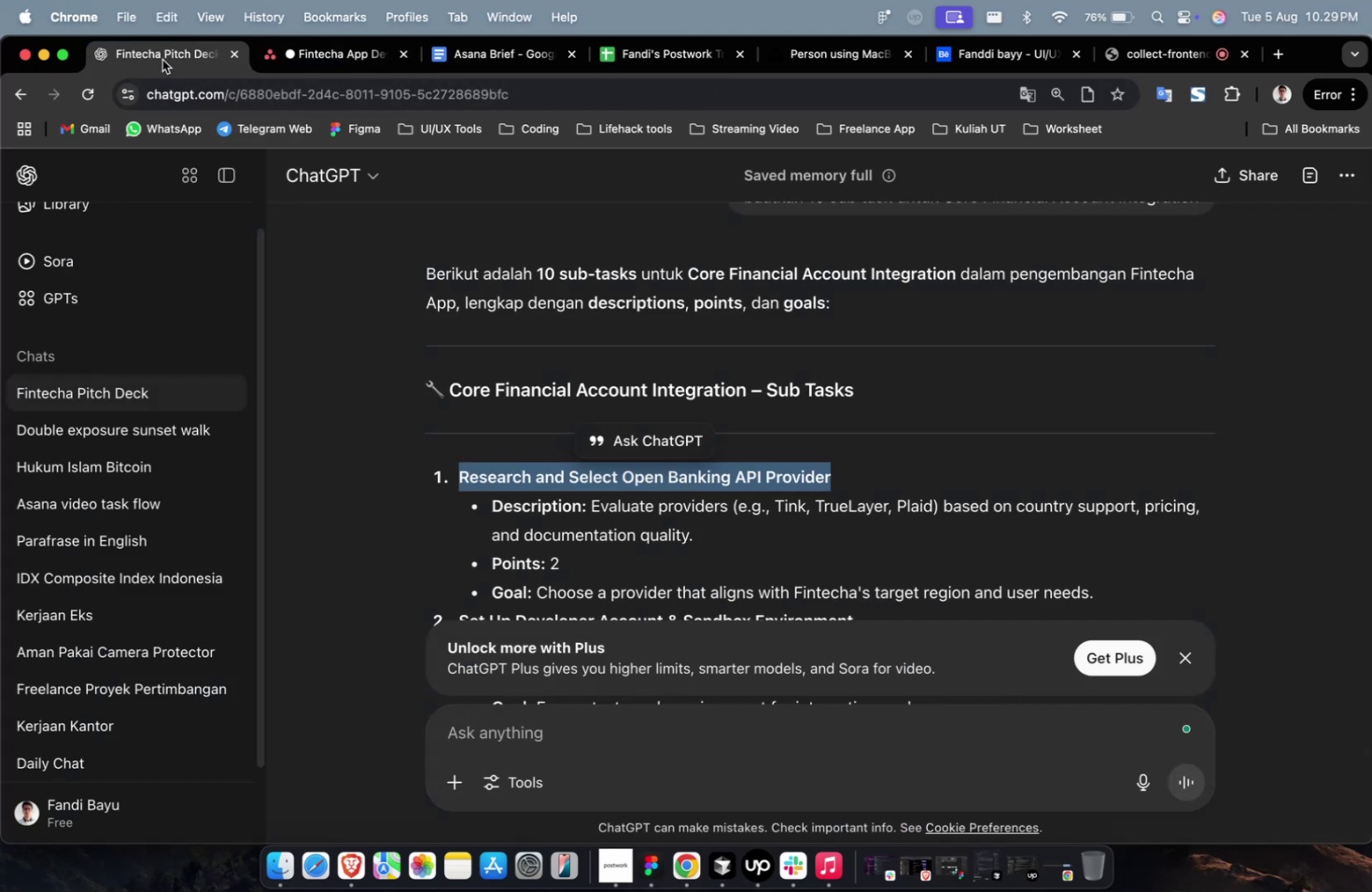 
scroll: coordinate [613, 423], scroll_direction: down, amount: 10.0
 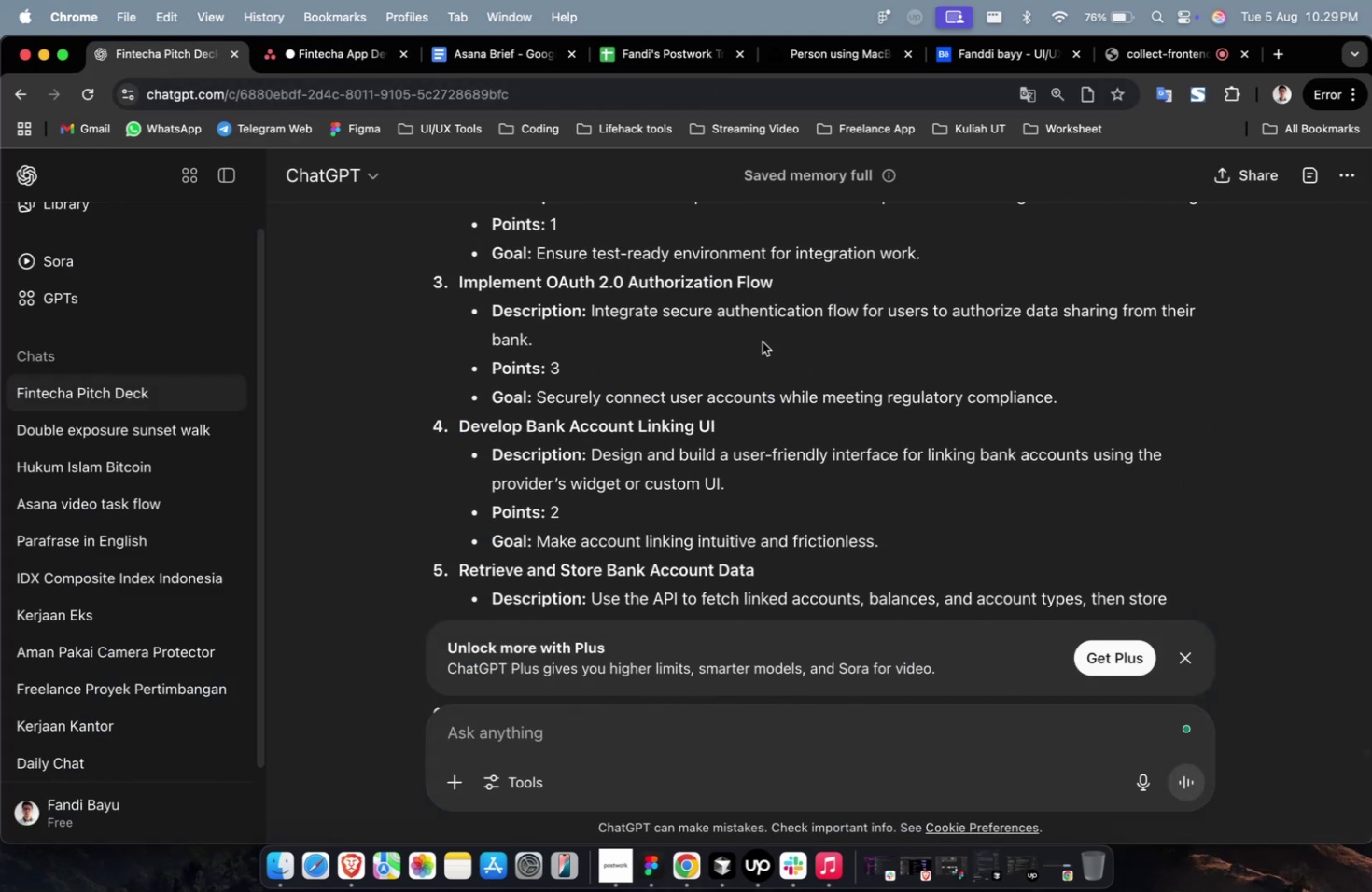 
left_click_drag(start_coordinate=[781, 283], to_coordinate=[511, 287])
 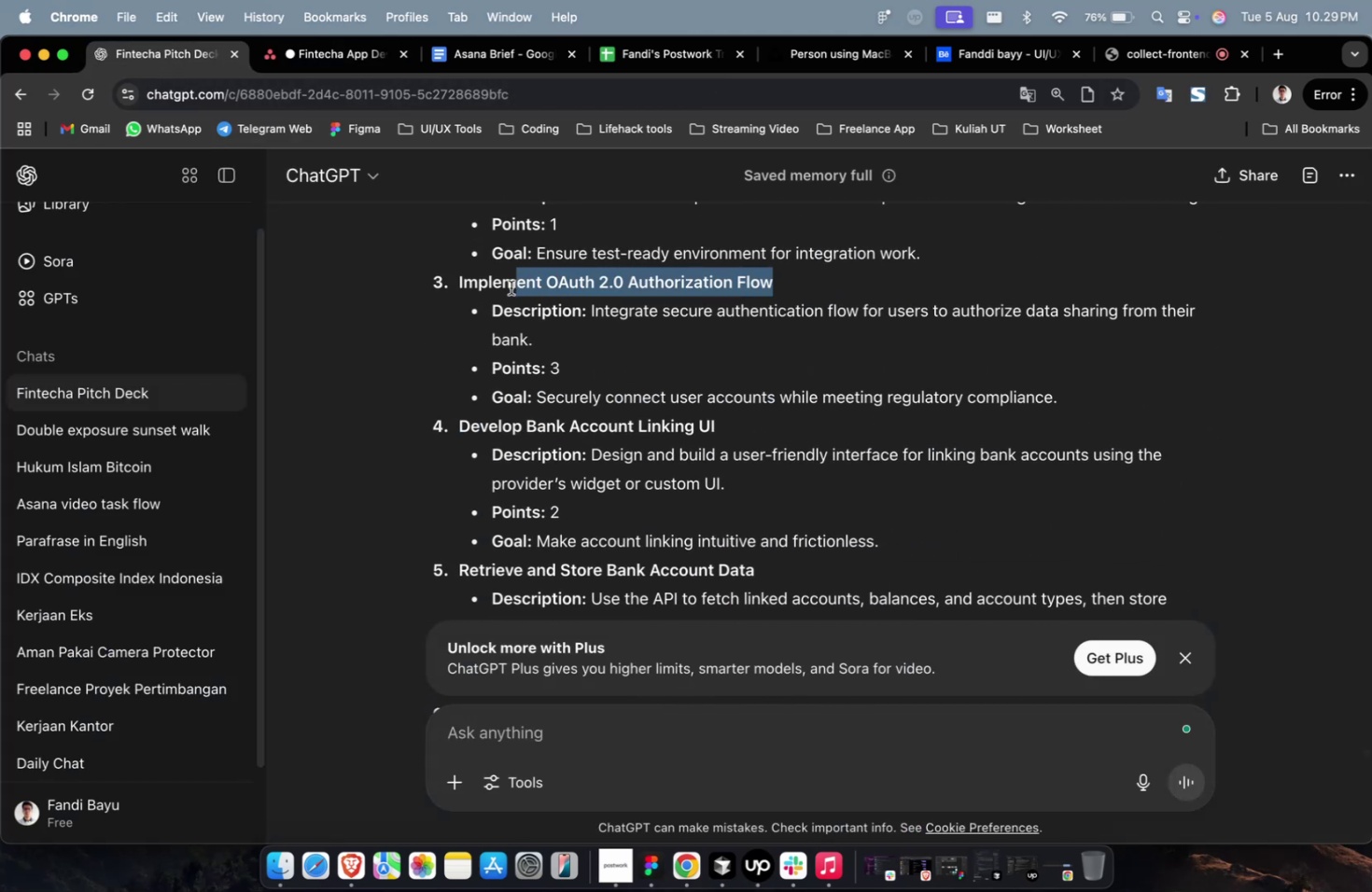 
scroll: coordinate [525, 322], scroll_direction: up, amount: 4.0
 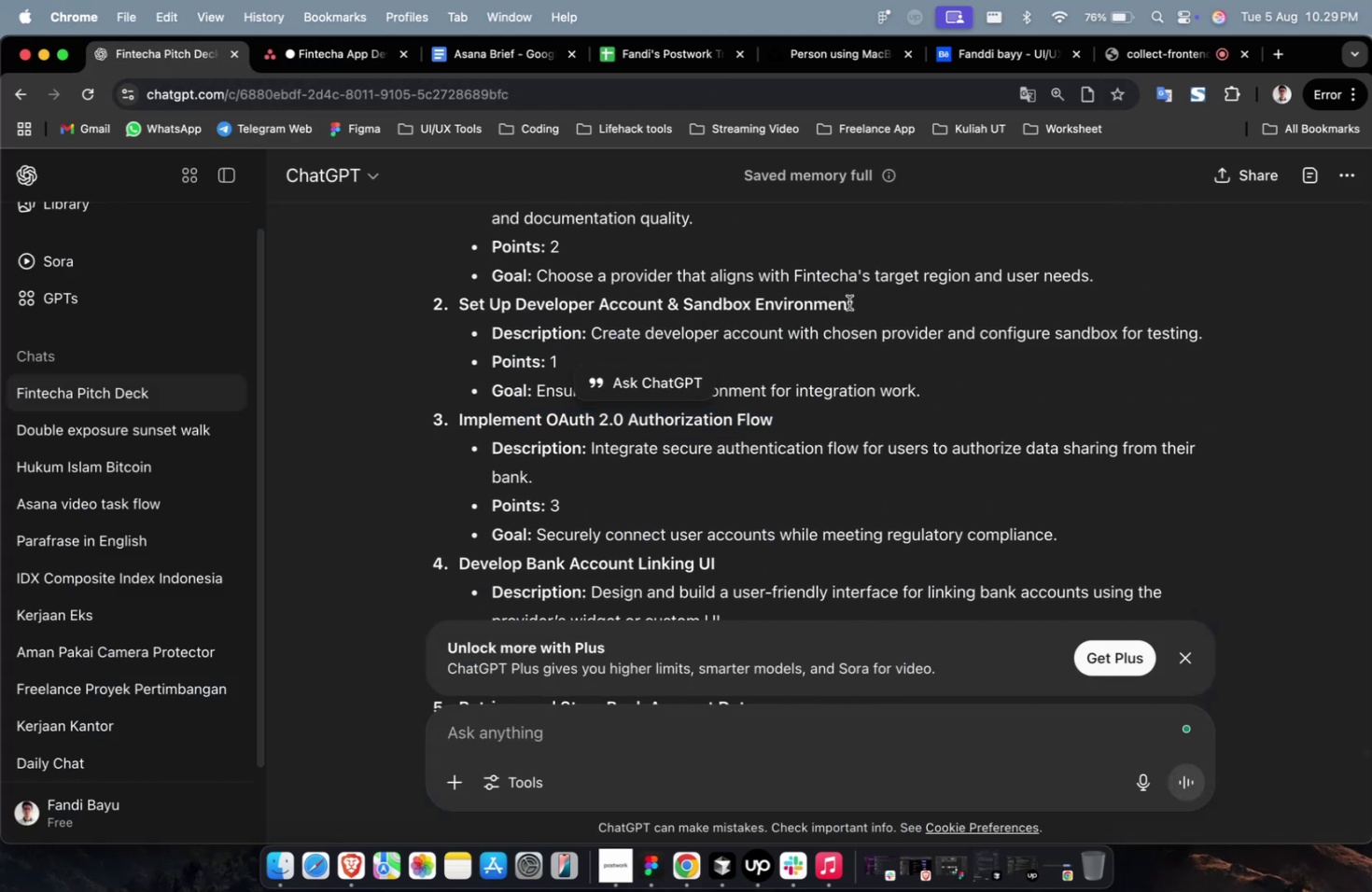 
left_click_drag(start_coordinate=[856, 302], to_coordinate=[462, 309])
 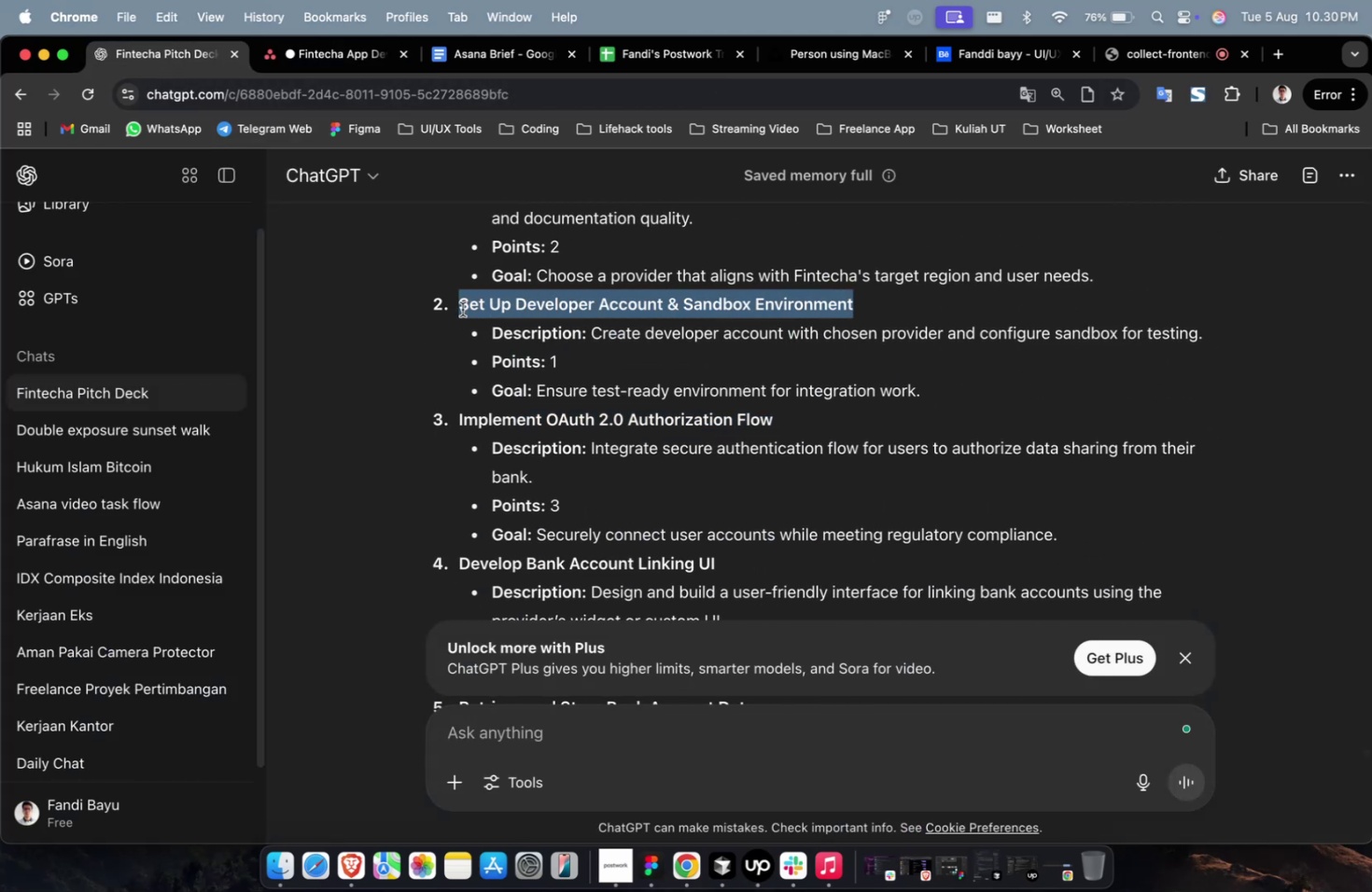 
key(Meta+C)
 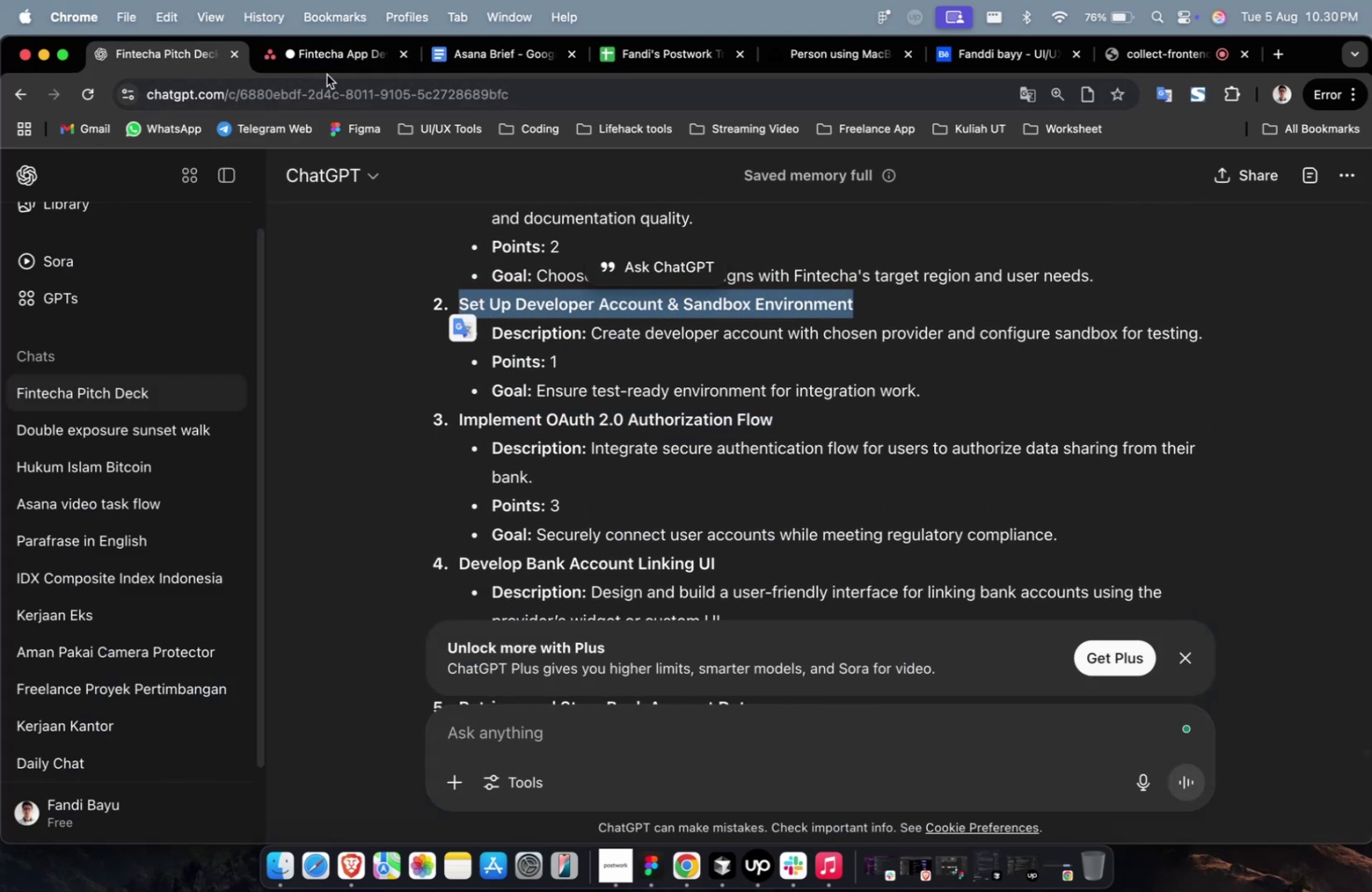 
left_click([330, 66])
 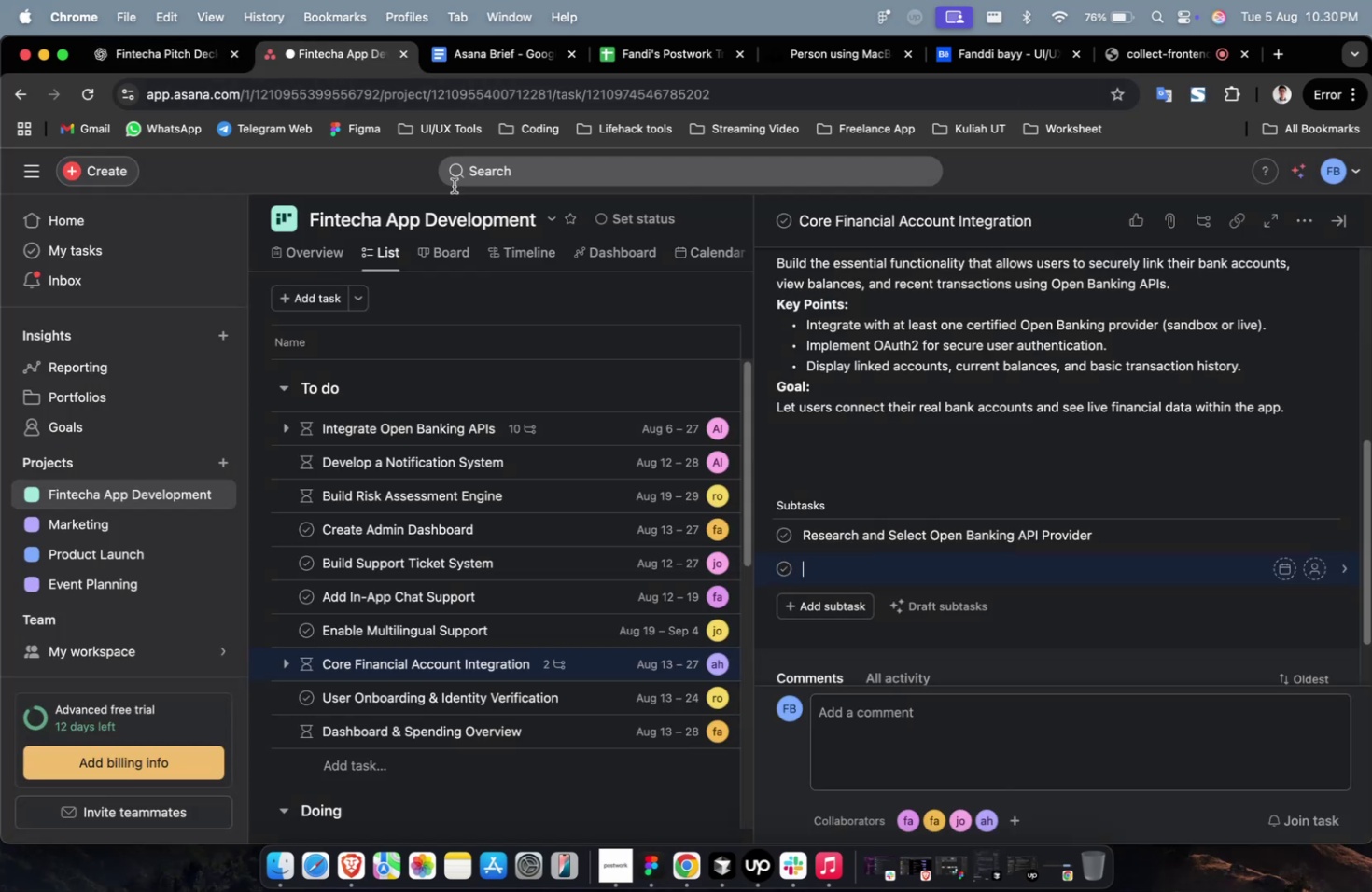 
key(Meta+V)
 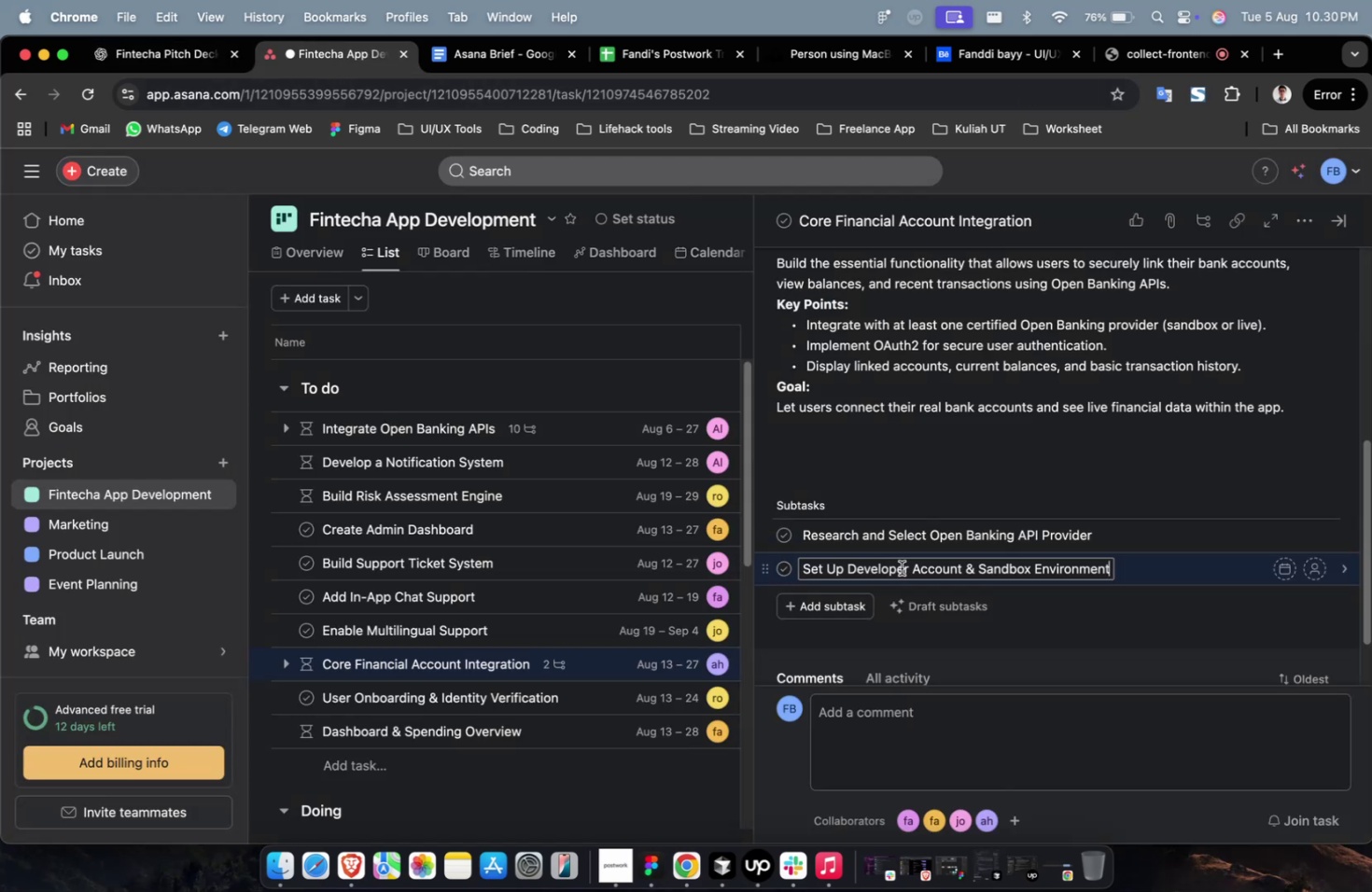 
wait(10.21)
 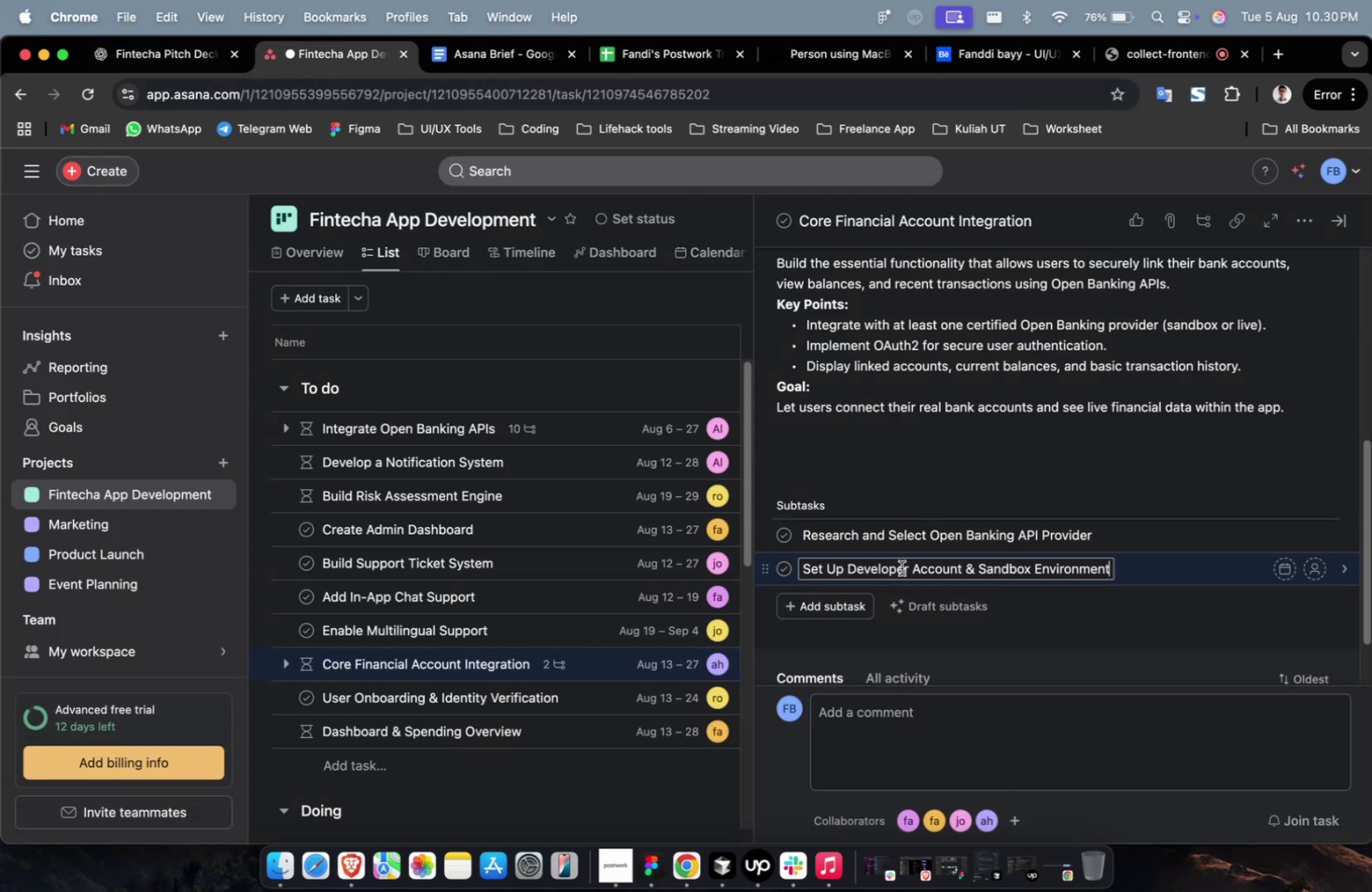 
left_click([865, 597])
 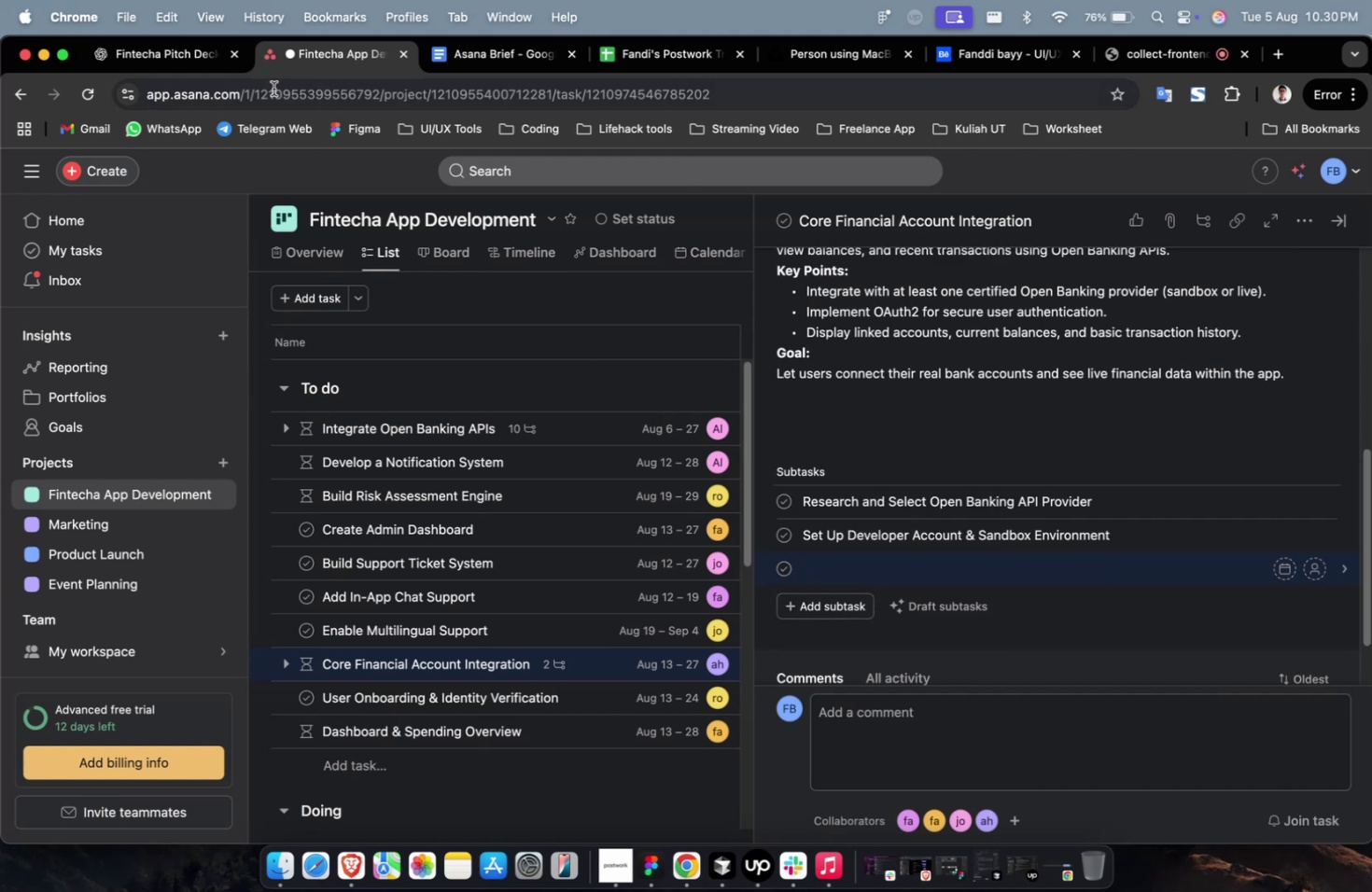 
left_click([164, 71])
 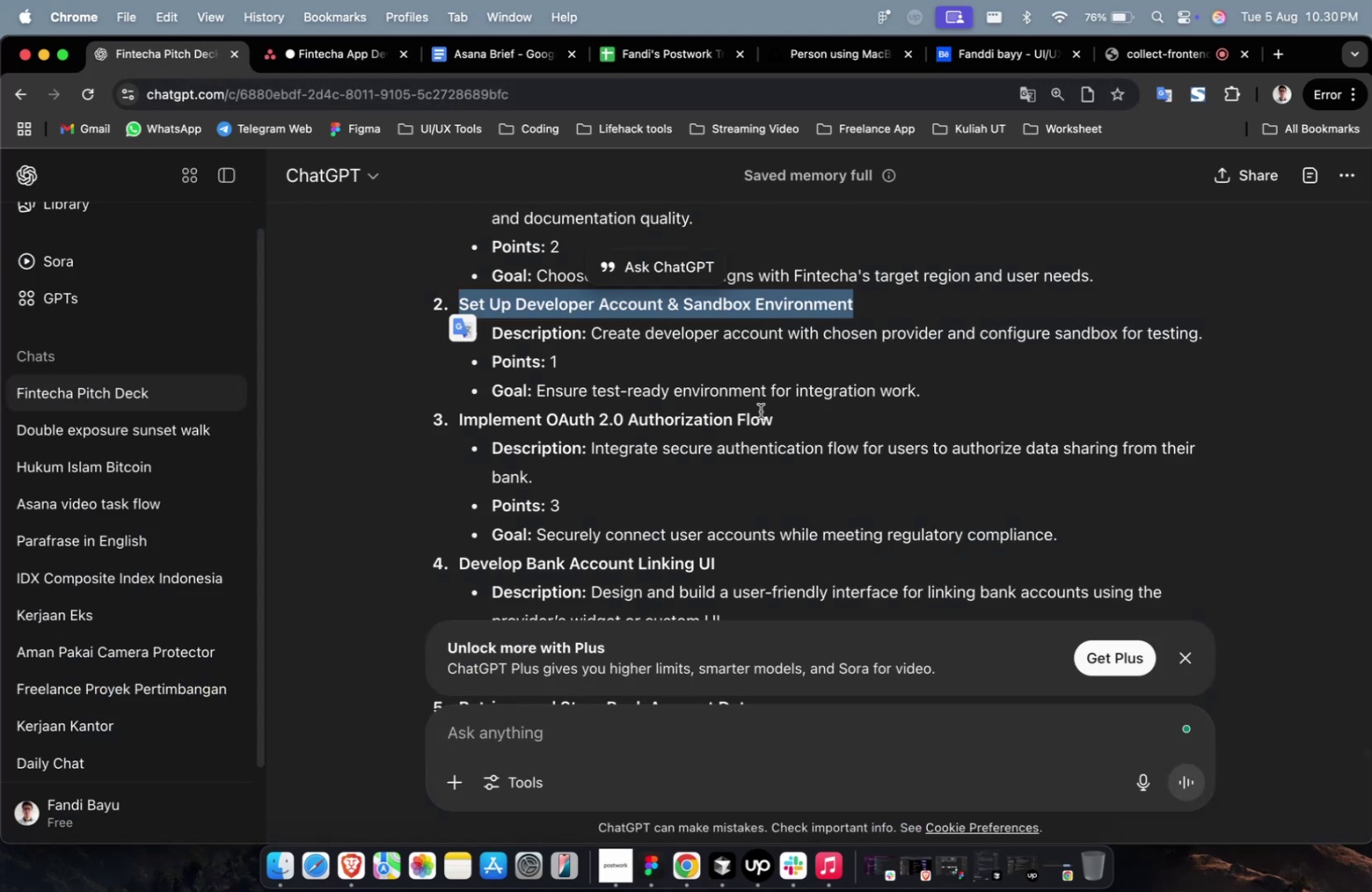 
left_click_drag(start_coordinate=[782, 422], to_coordinate=[460, 428])
 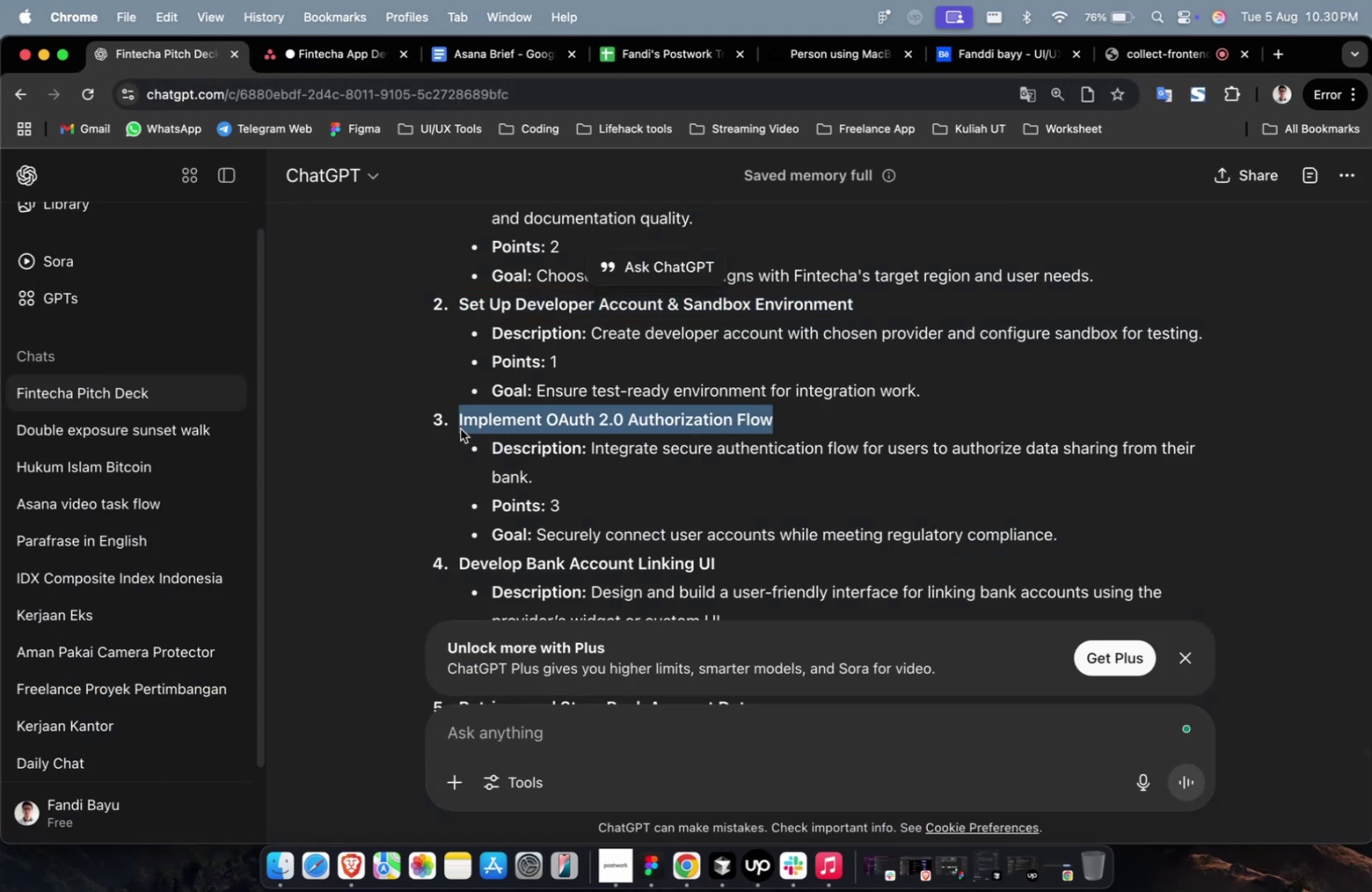 
key(Meta+C)
 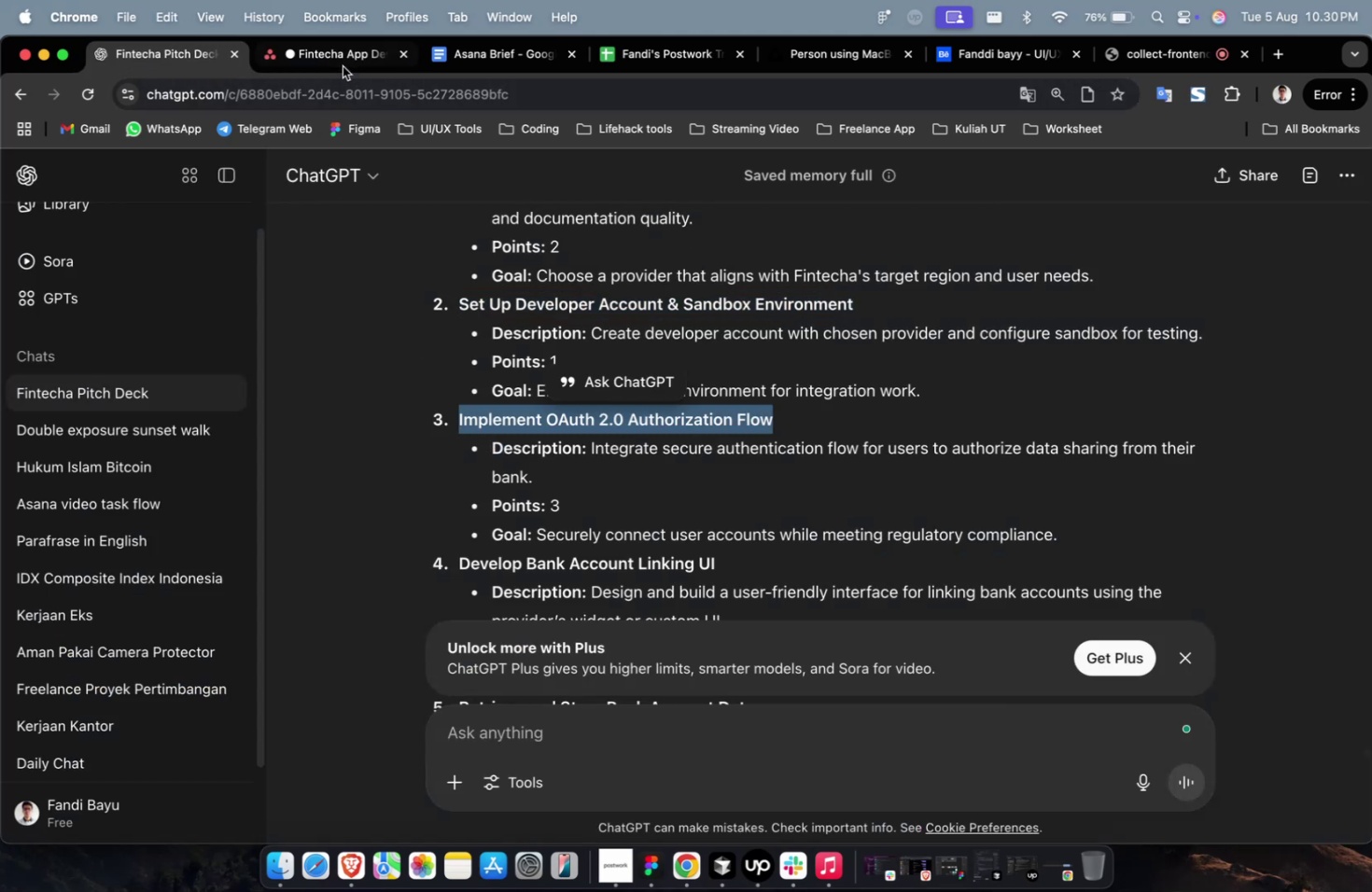 
left_click([343, 65])
 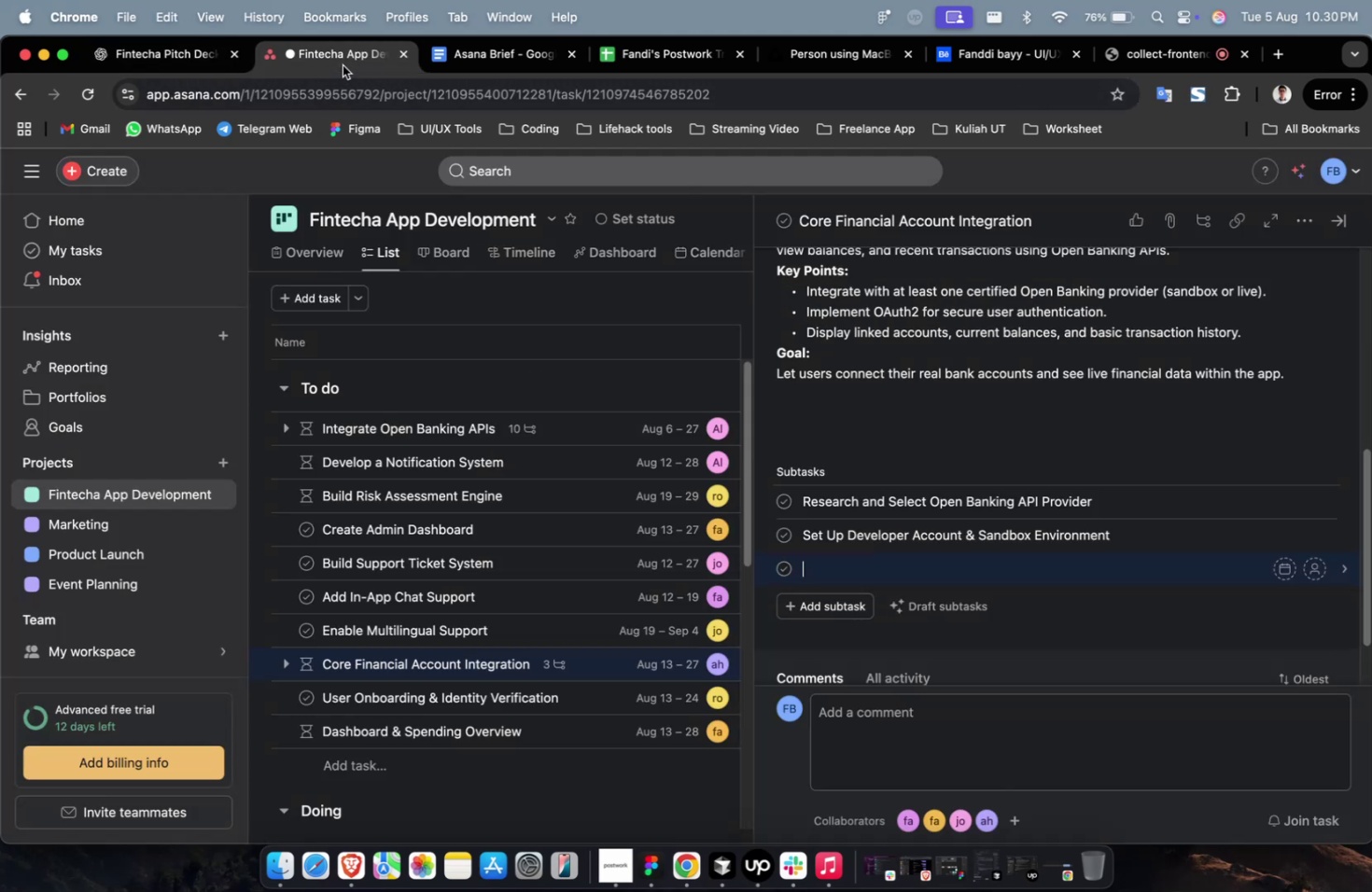 
key(Meta+V)
 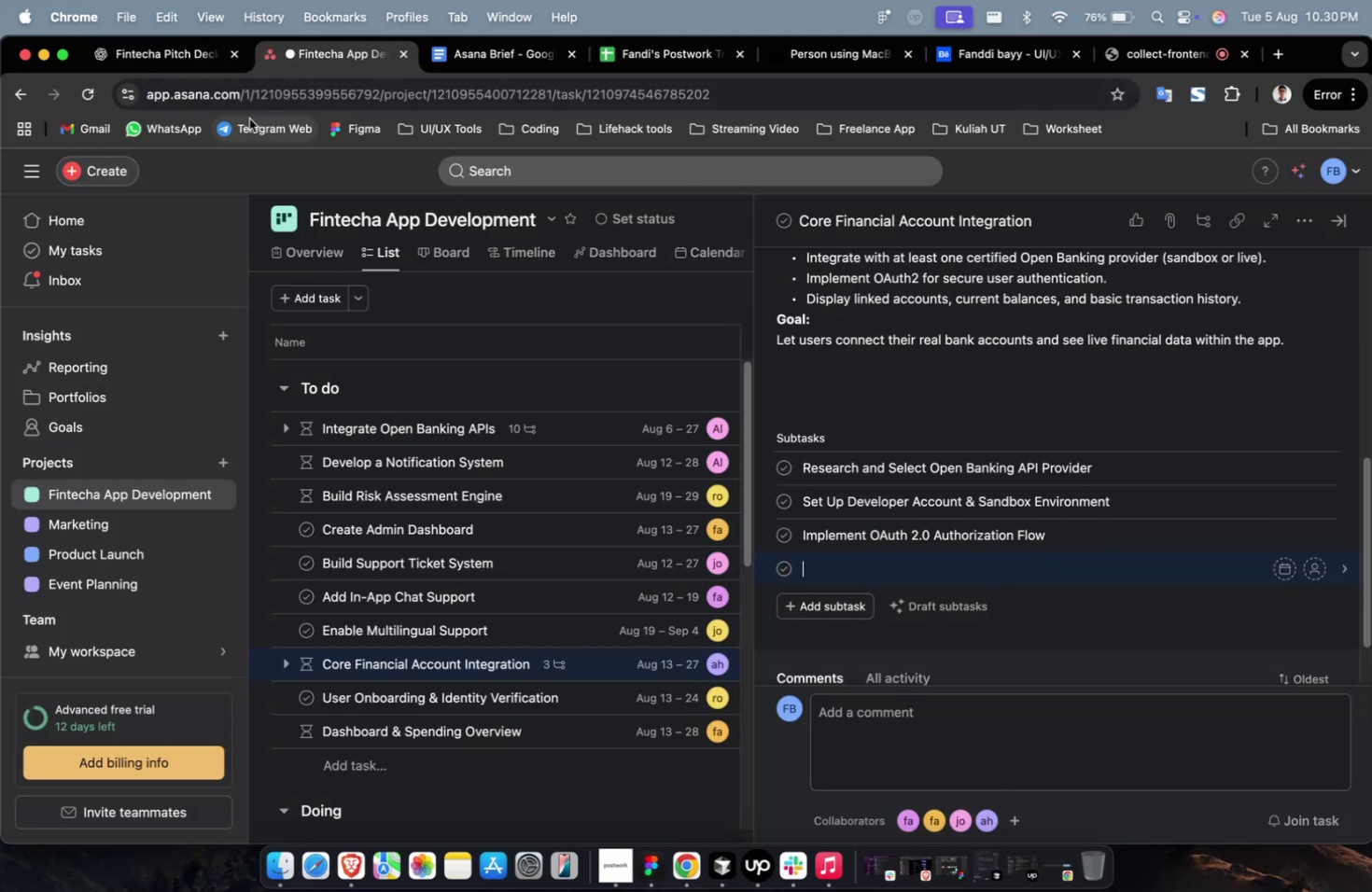 
left_click([183, 60])
 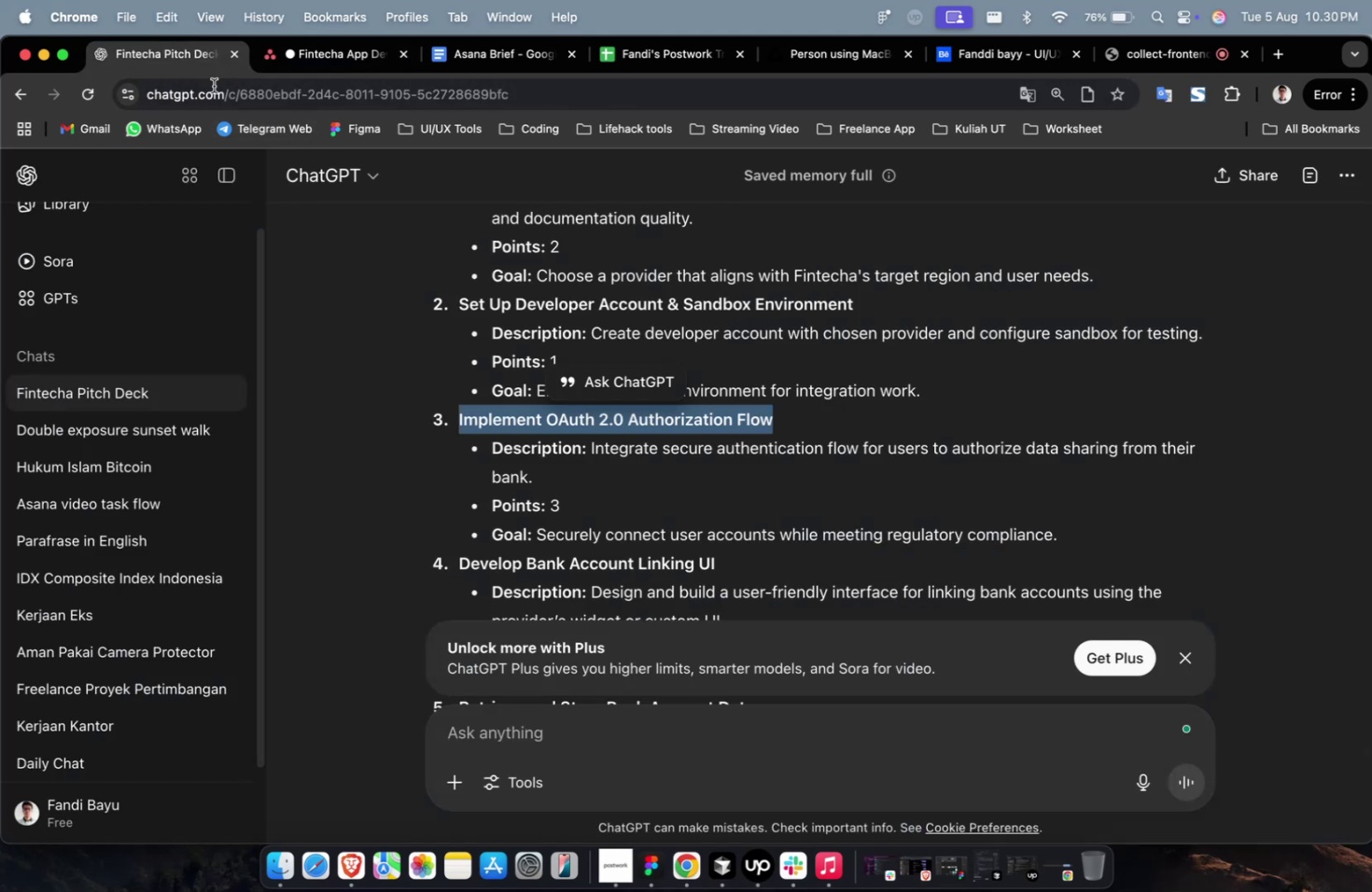 
scroll: coordinate [679, 425], scroll_direction: down, amount: 2.0
 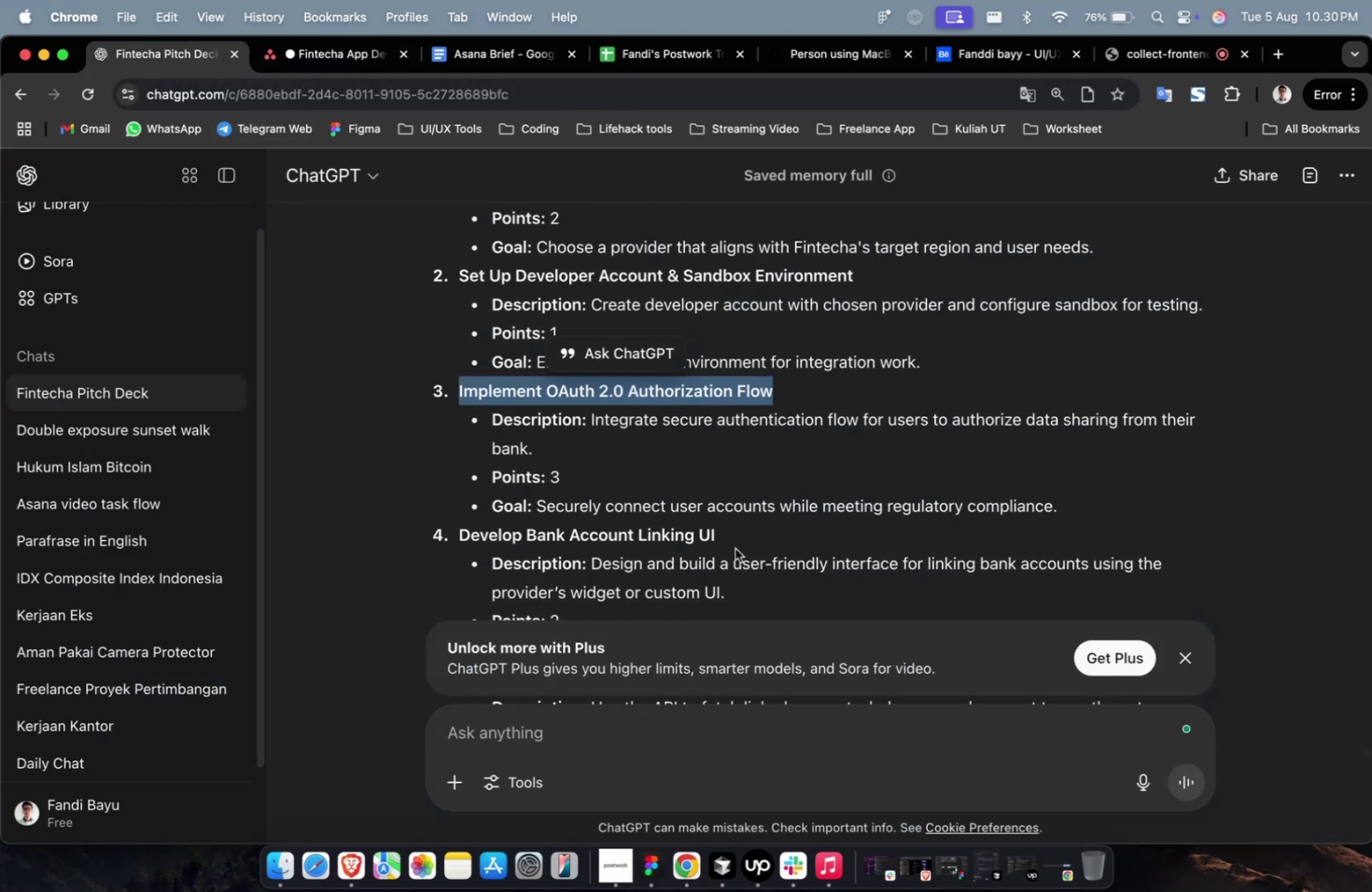 
left_click_drag(start_coordinate=[730, 539], to_coordinate=[462, 545])
 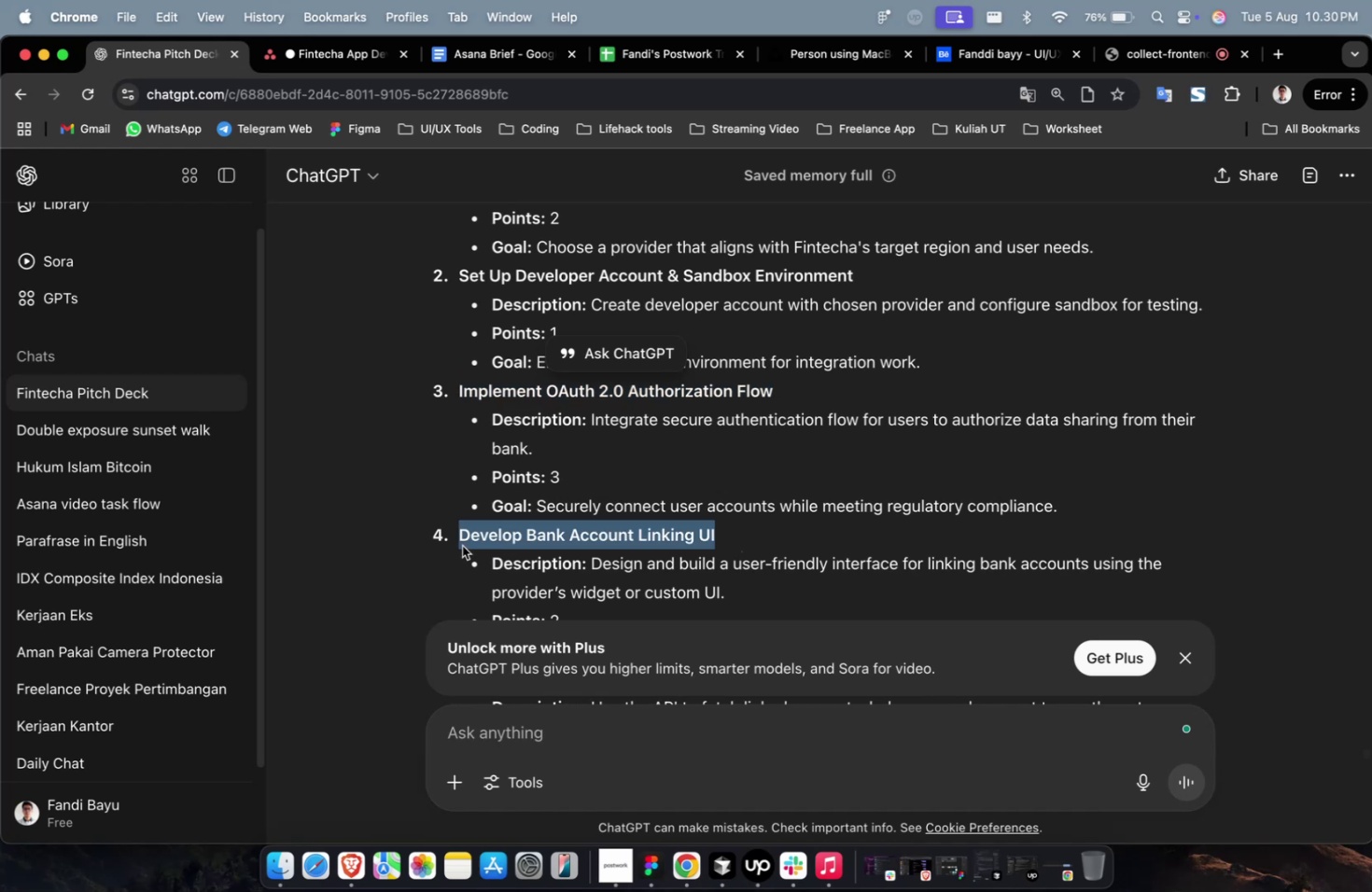 
key(Meta+C)
 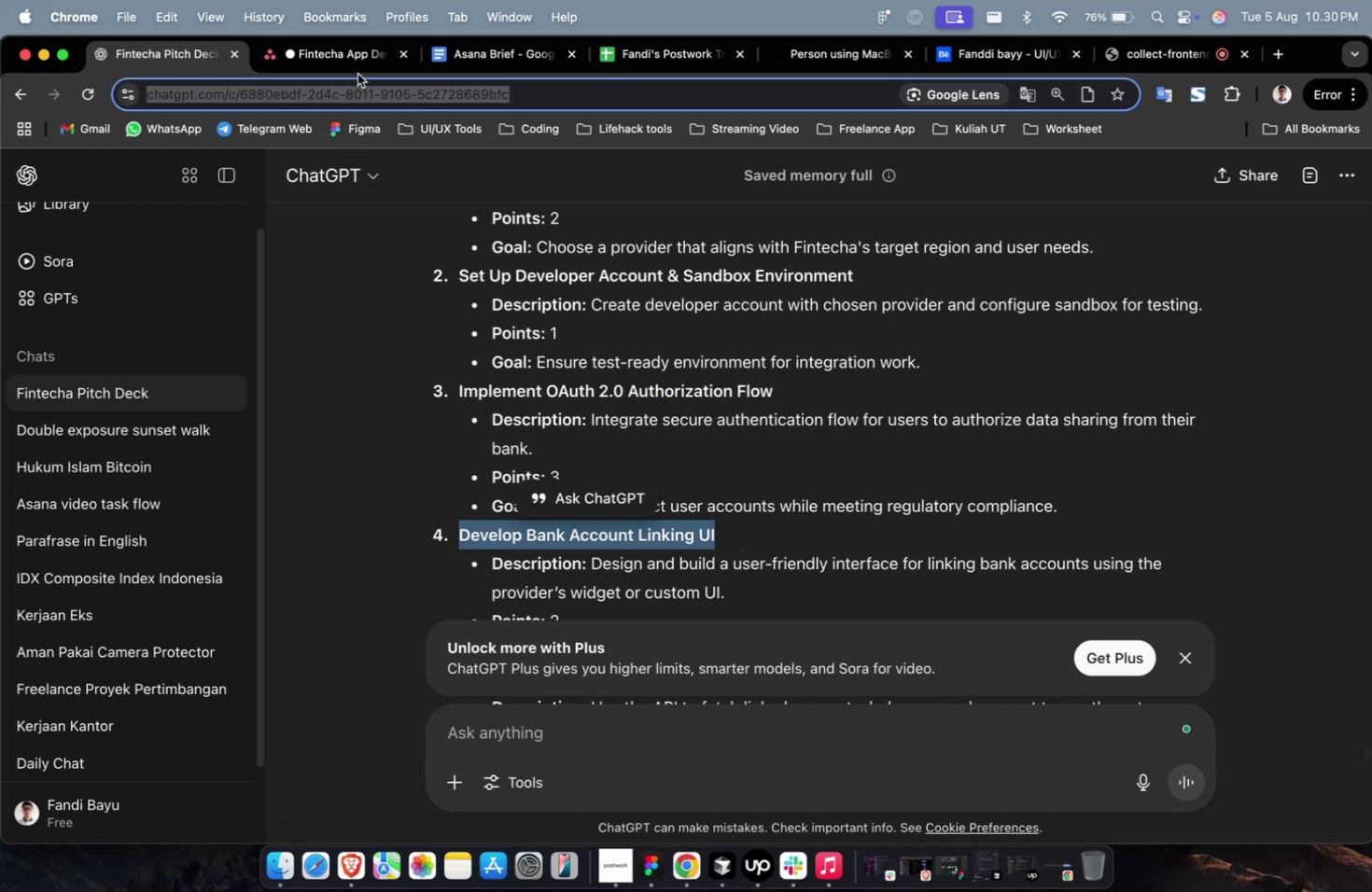 
key(Meta+V)
 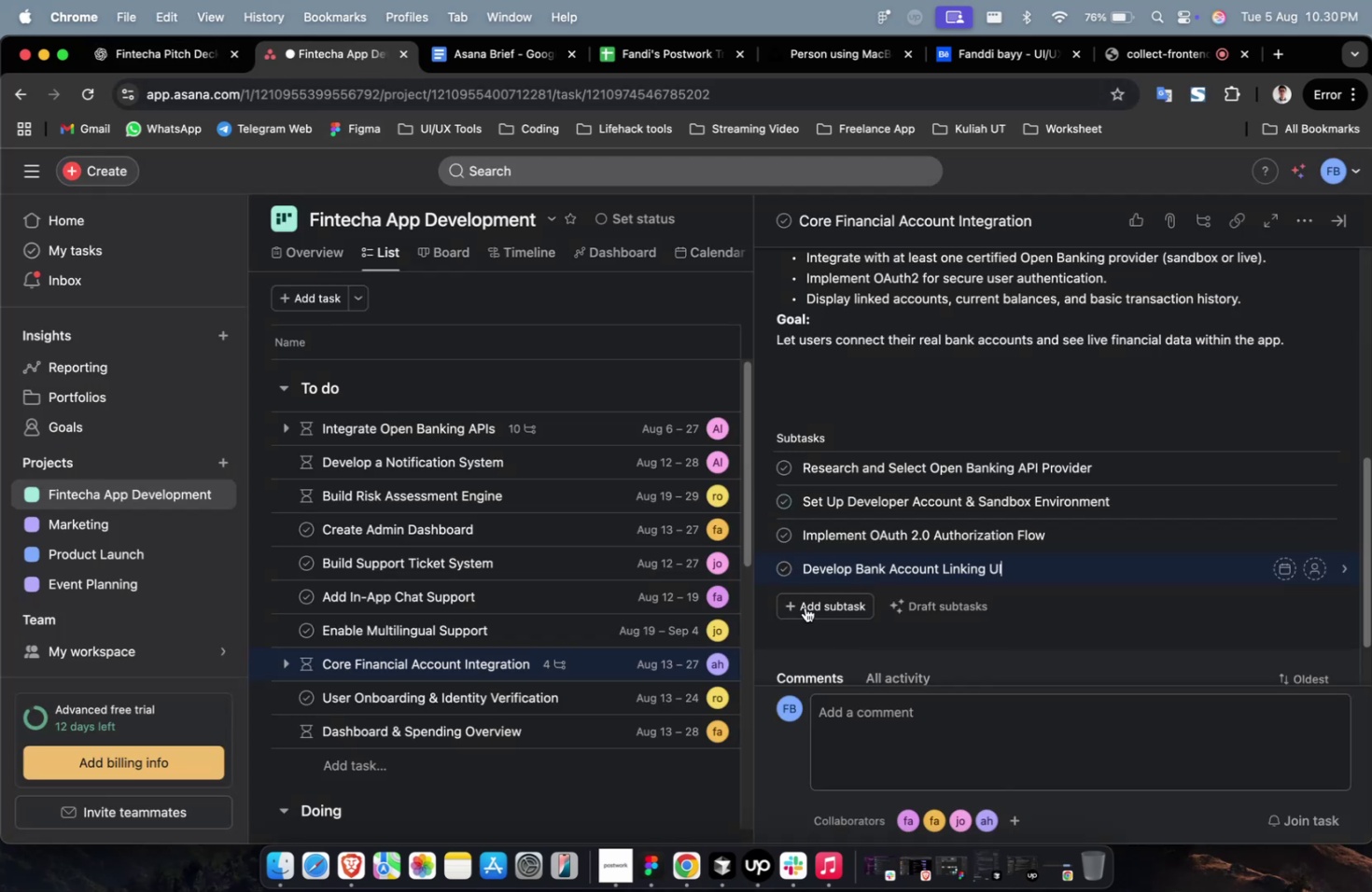 
left_click([805, 602])
 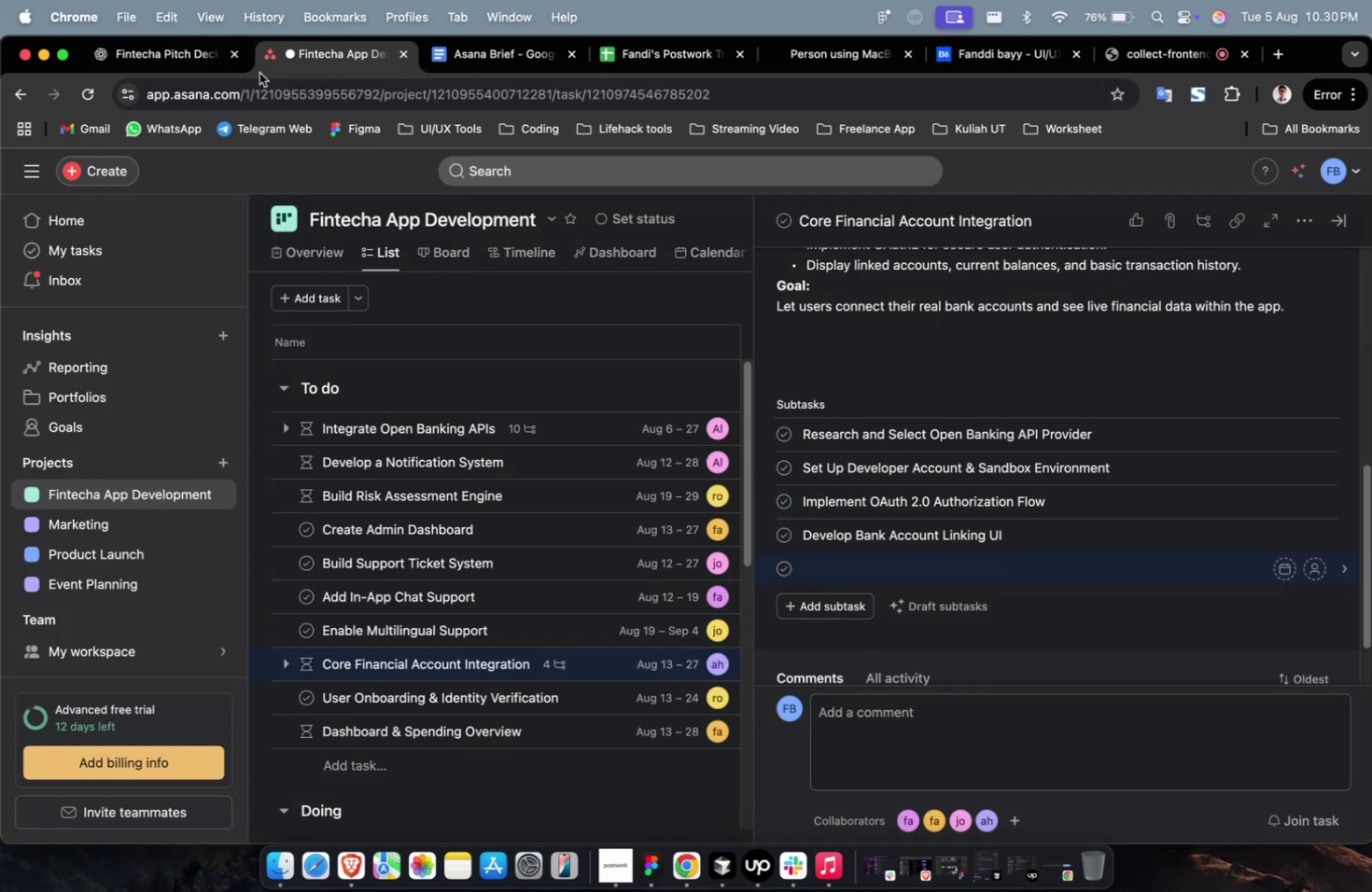 
left_click([176, 58])
 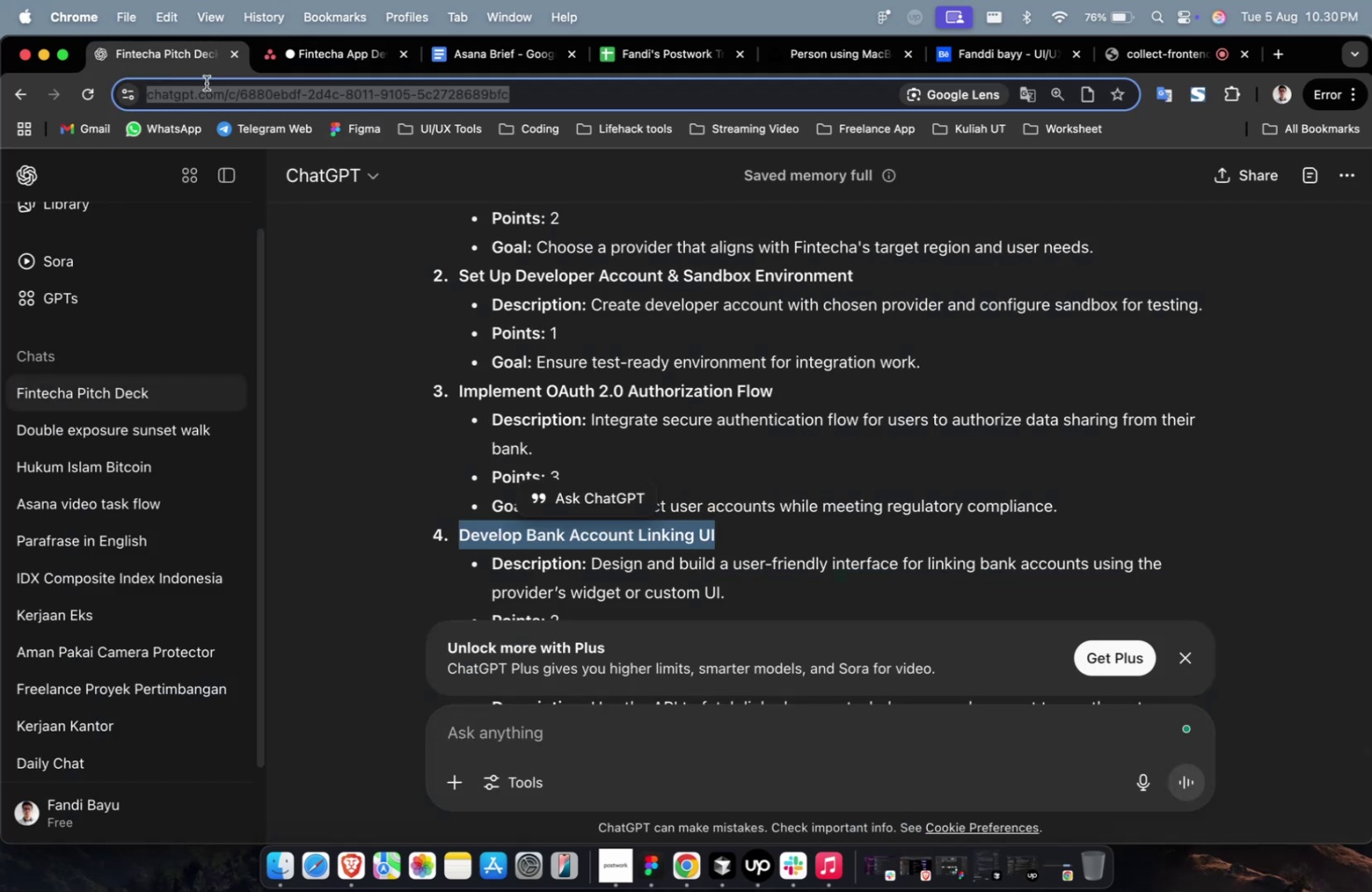 
scroll: coordinate [593, 394], scroll_direction: down, amount: 5.0
 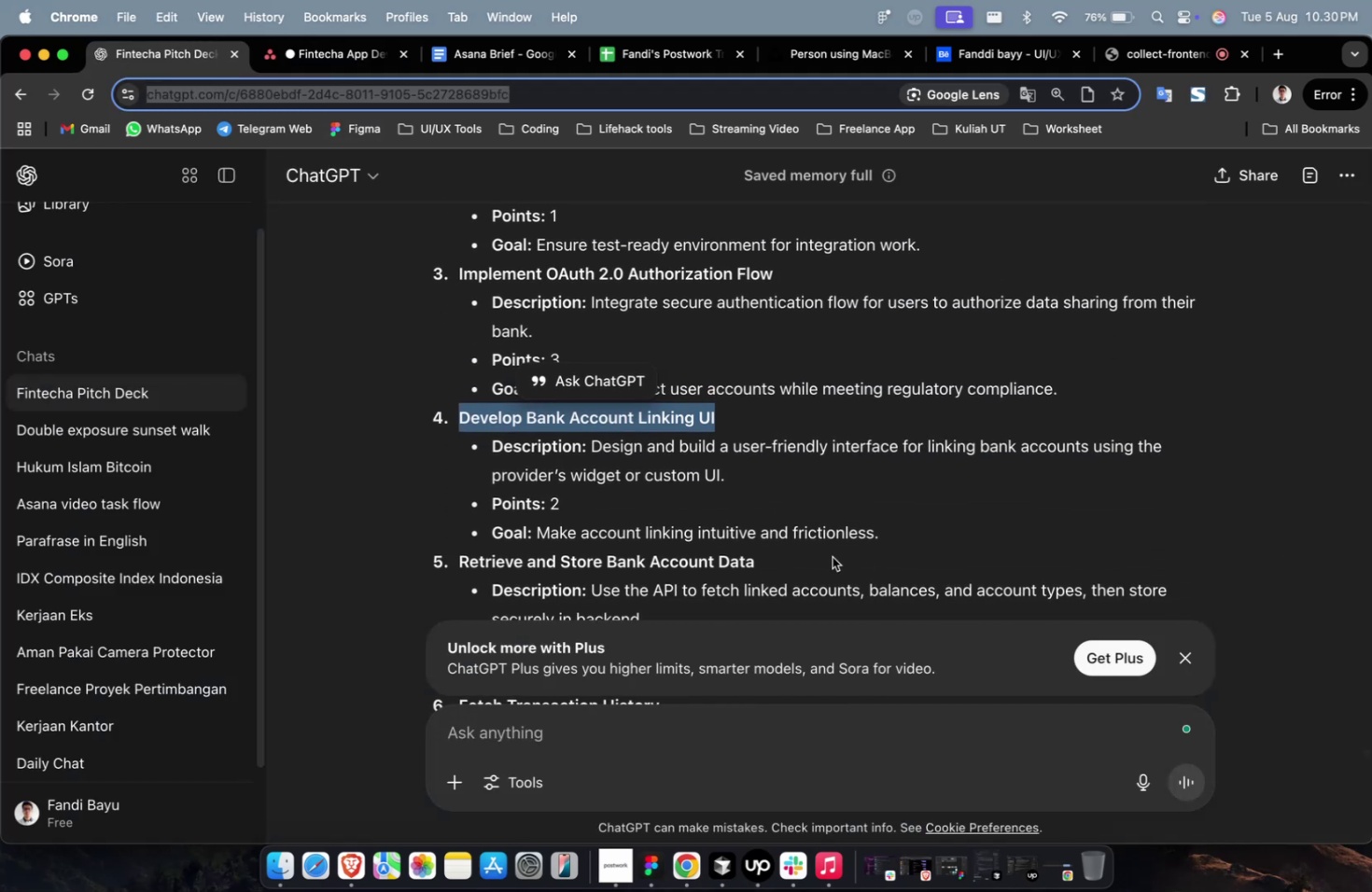 
left_click_drag(start_coordinate=[792, 560], to_coordinate=[442, 564])
 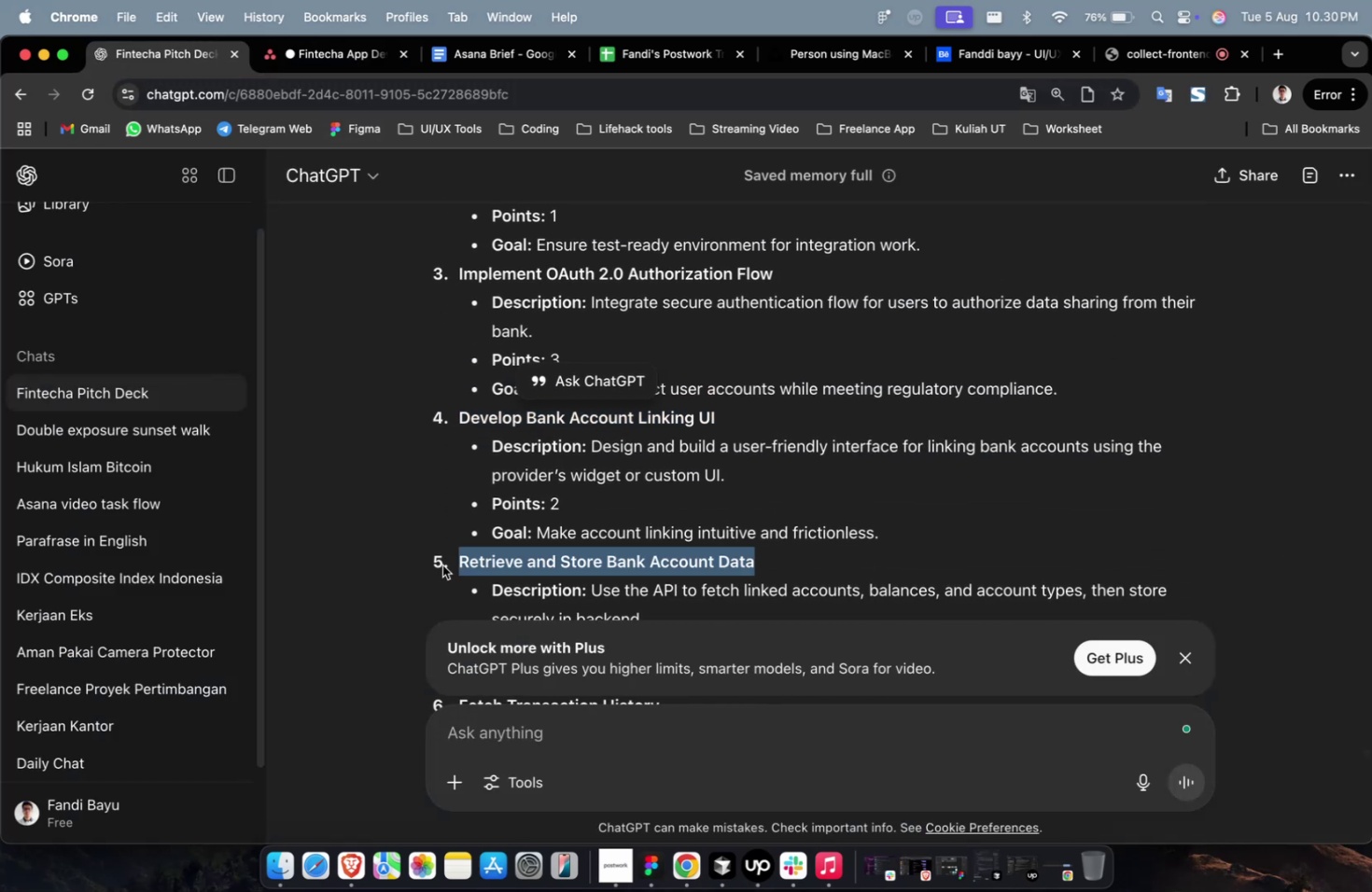 
key(Meta+CommandLeft)
 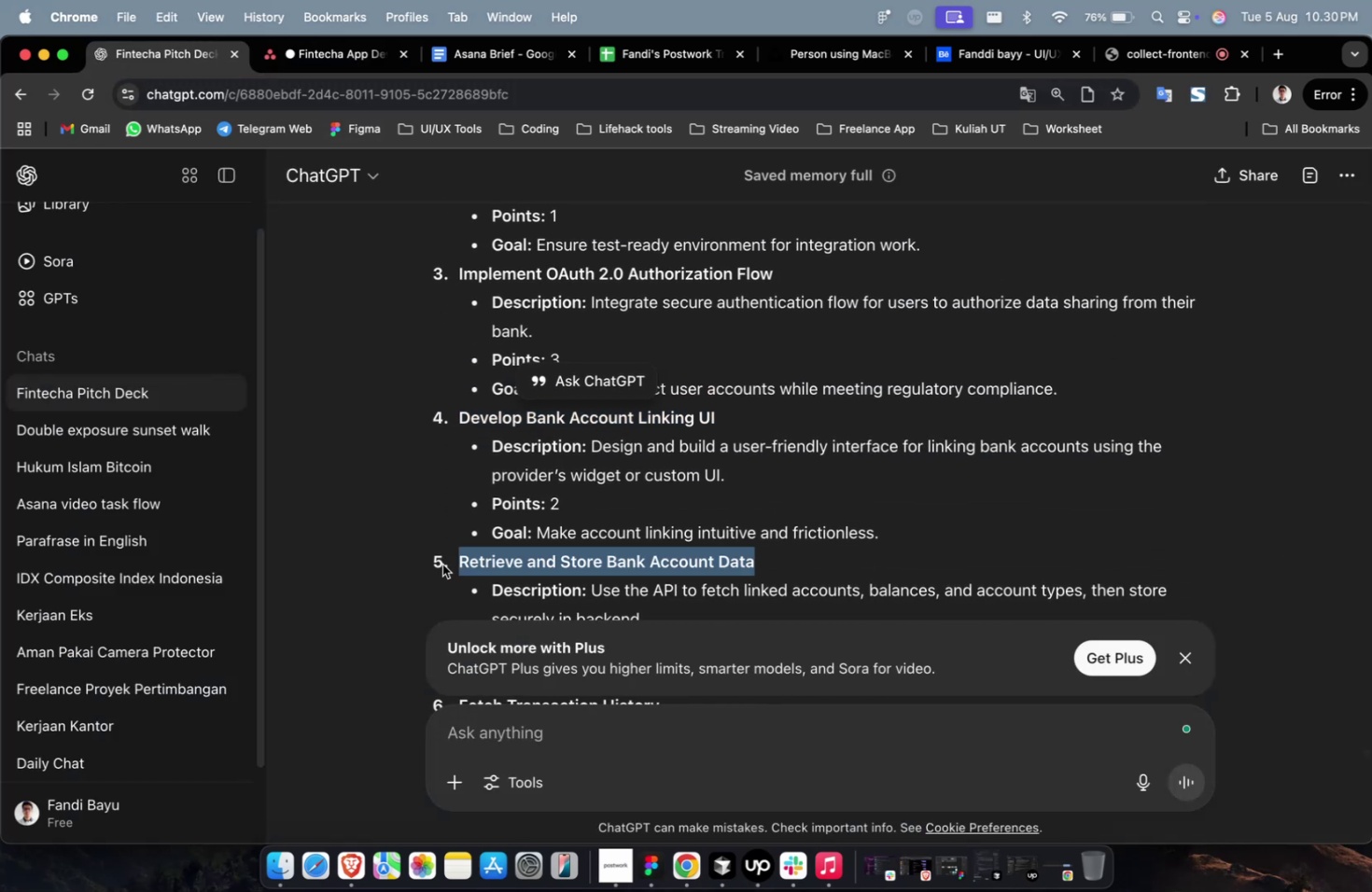 
key(Meta+C)
 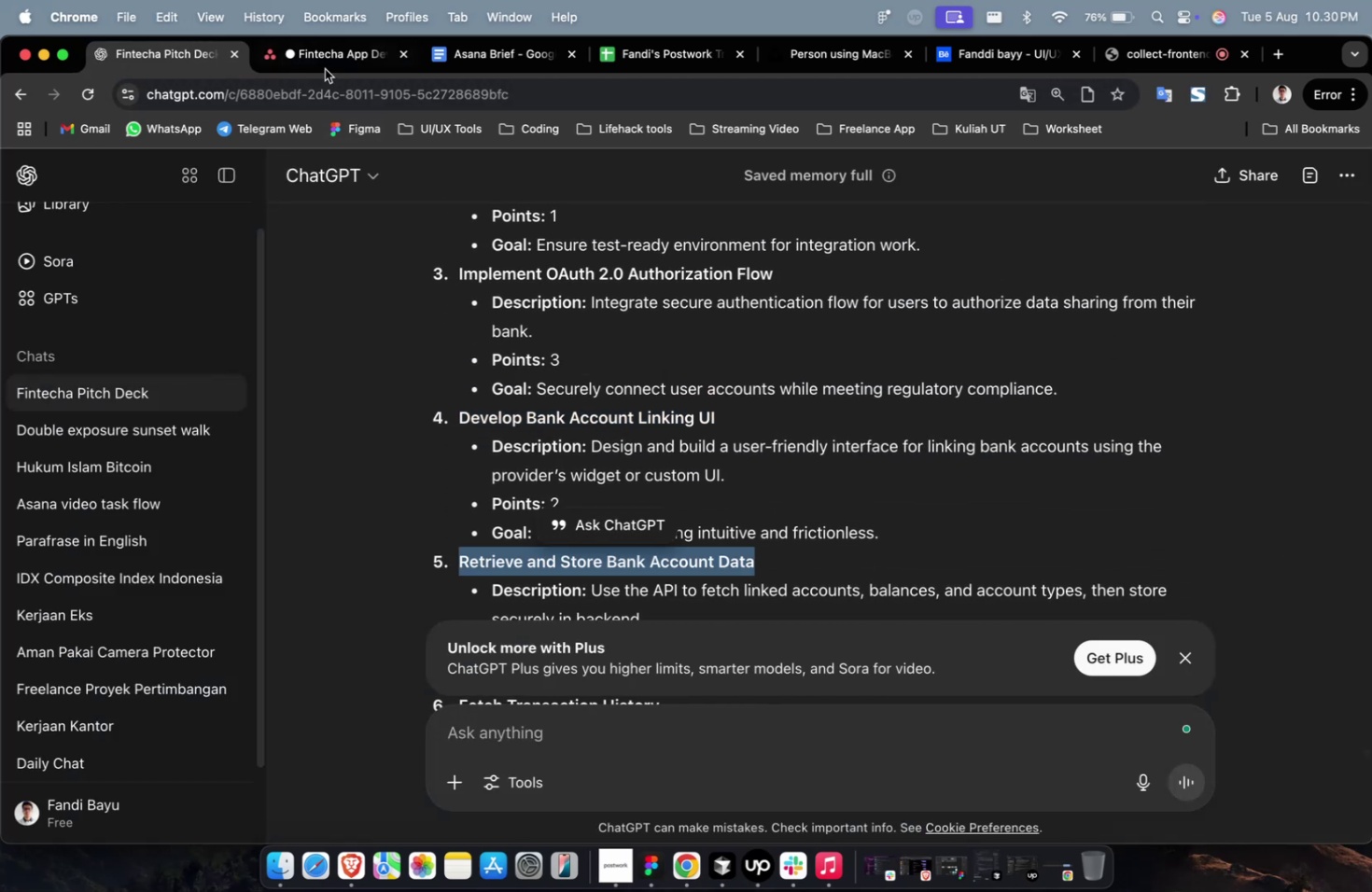 
left_click([328, 63])
 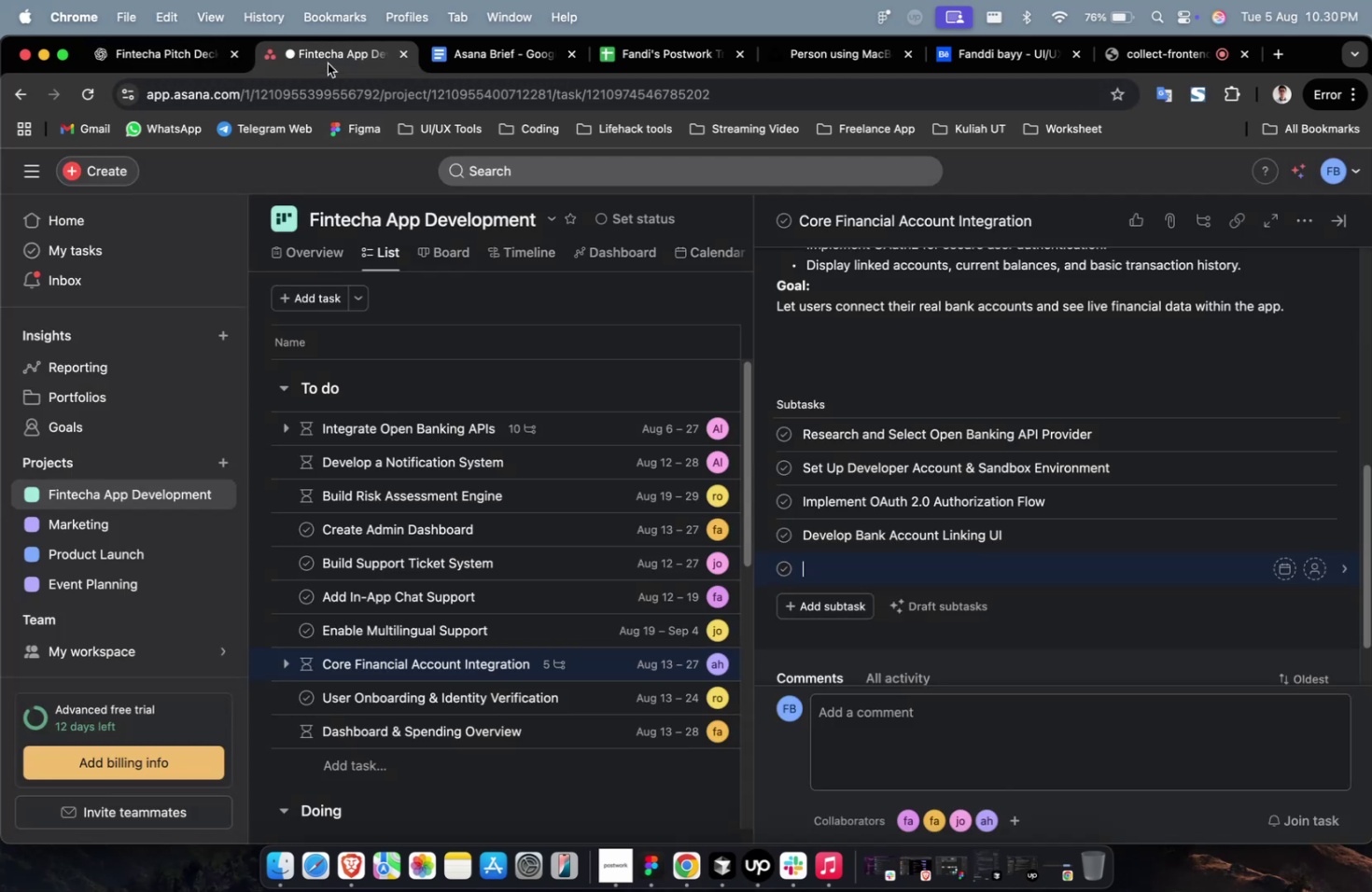 
key(Meta+V)
 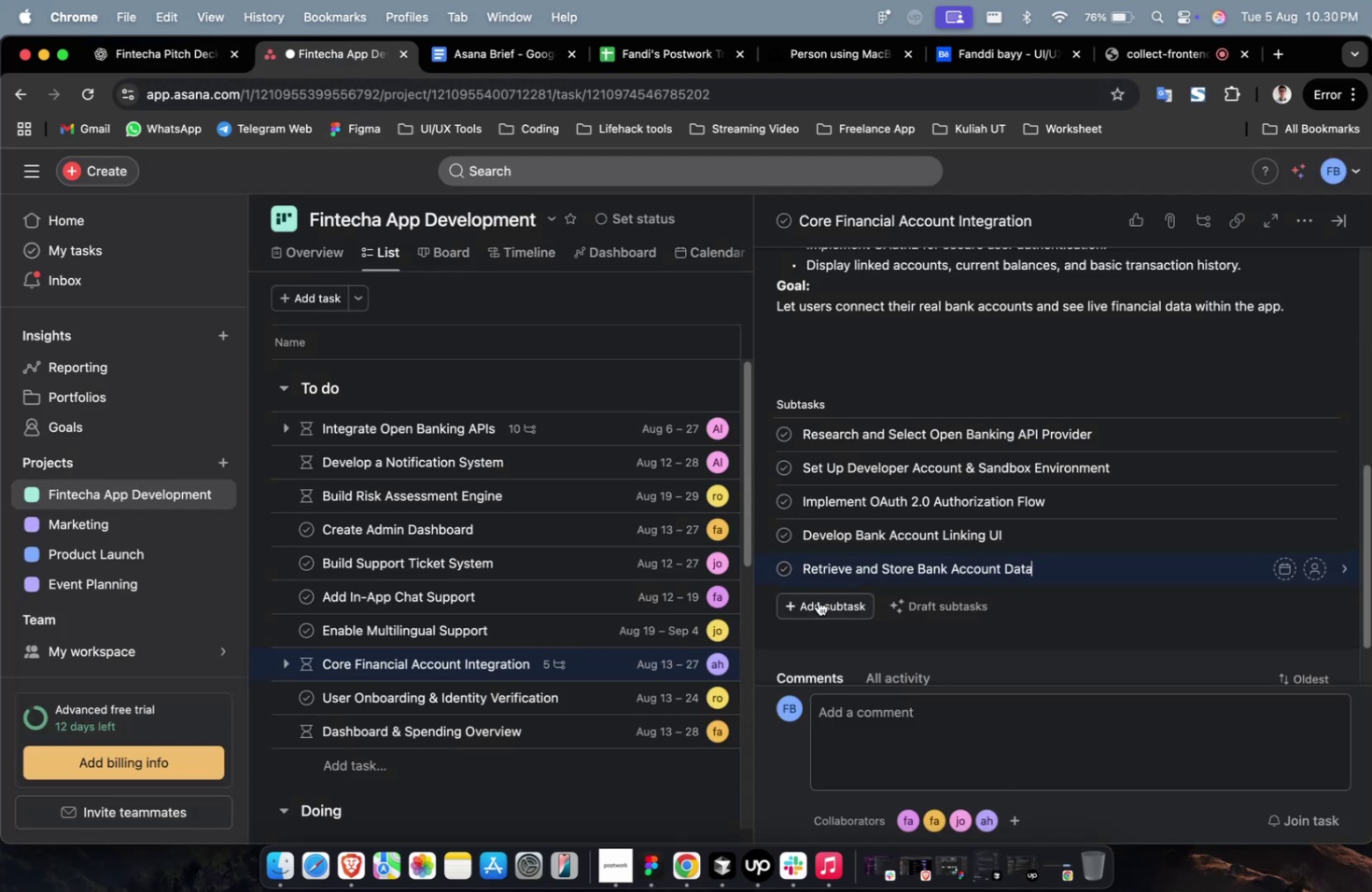 
left_click([816, 606])
 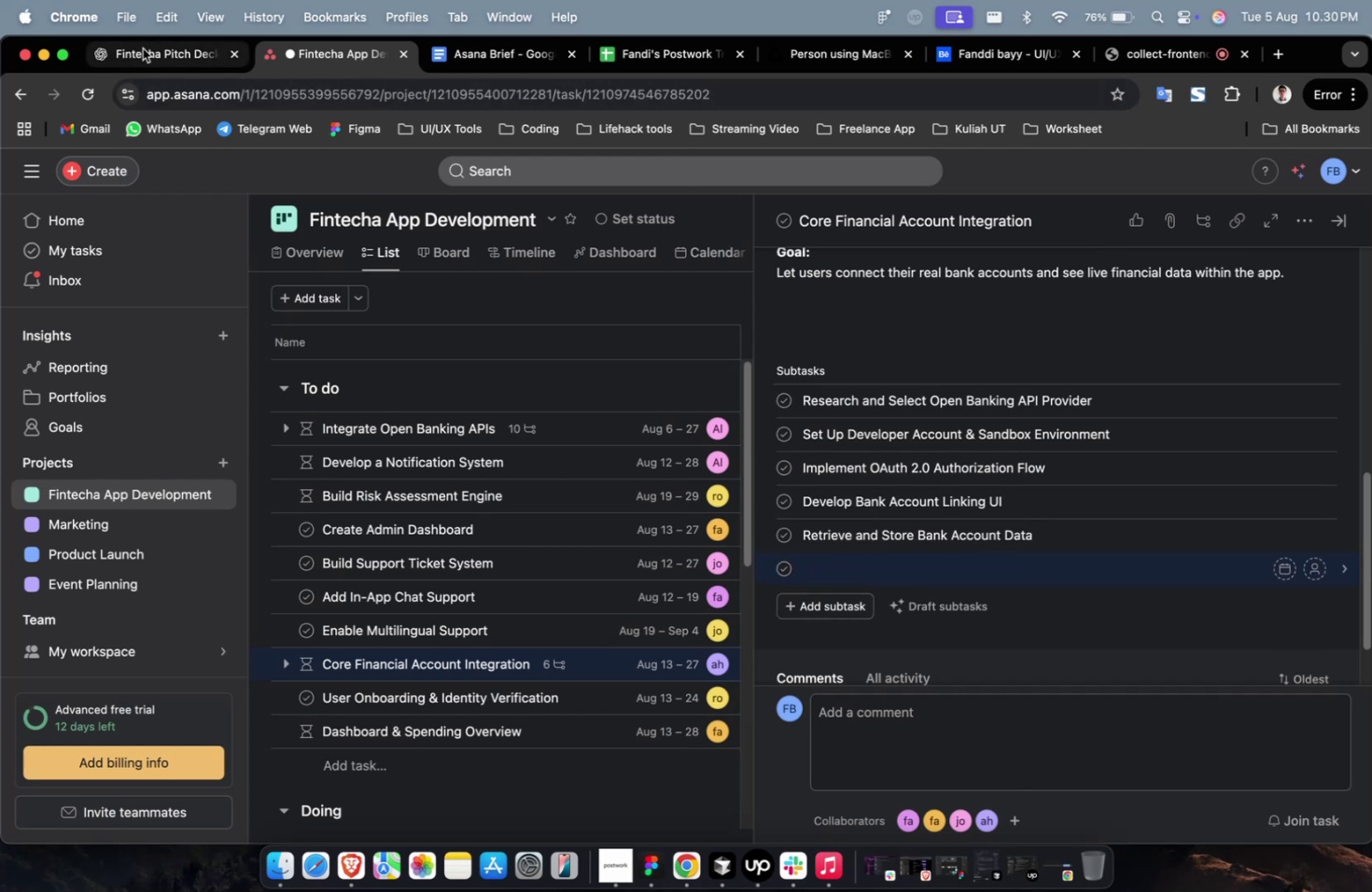 
scroll: coordinate [527, 468], scroll_direction: down, amount: 6.0
 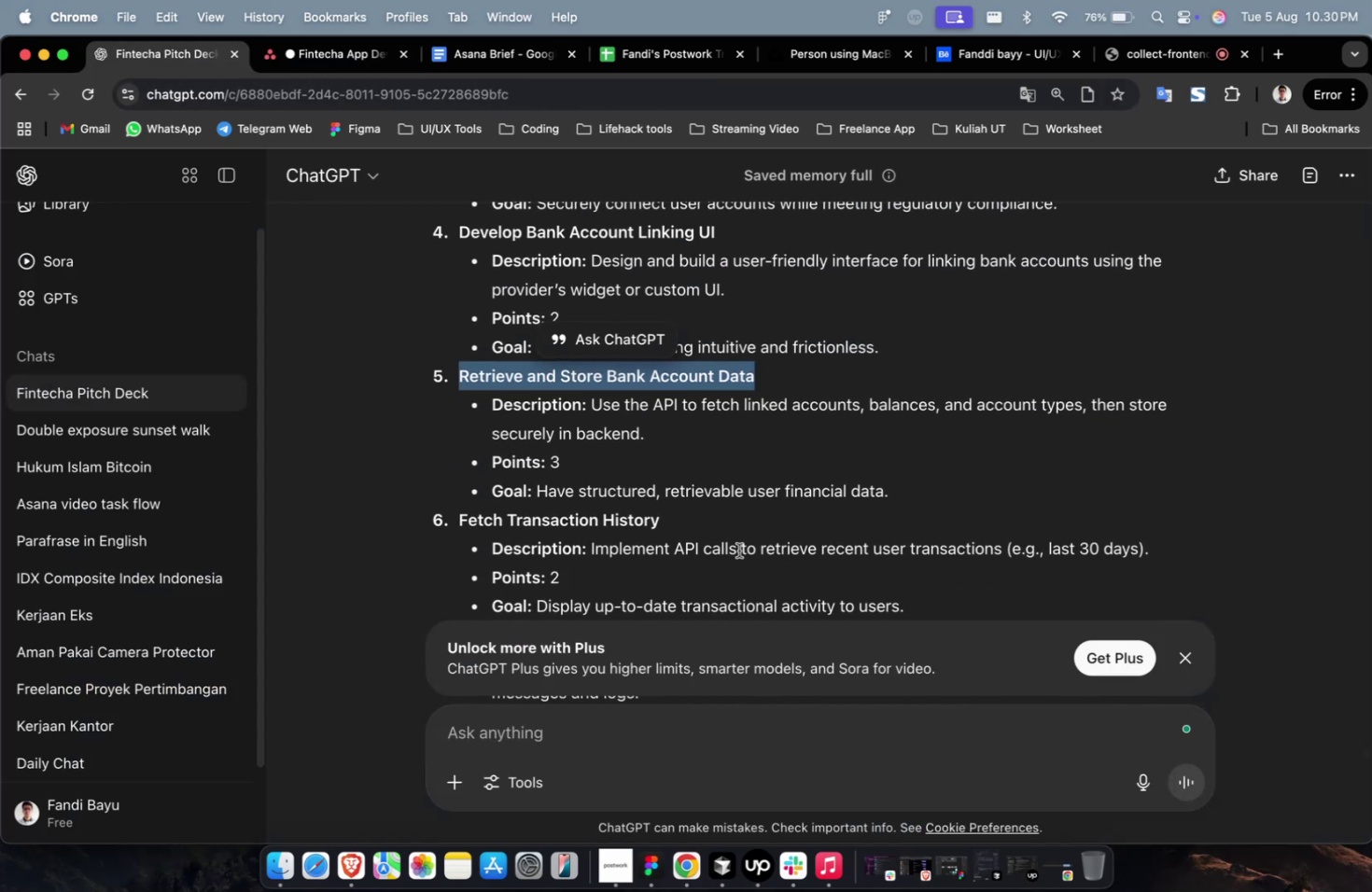 
left_click_drag(start_coordinate=[694, 527], to_coordinate=[452, 529])
 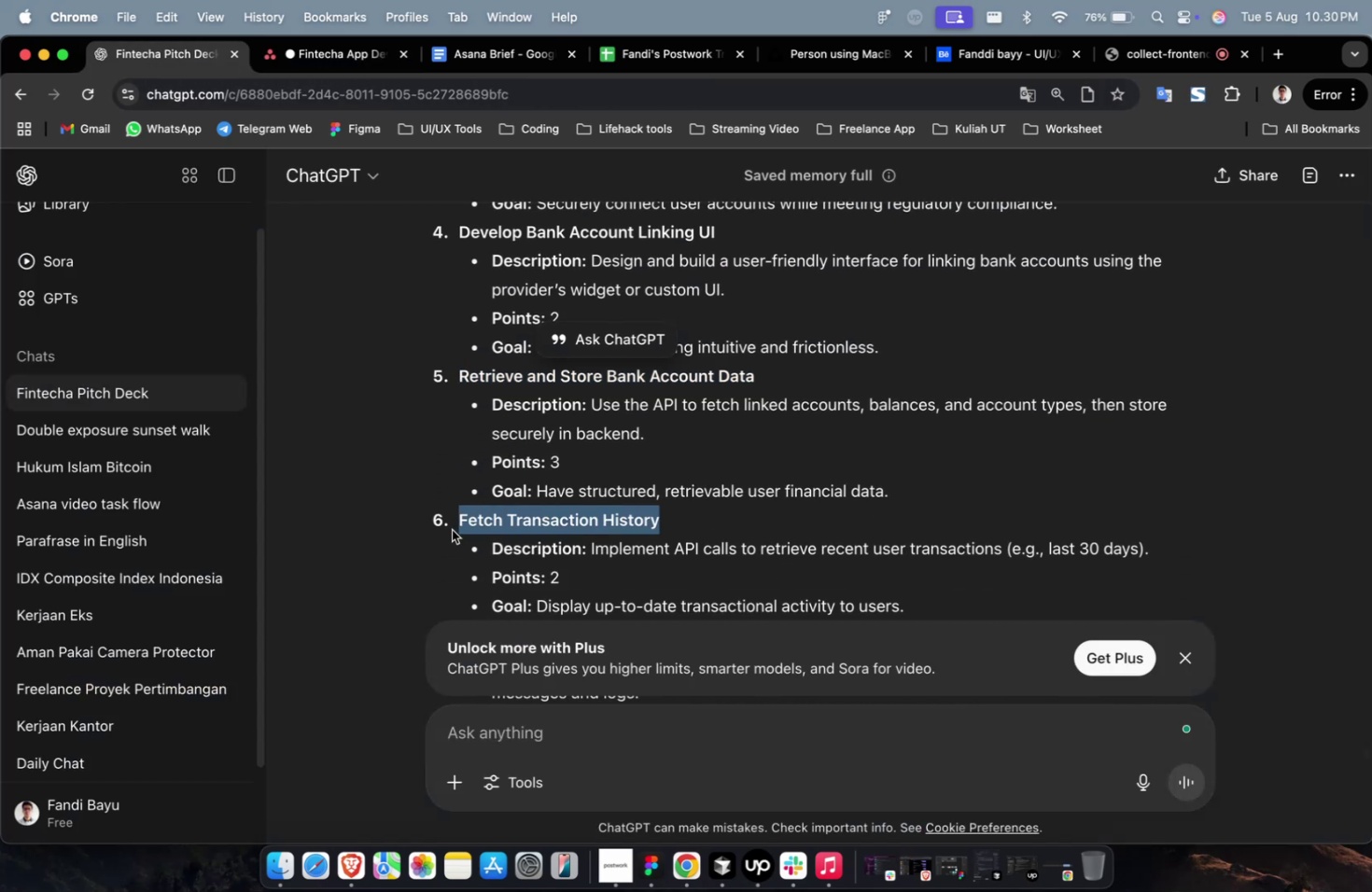 
key(Meta+C)
 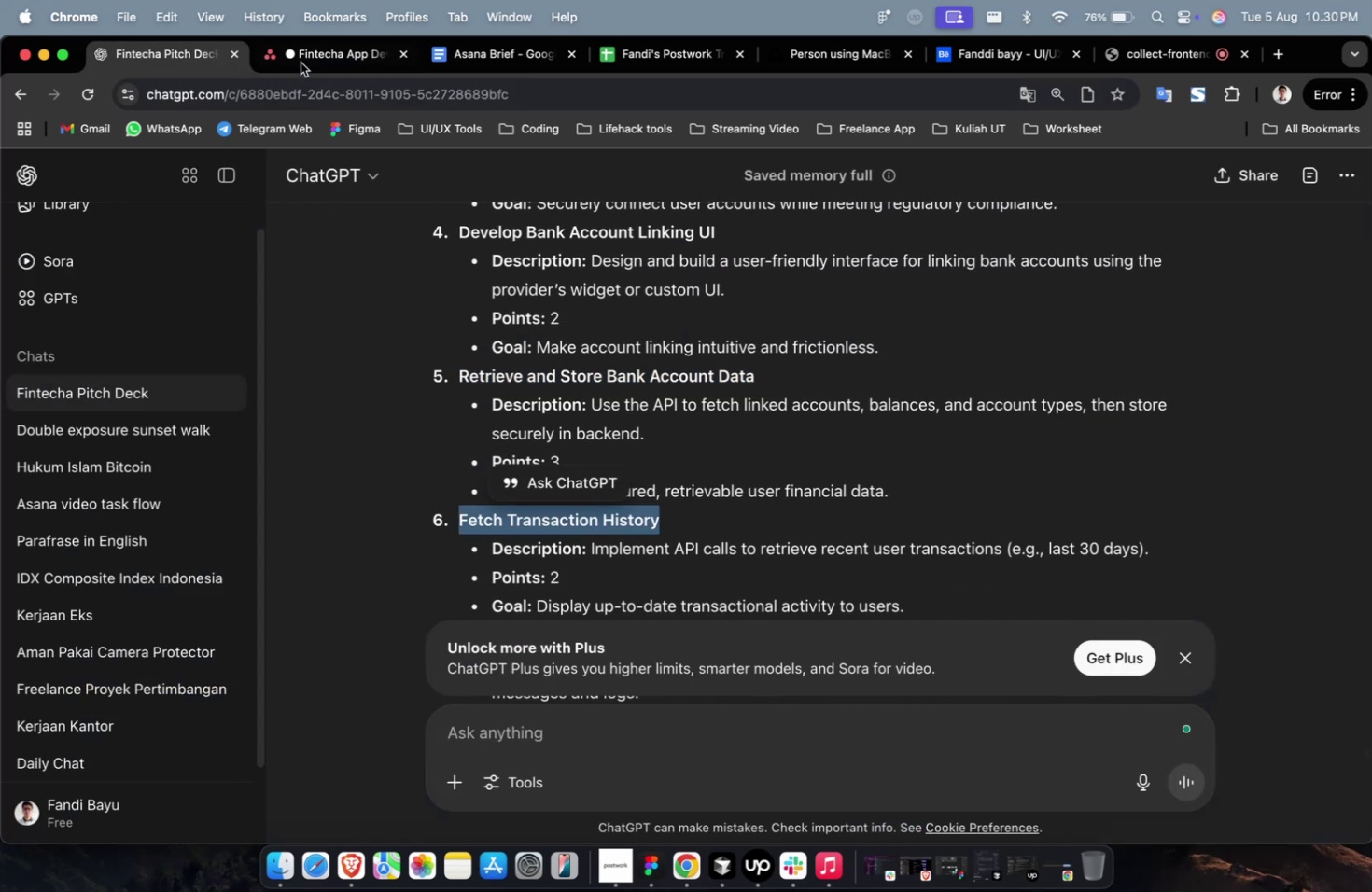 
left_click([304, 55])
 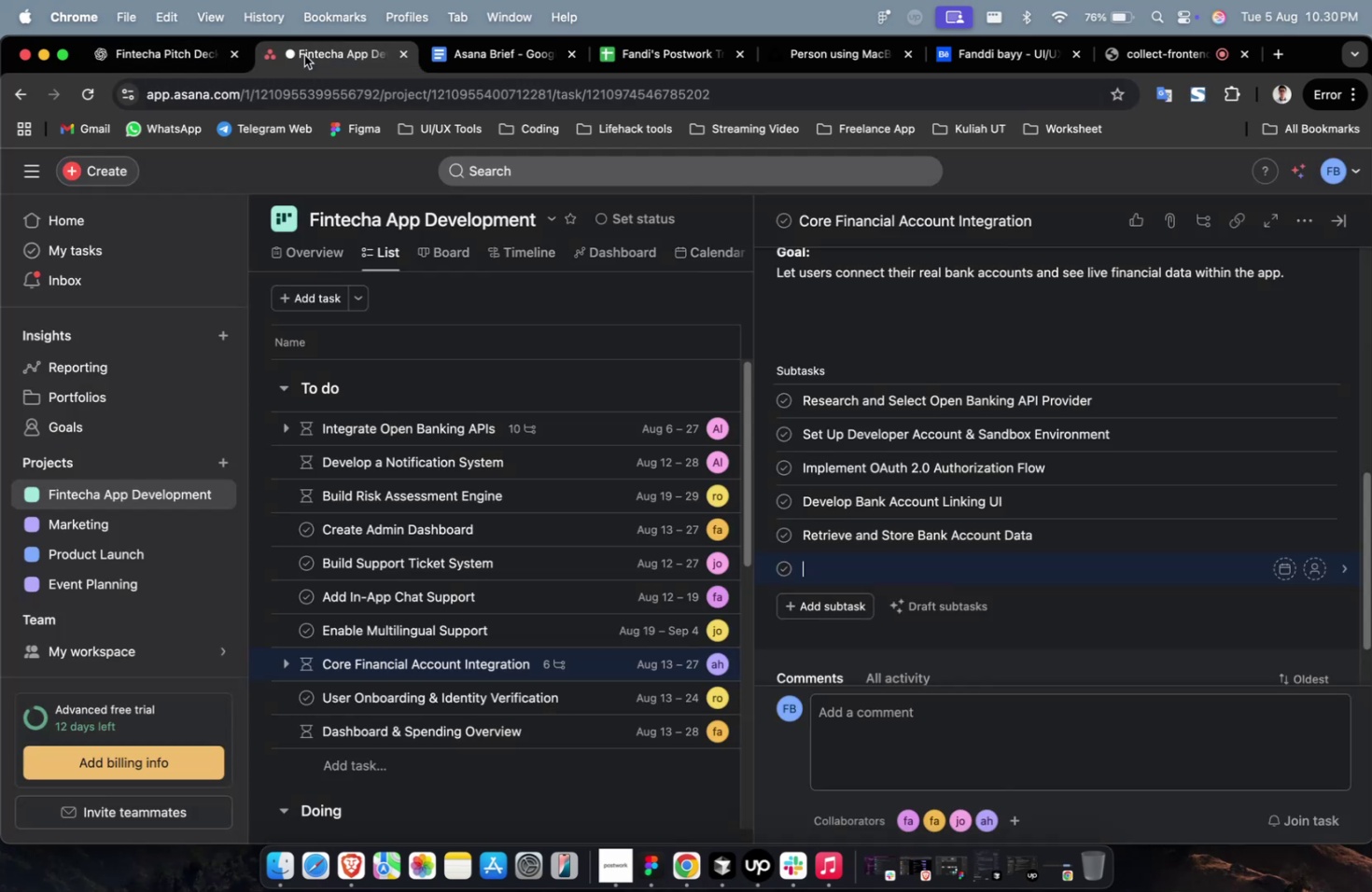 
key(Meta+V)
 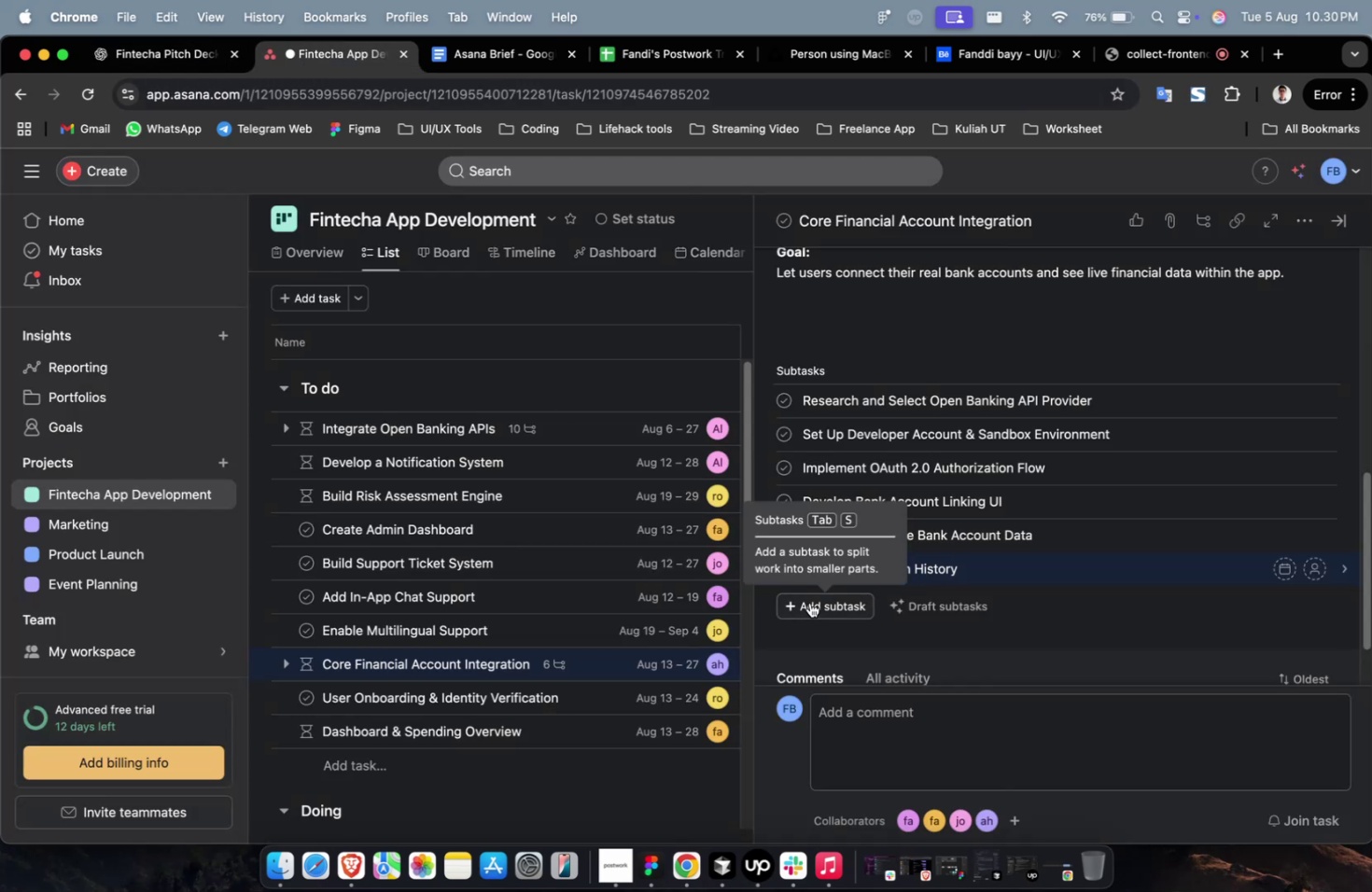 
wait(8.97)
 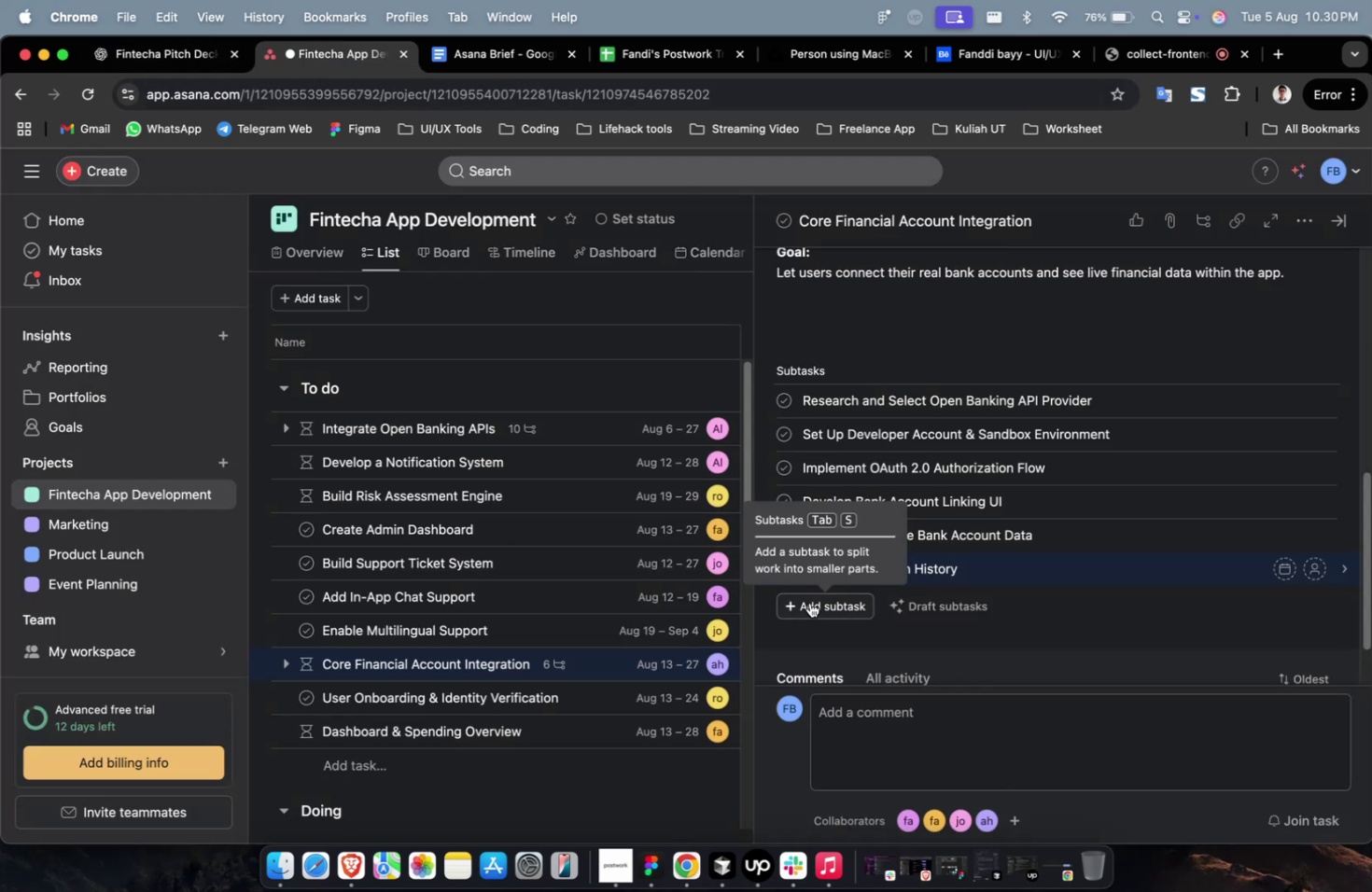 
scroll: coordinate [810, 601], scroll_direction: down, amount: 2.0
 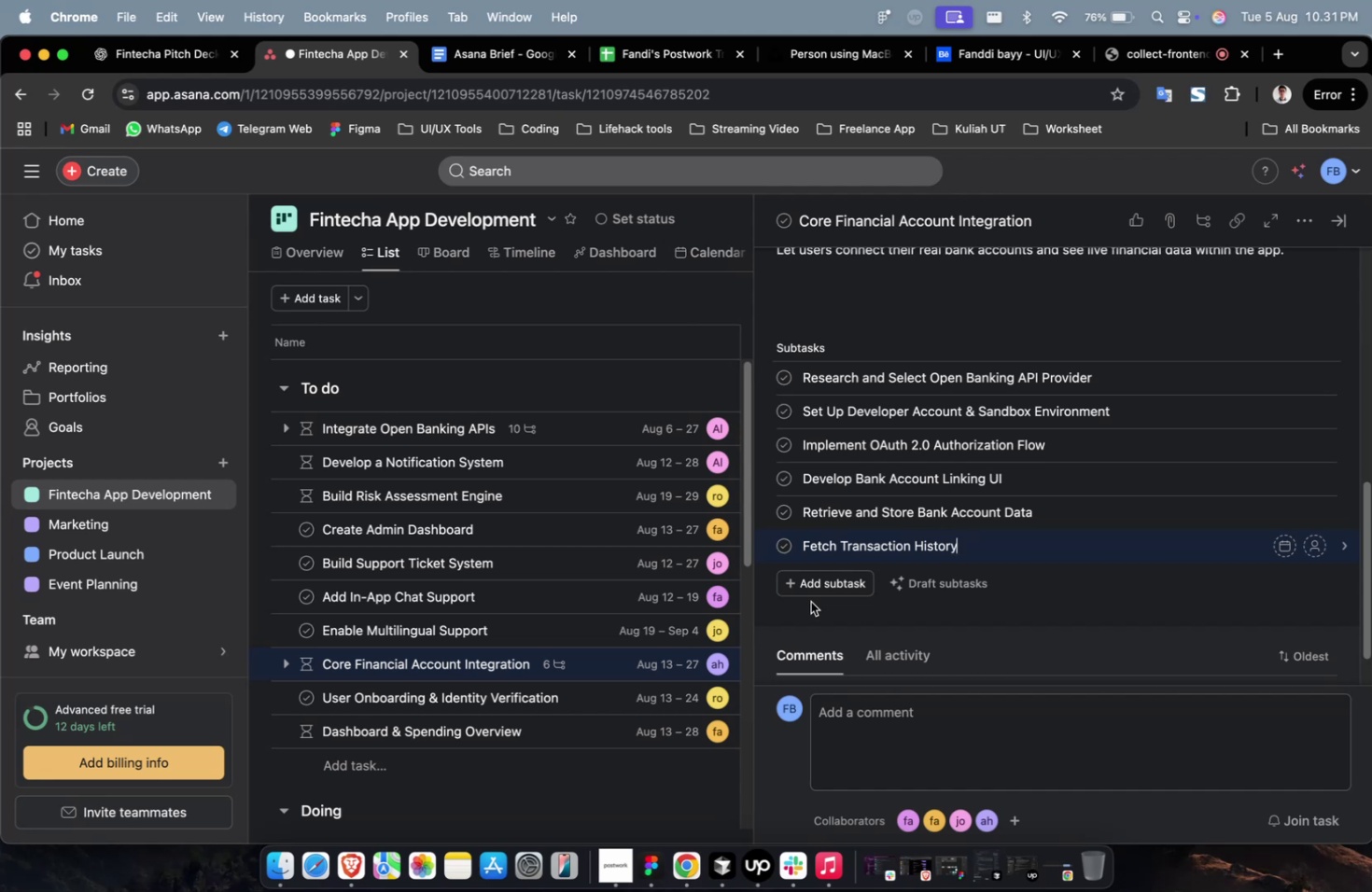 
wait(36.16)
 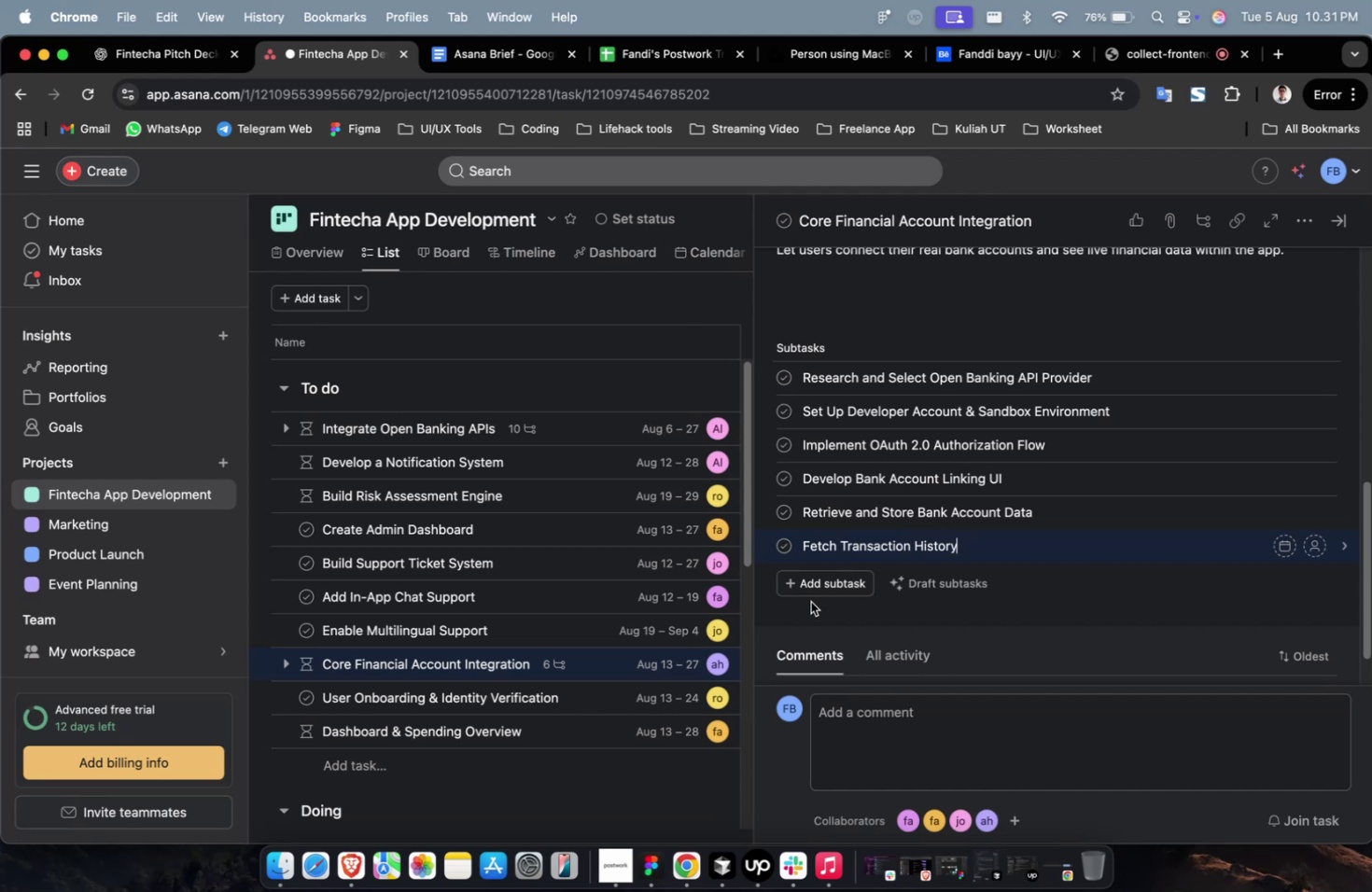 
scroll: coordinate [465, 297], scroll_direction: down, amount: 4.0
 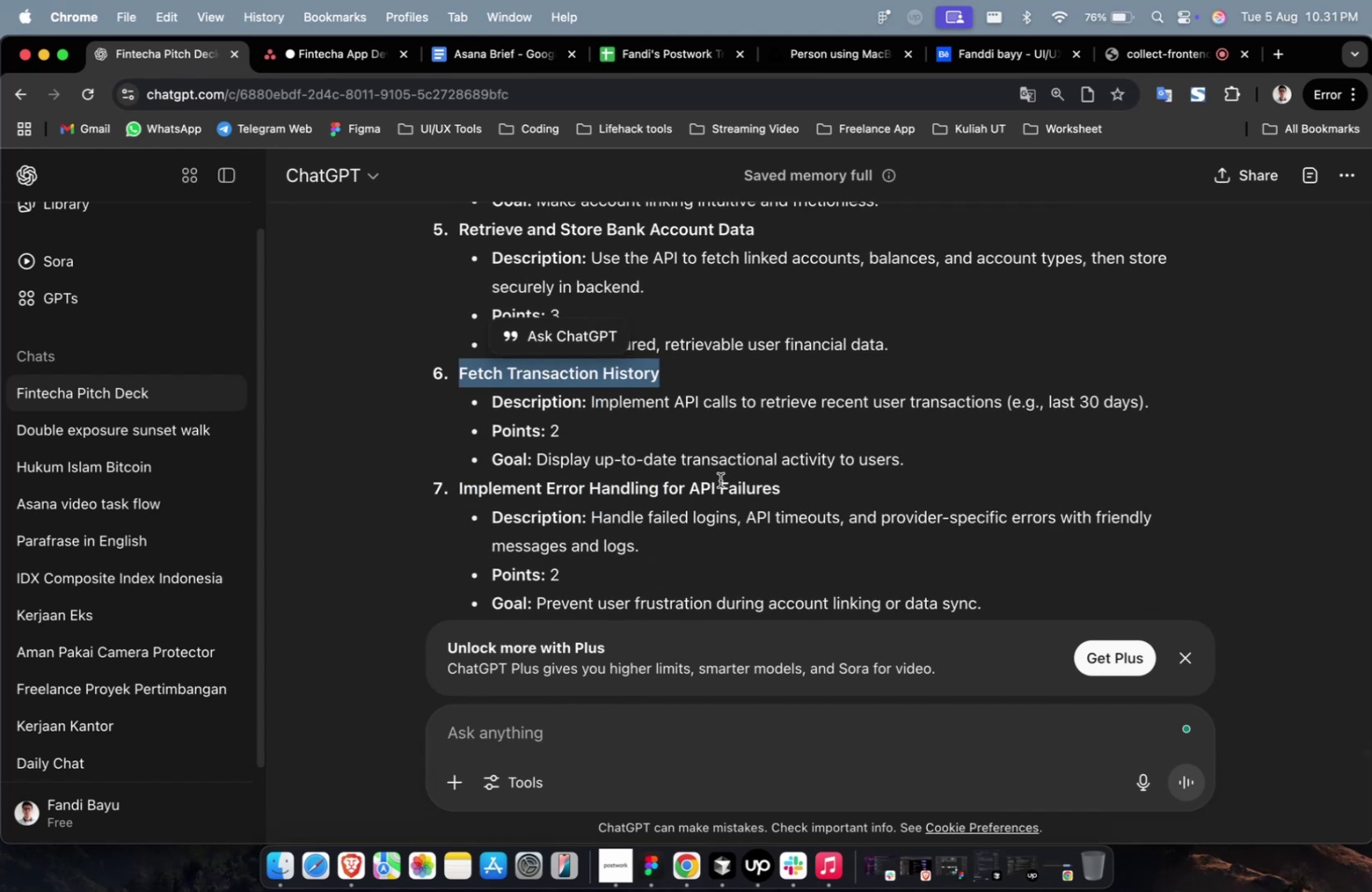 
left_click_drag(start_coordinate=[786, 491], to_coordinate=[444, 492])
 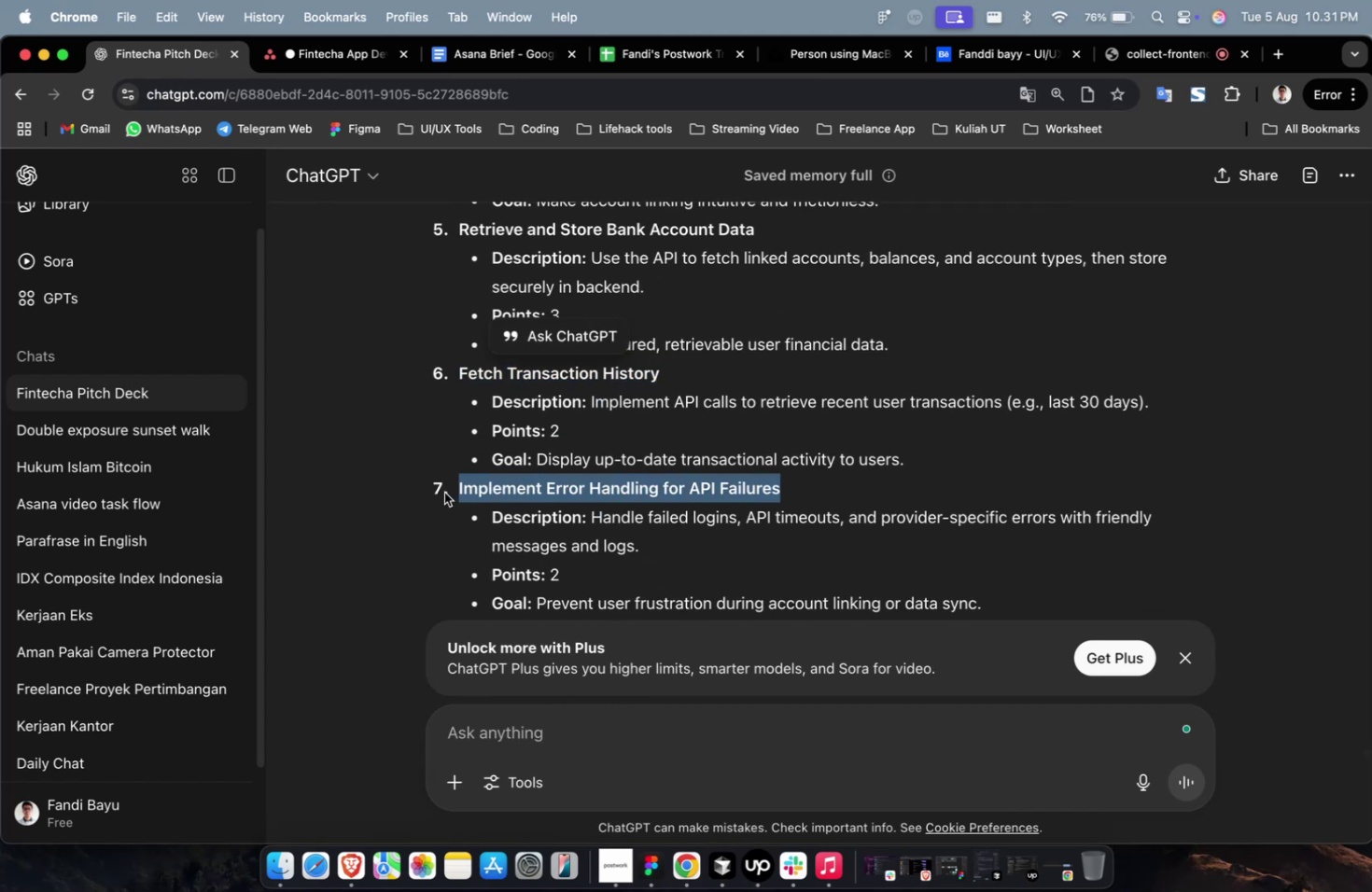 
key(Meta+CommandLeft)
 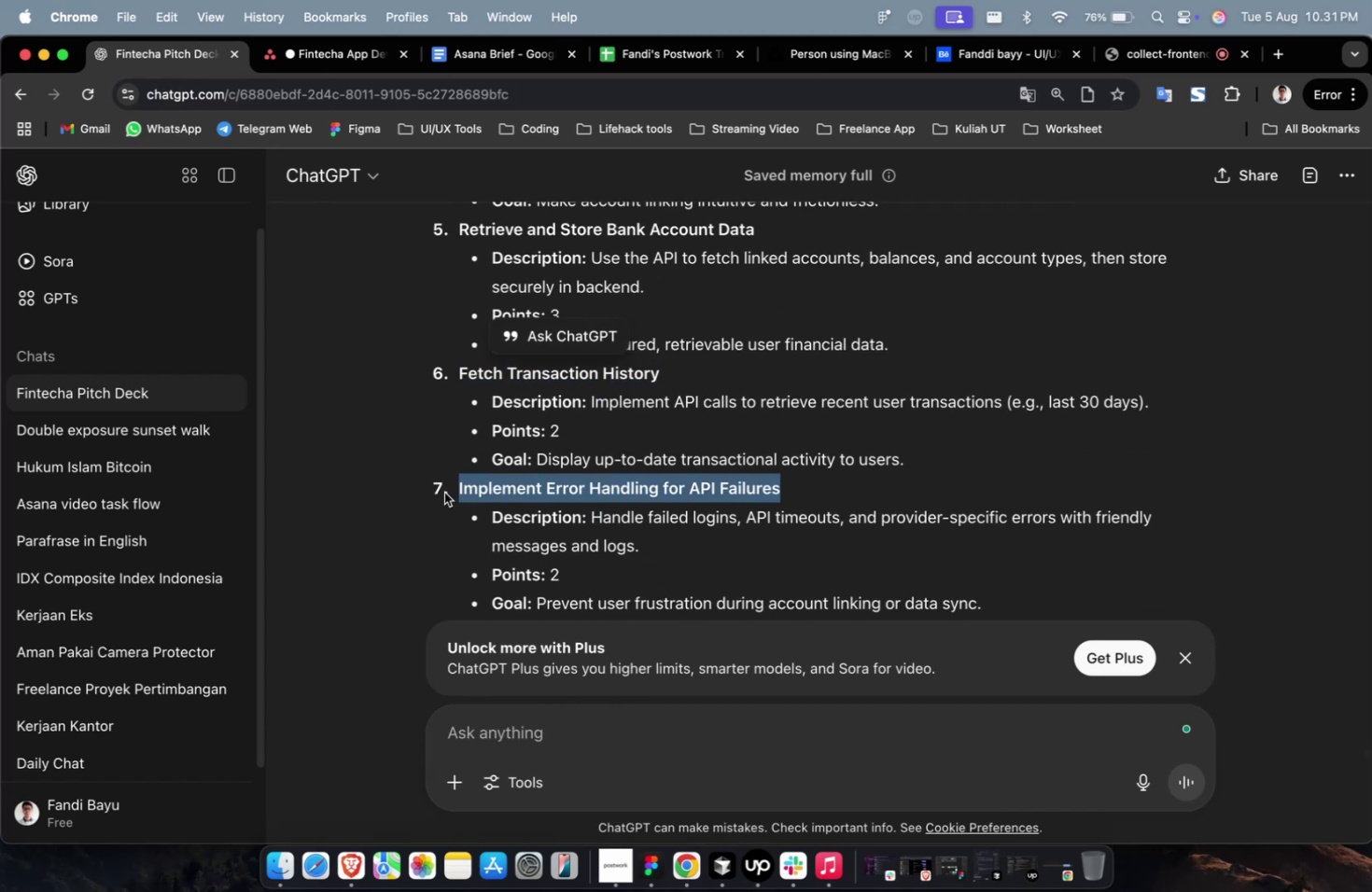 
key(Meta+C)
 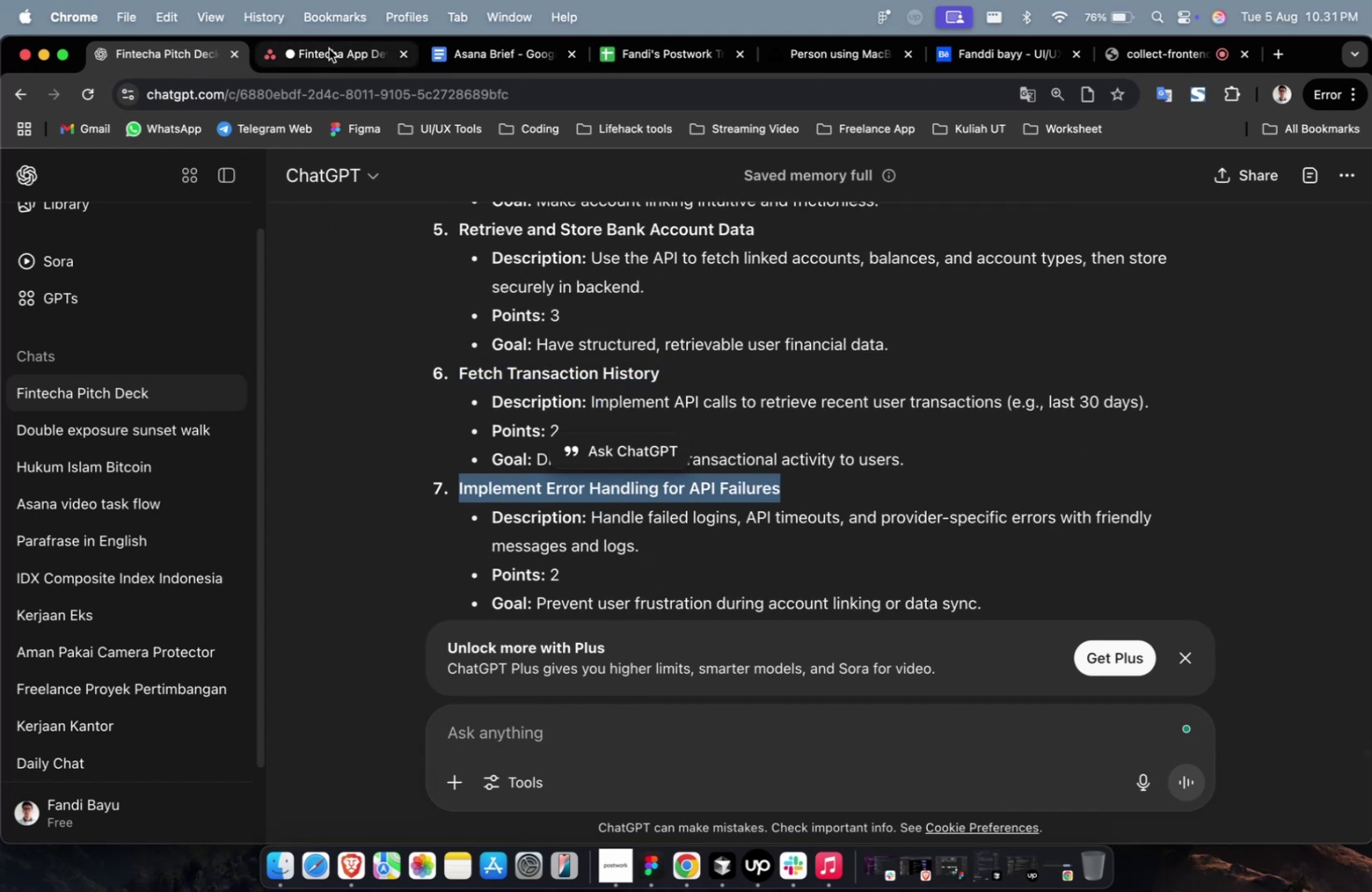 
left_click([329, 49])
 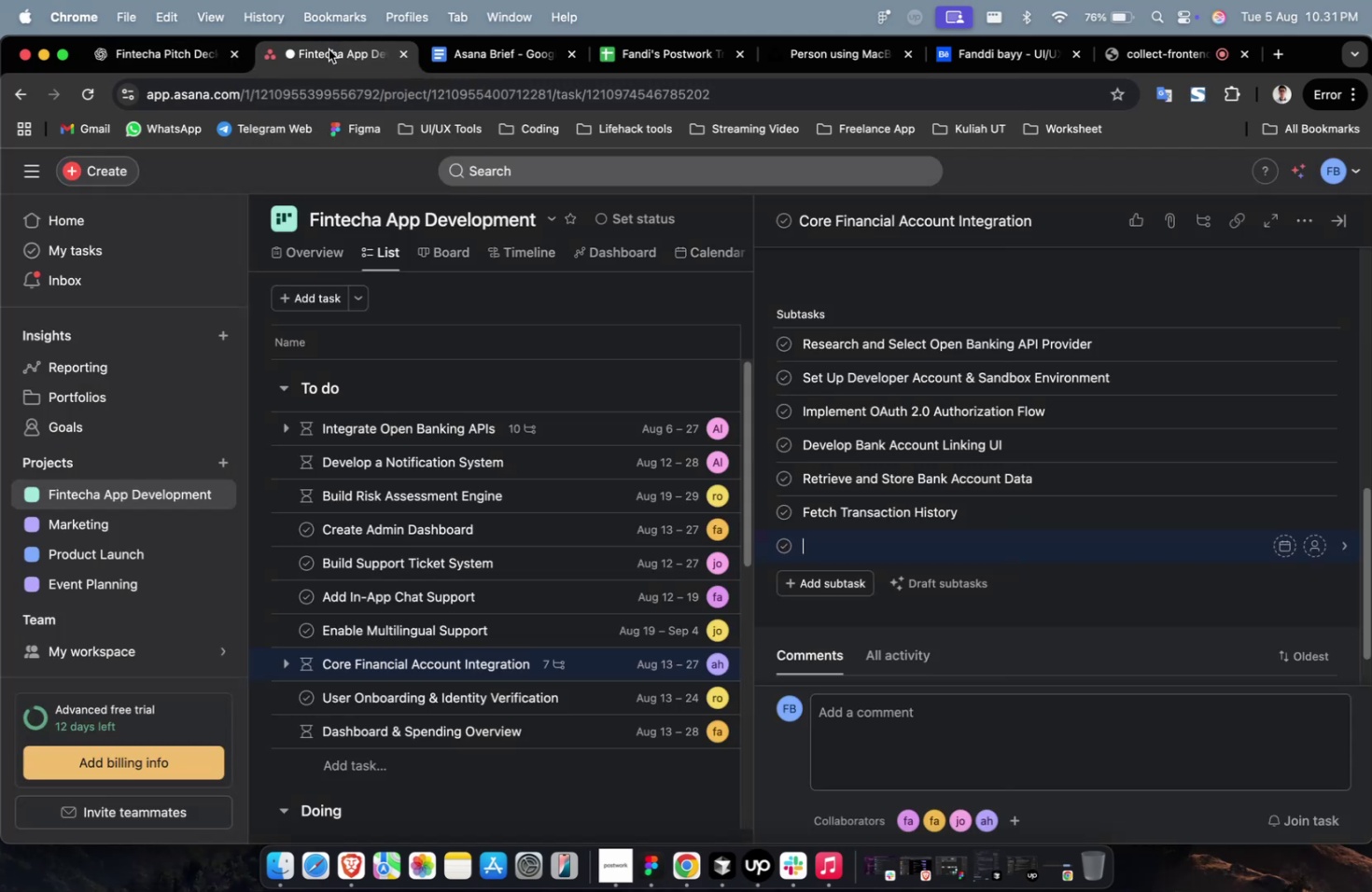 
key(Meta+V)
 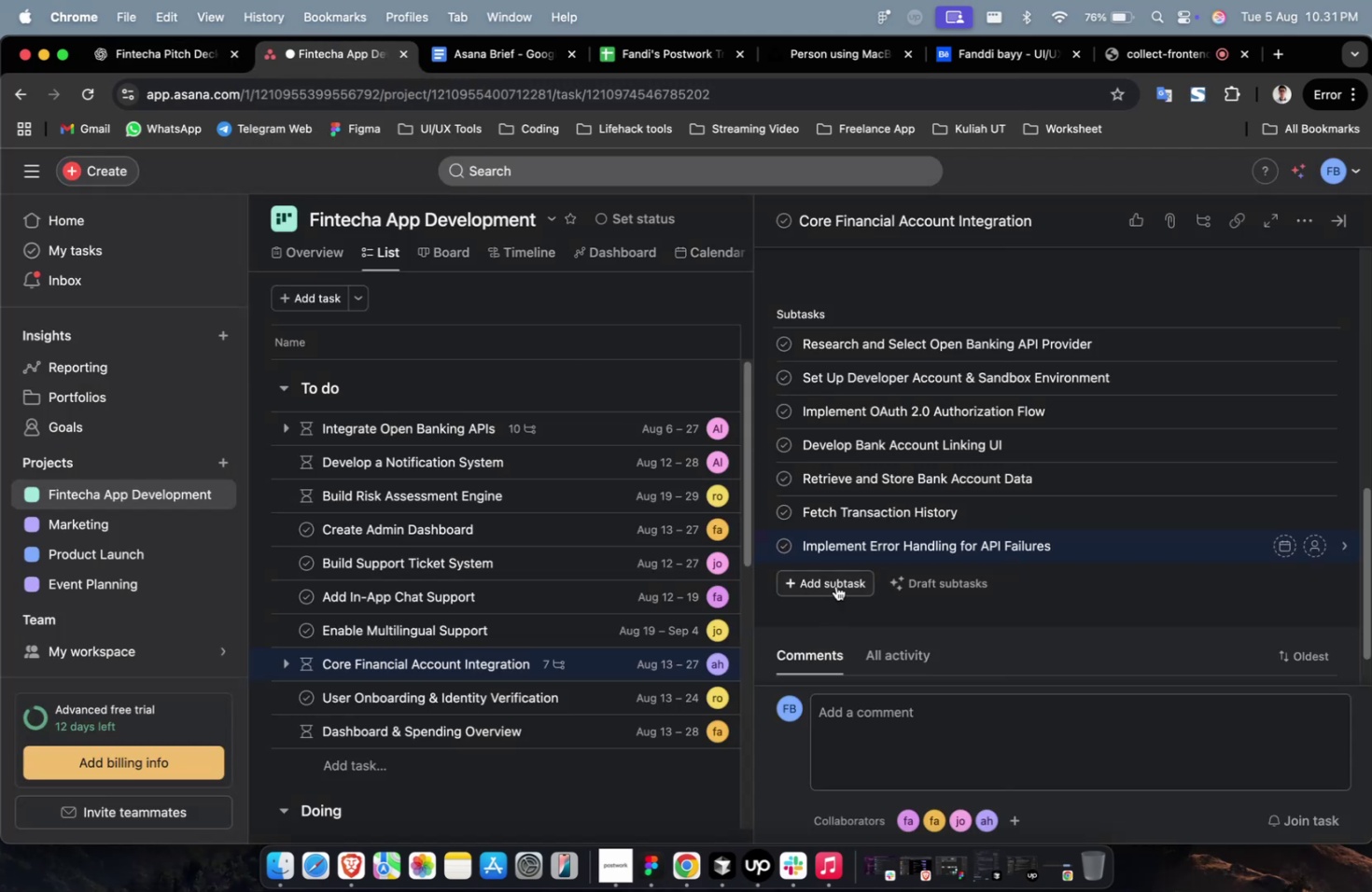 
left_click([835, 581])
 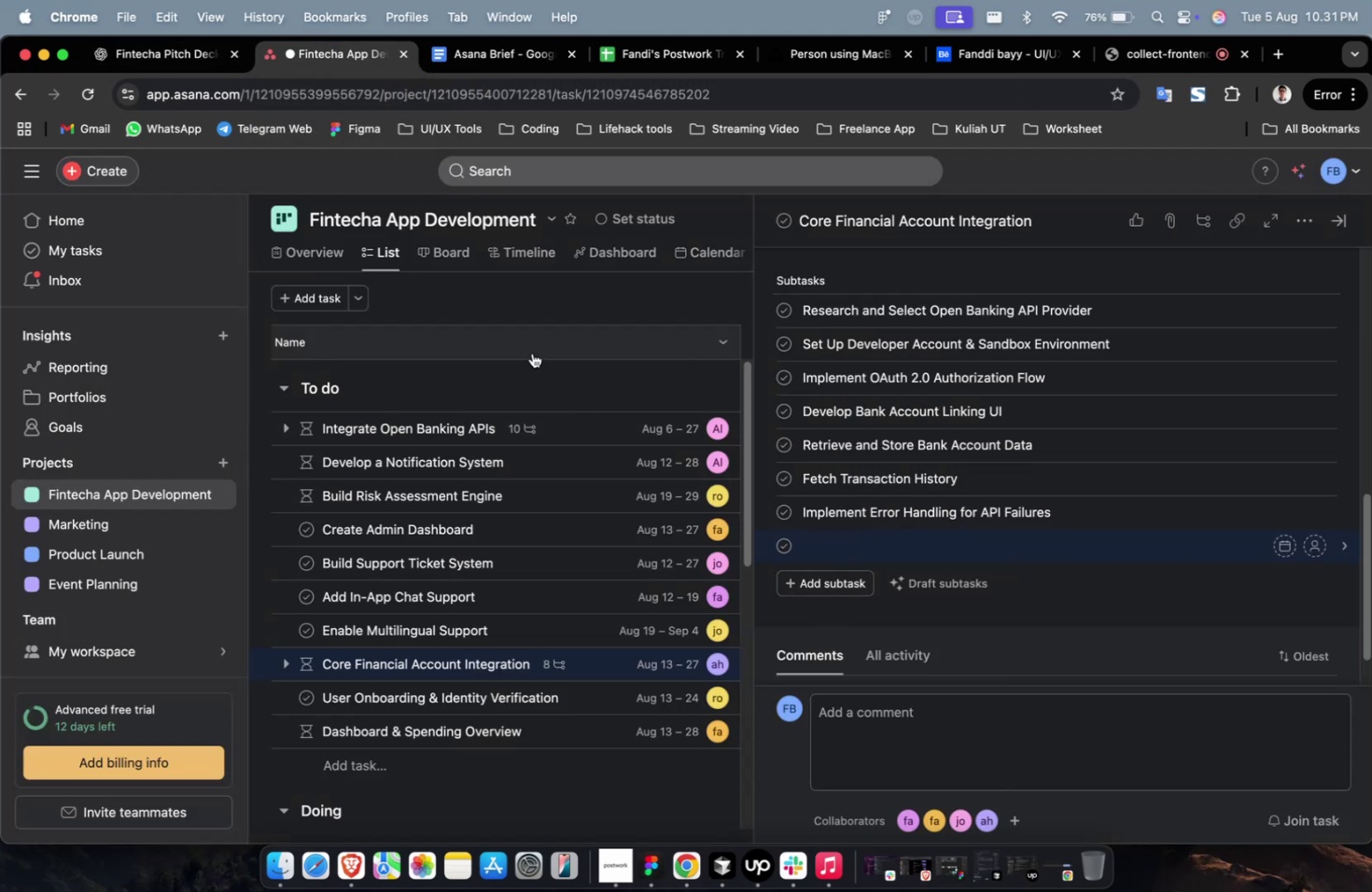 
left_click([176, 60])
 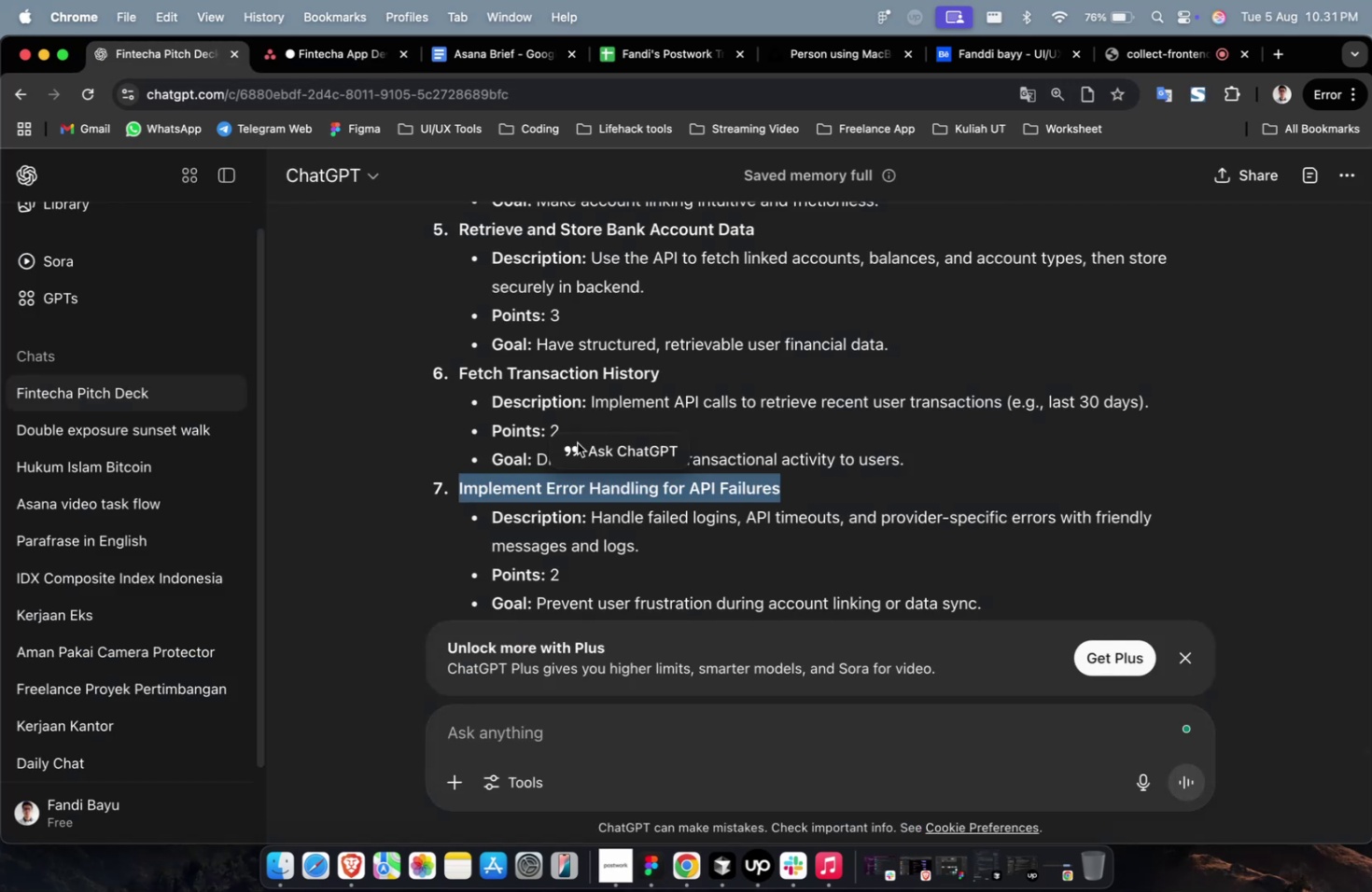 
scroll: coordinate [696, 574], scroll_direction: down, amount: 5.0
 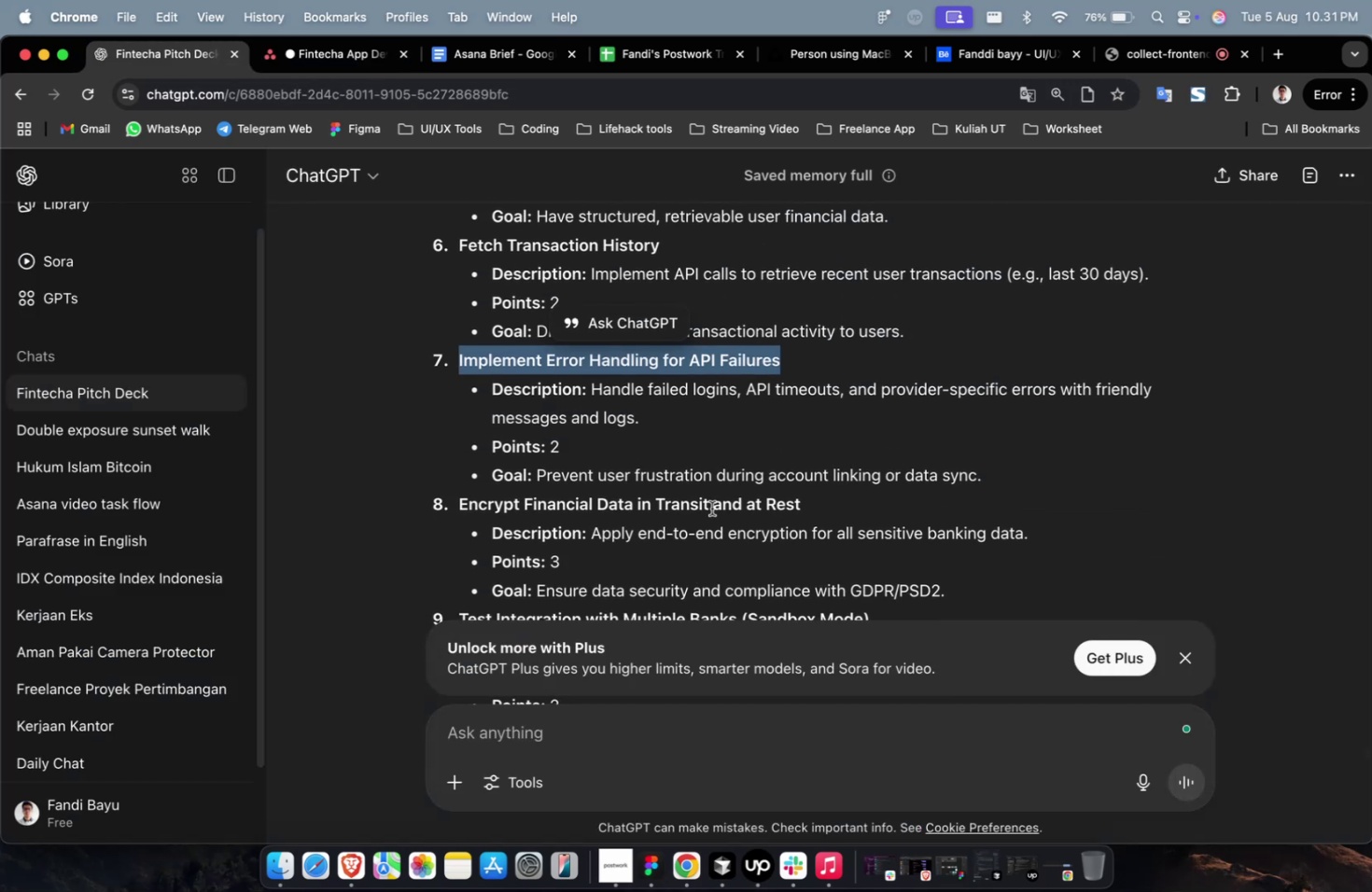 
left_click_drag(start_coordinate=[817, 504], to_coordinate=[451, 494])
 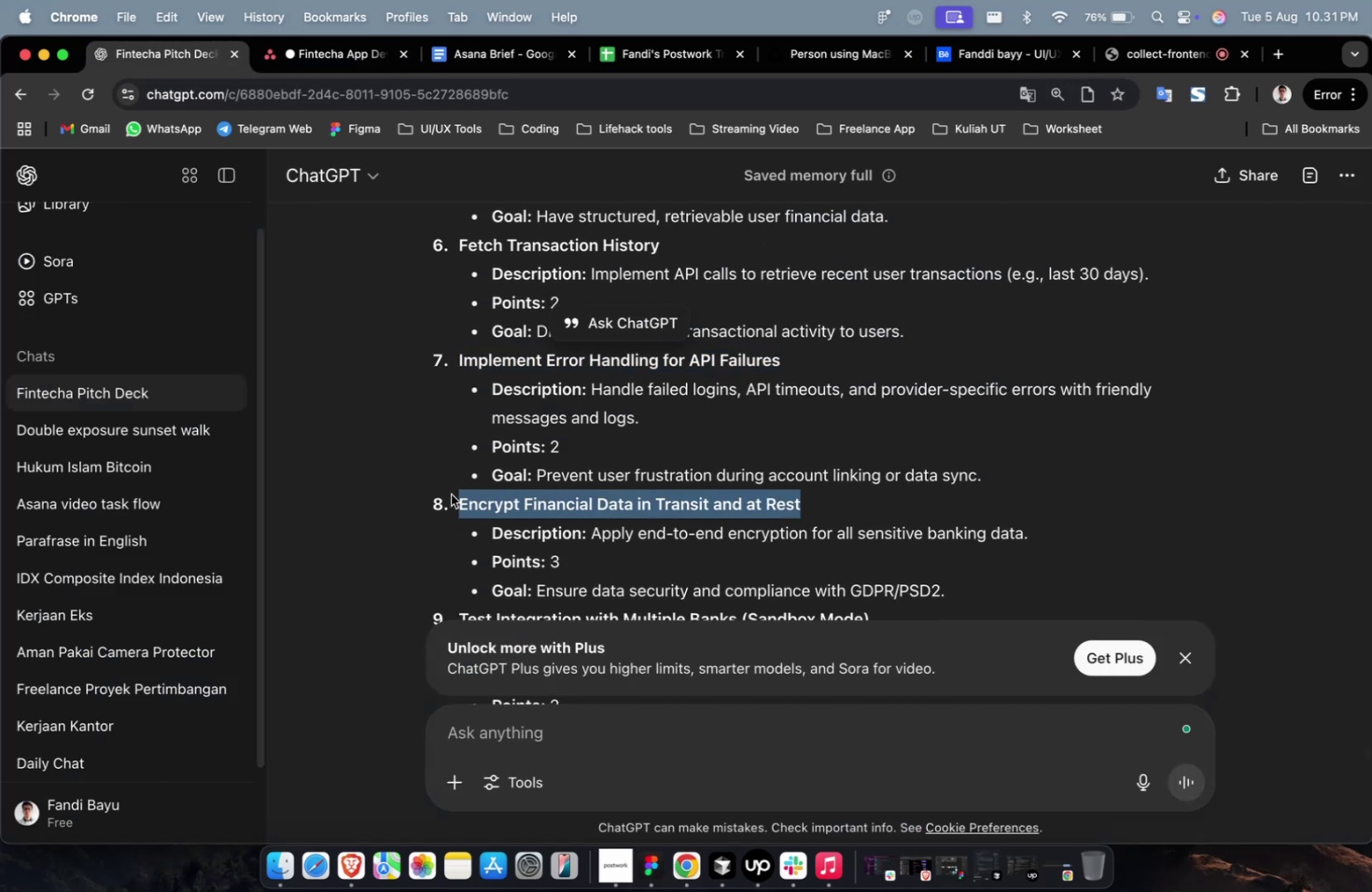 
key(Meta+CommandLeft)
 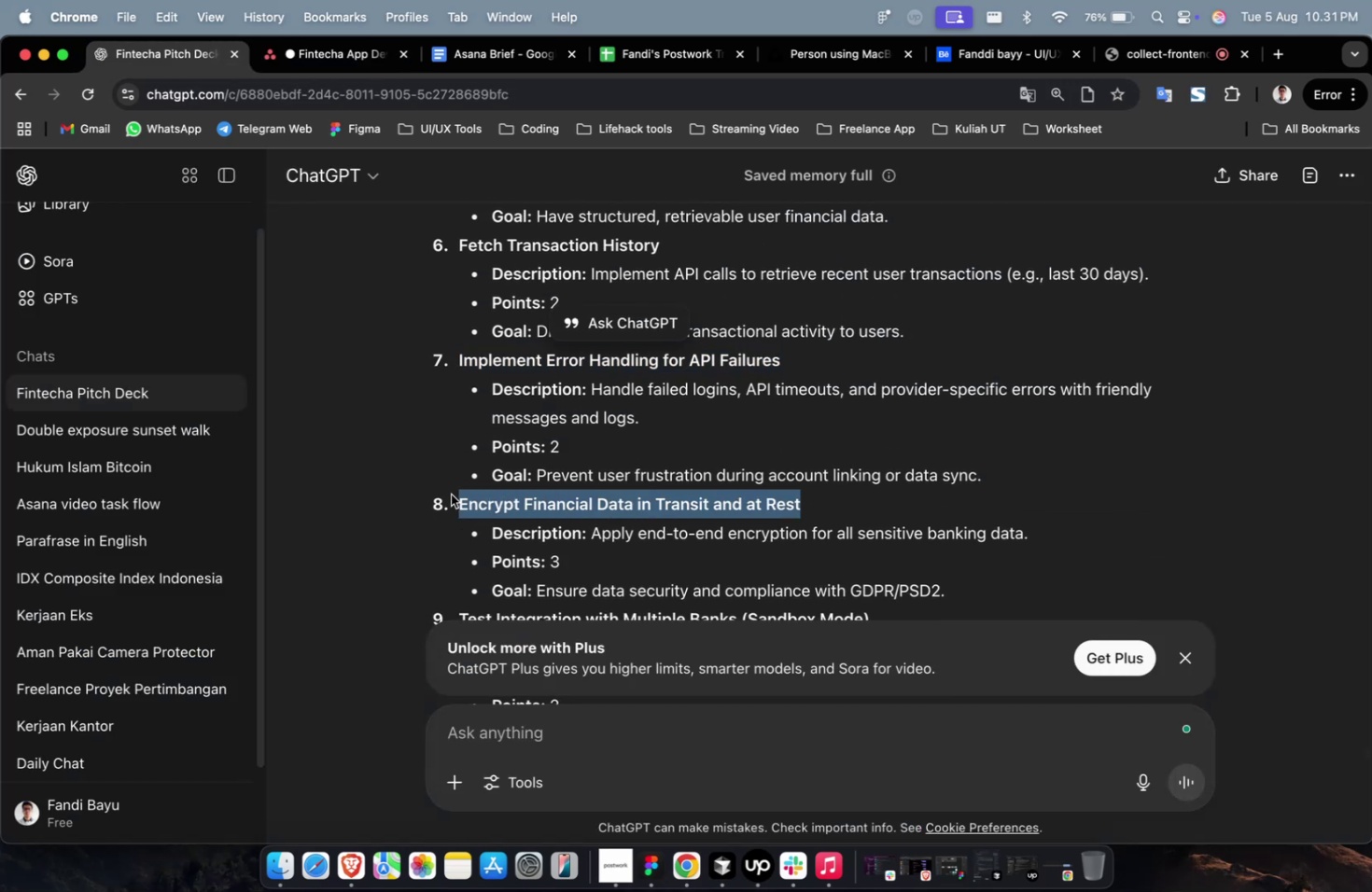 
key(Meta+C)
 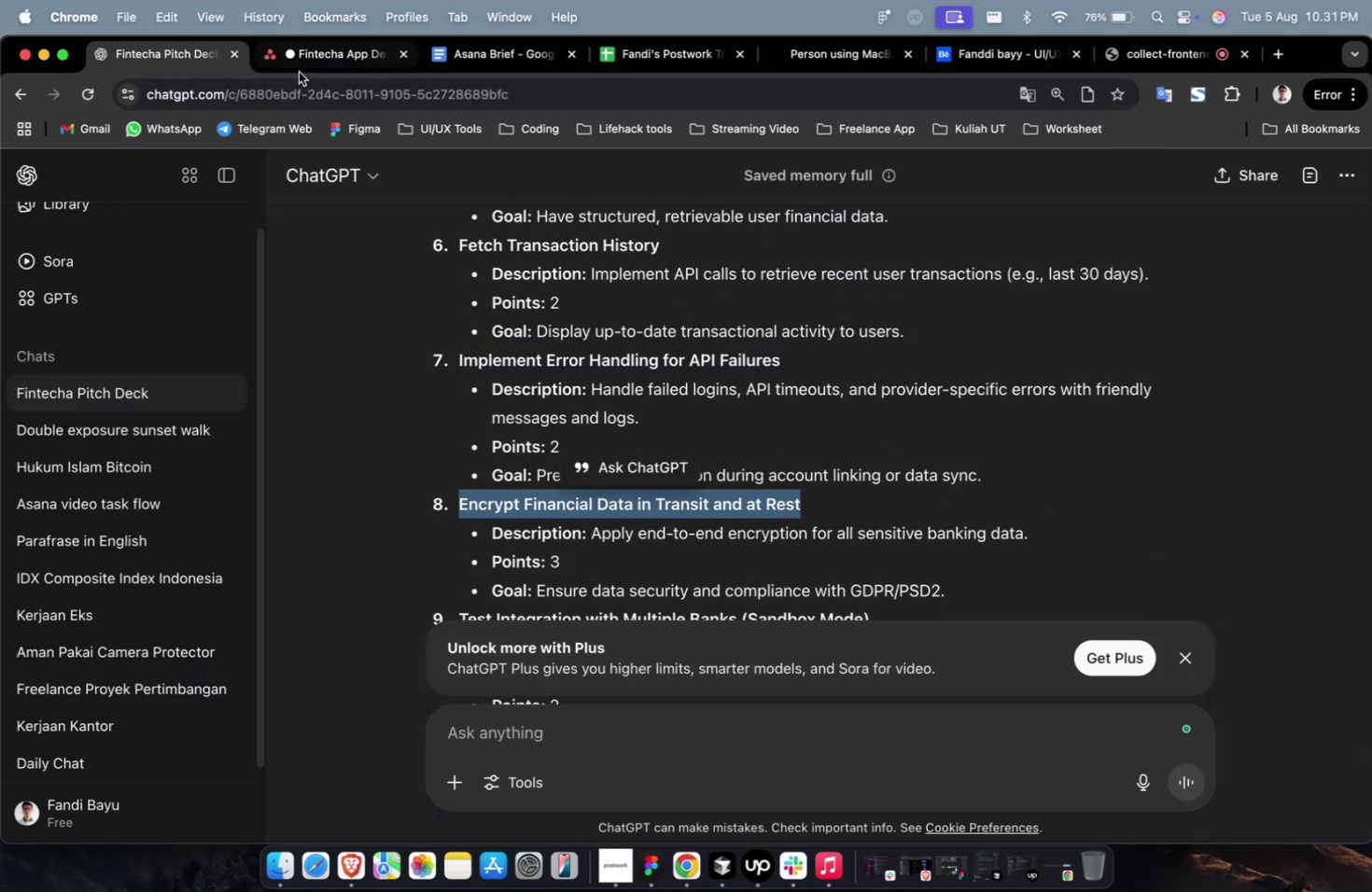 
left_click([312, 70])
 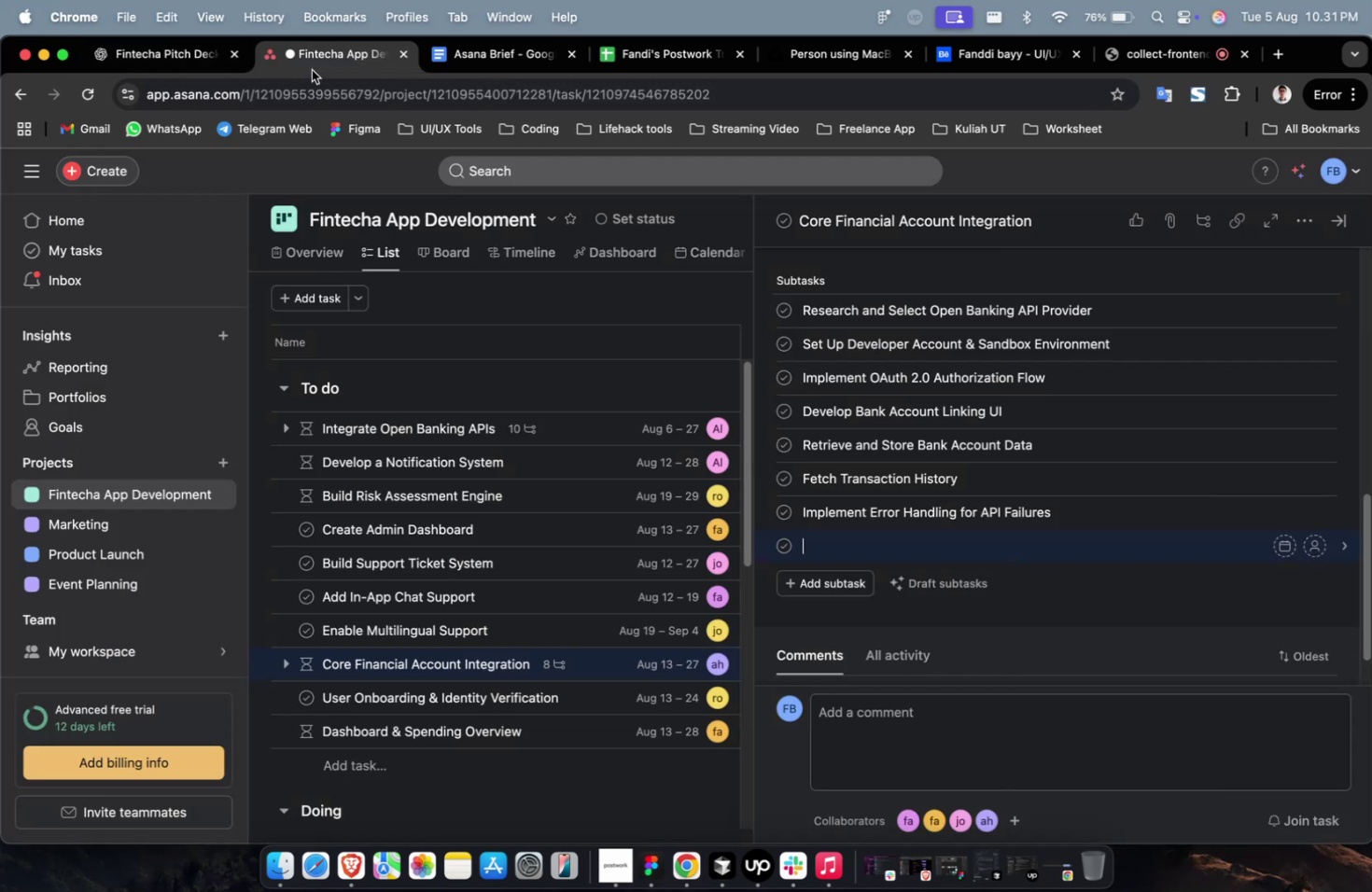 
key(Meta+V)
 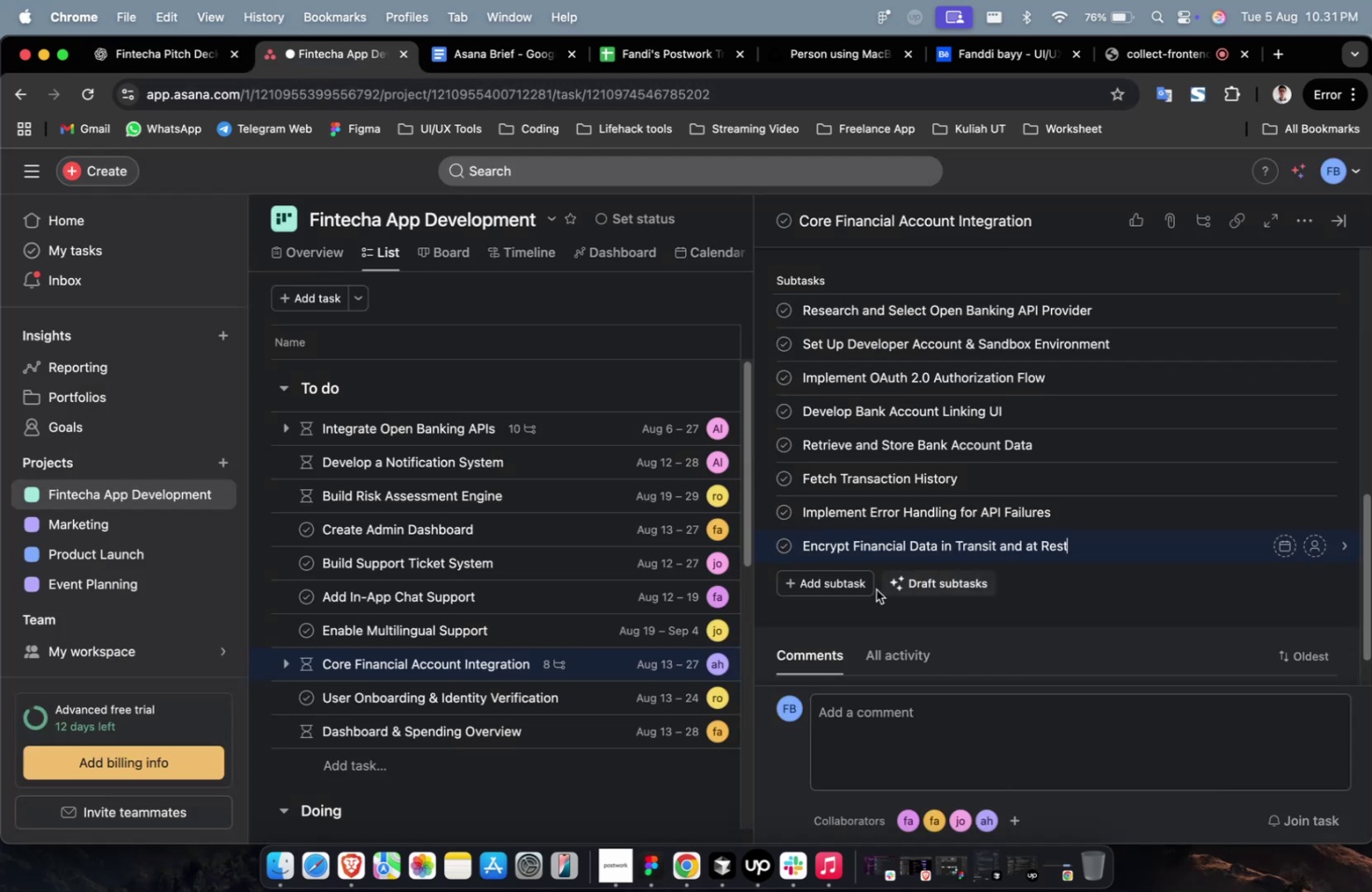 
left_click([828, 577])
 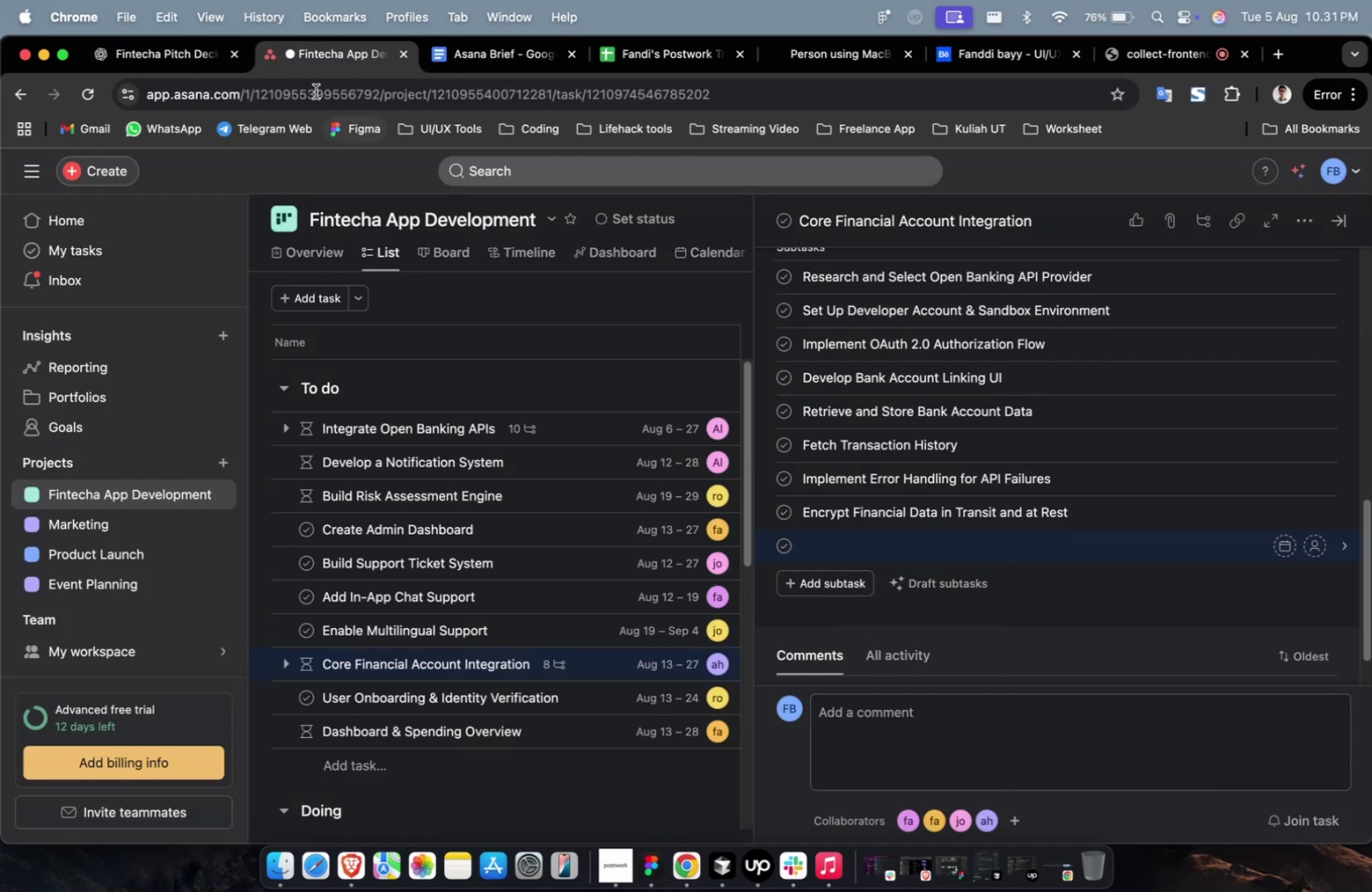 
left_click([161, 56])
 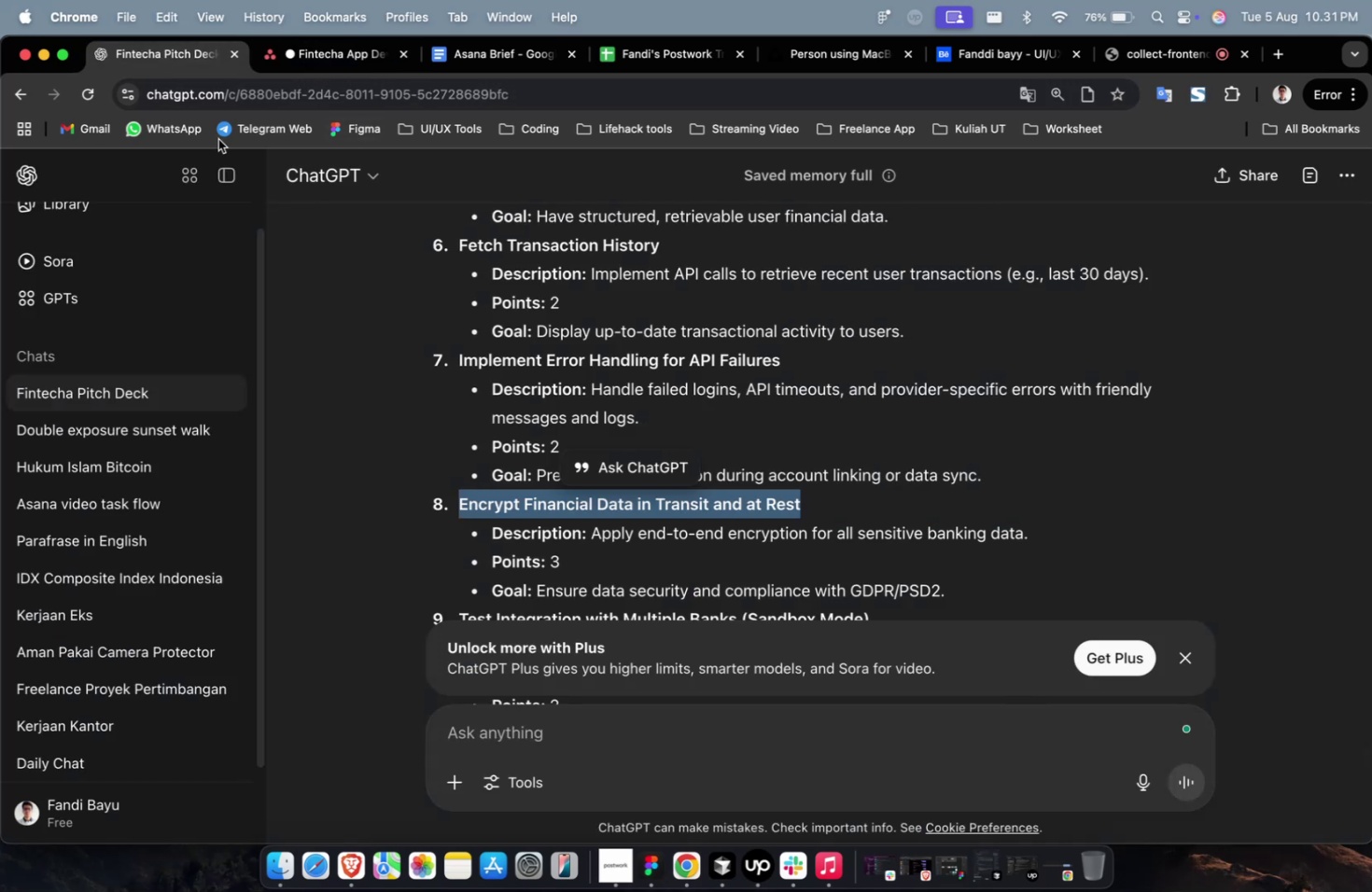 
scroll: coordinate [726, 448], scroll_direction: down, amount: 4.0
 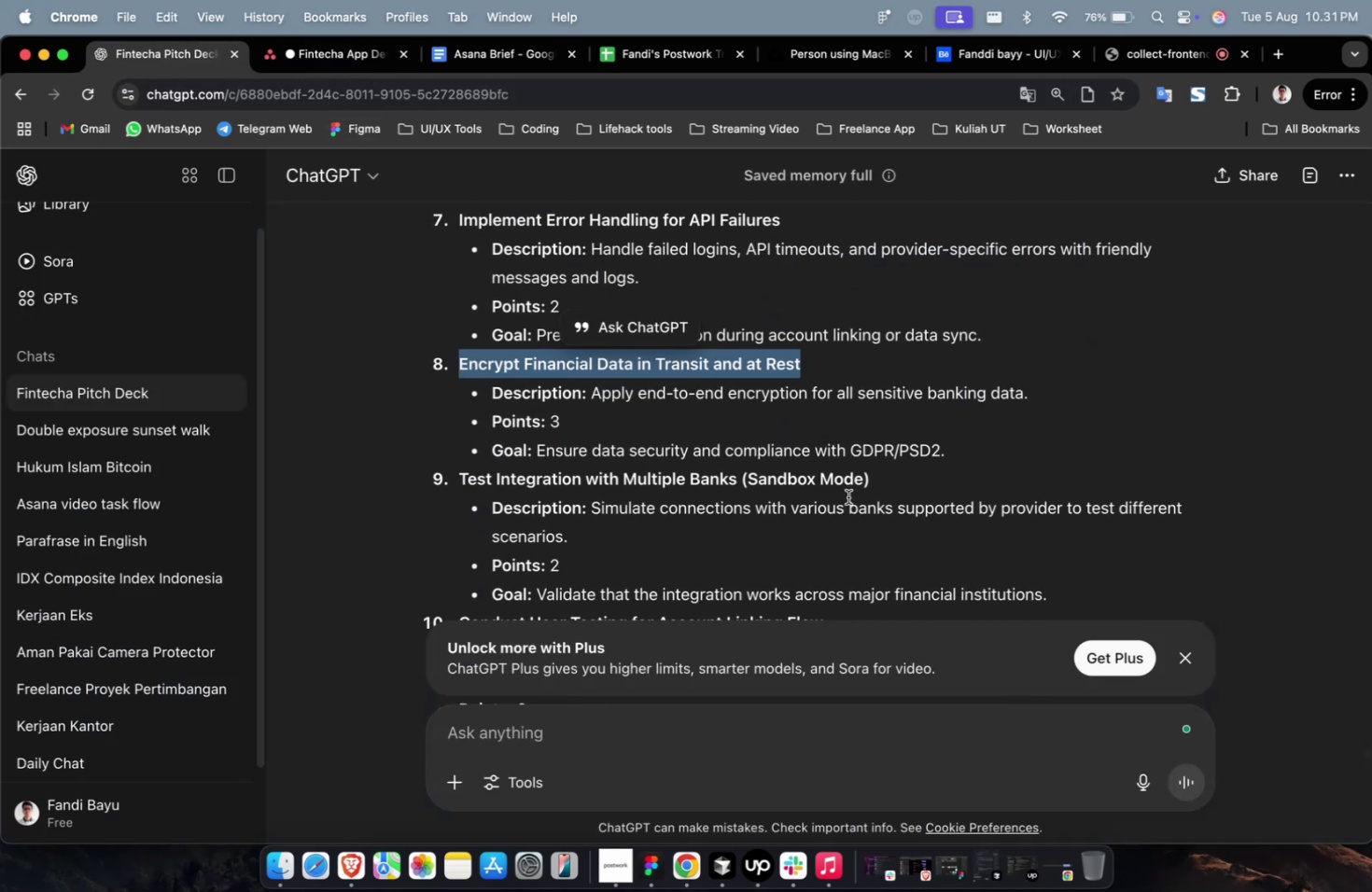 
left_click_drag(start_coordinate=[870, 486], to_coordinate=[458, 483])
 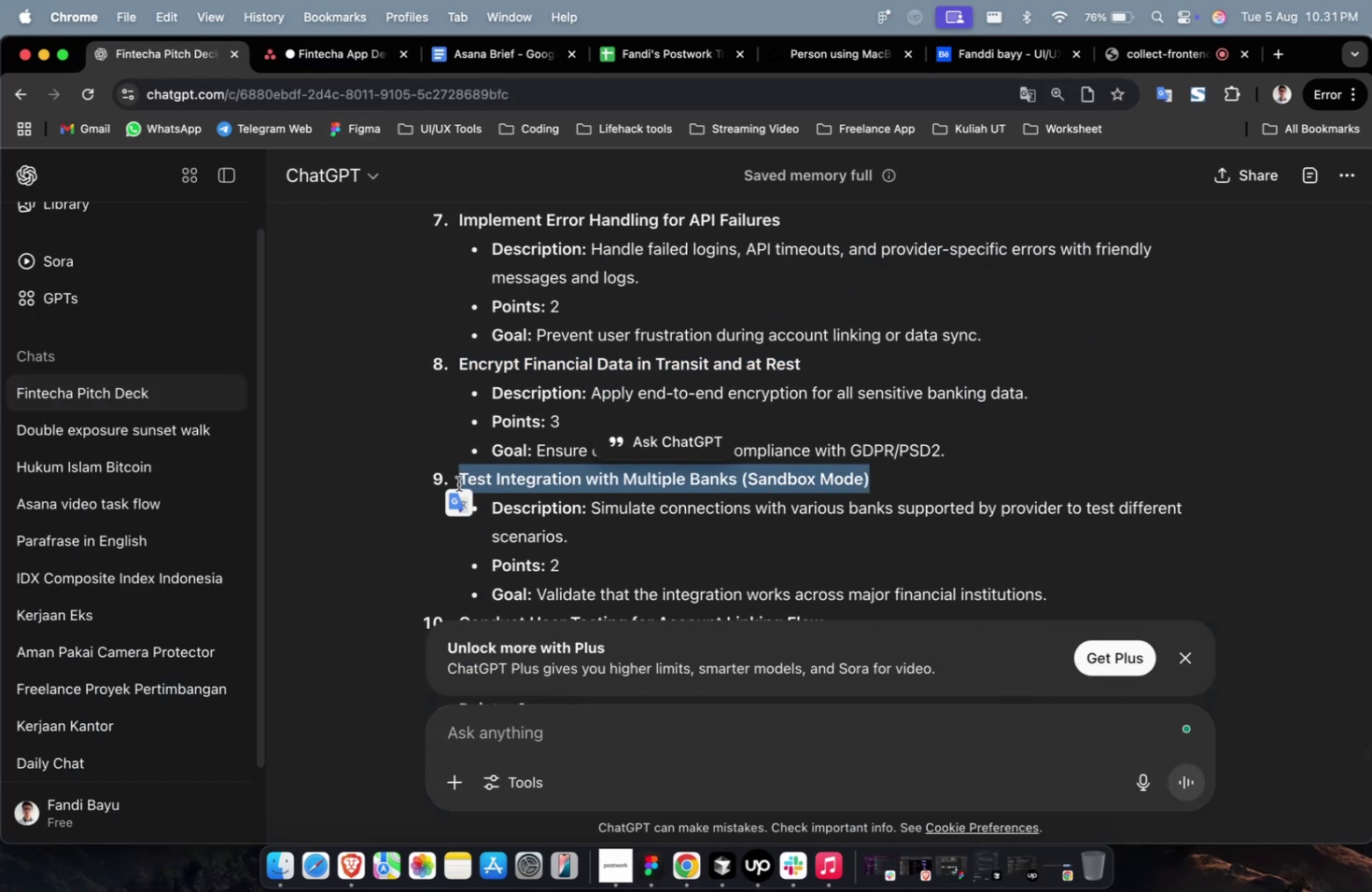 
key(Meta+C)
 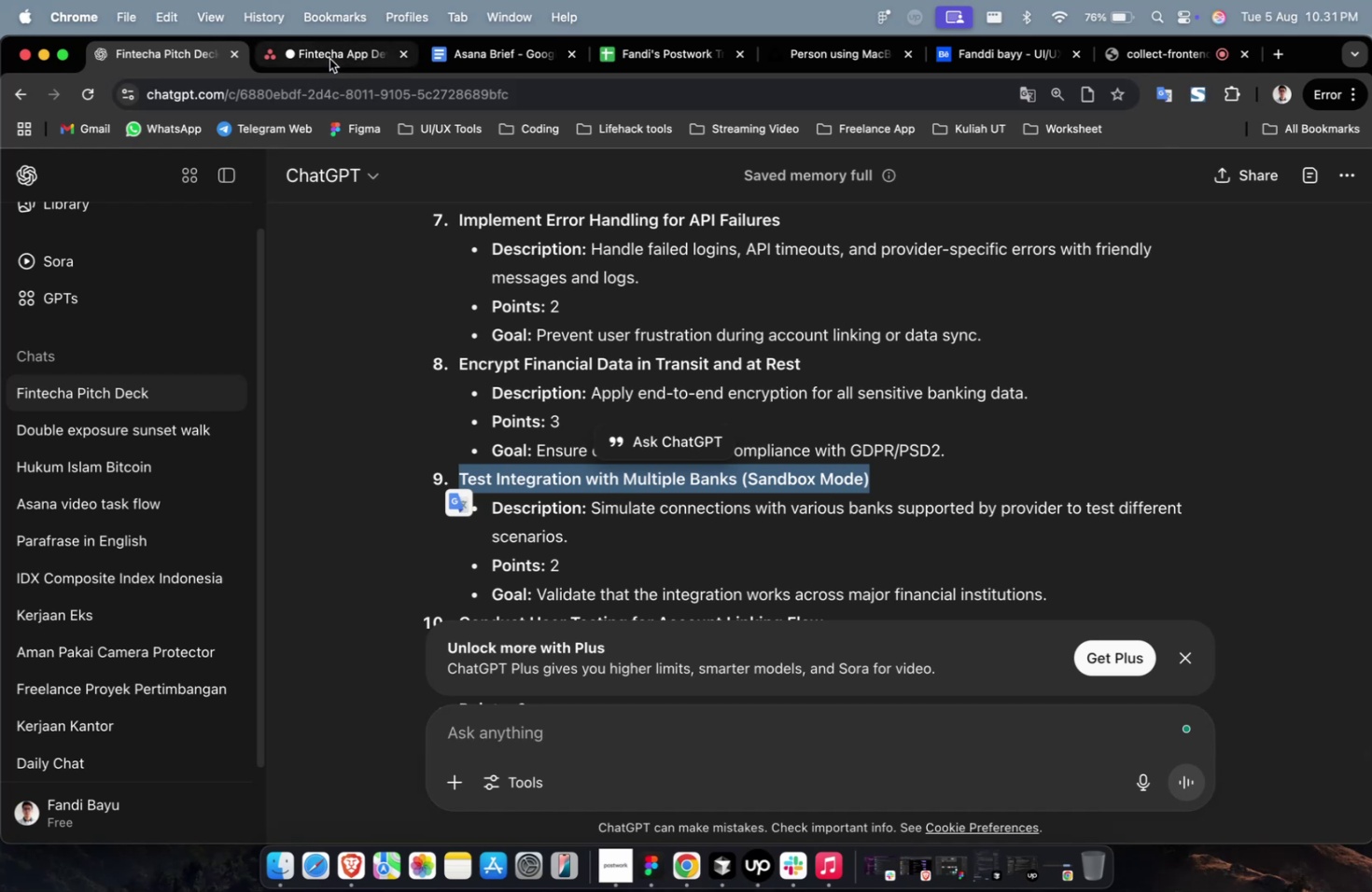 
left_click([329, 59])
 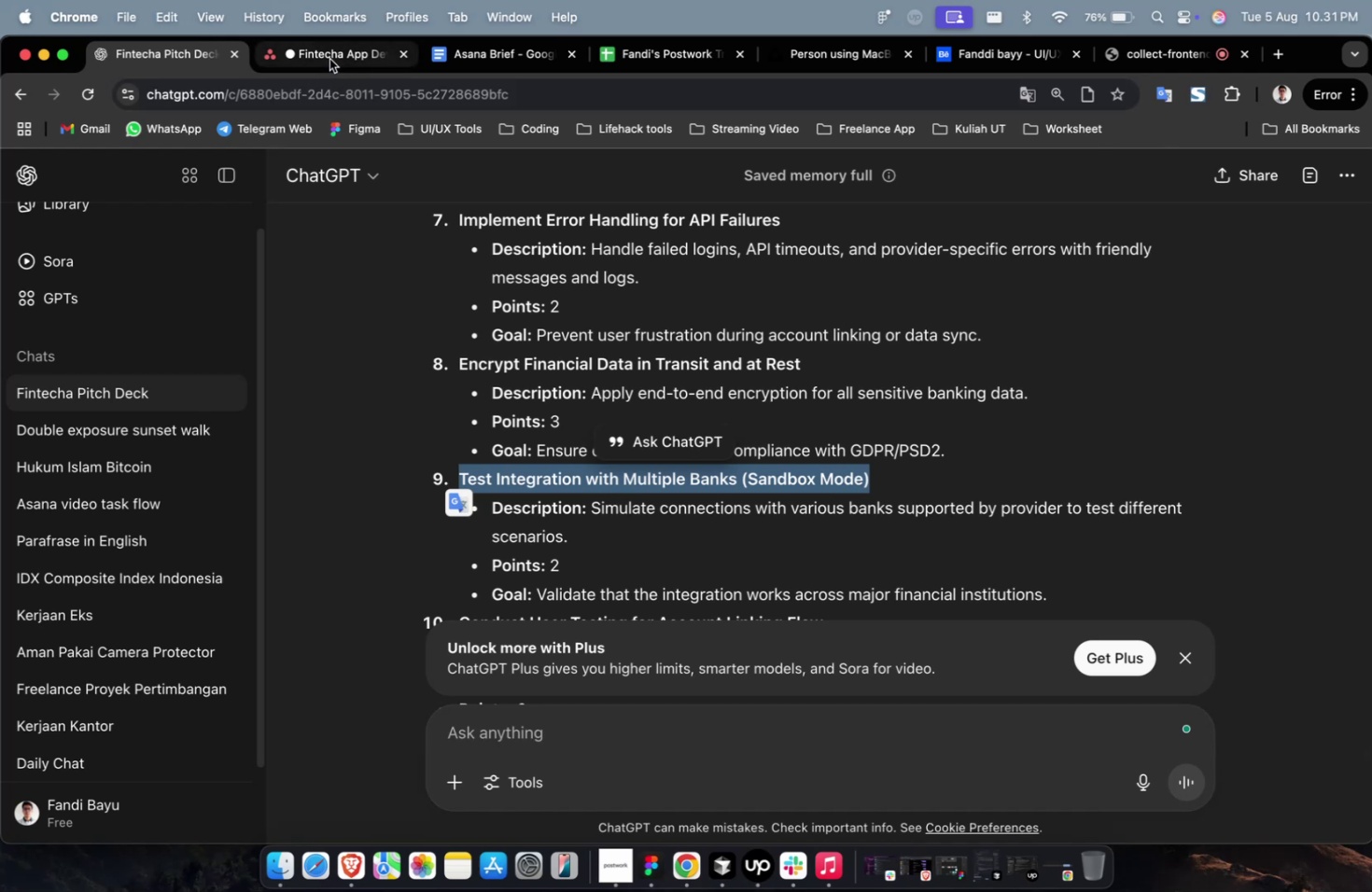 
key(Meta+V)
 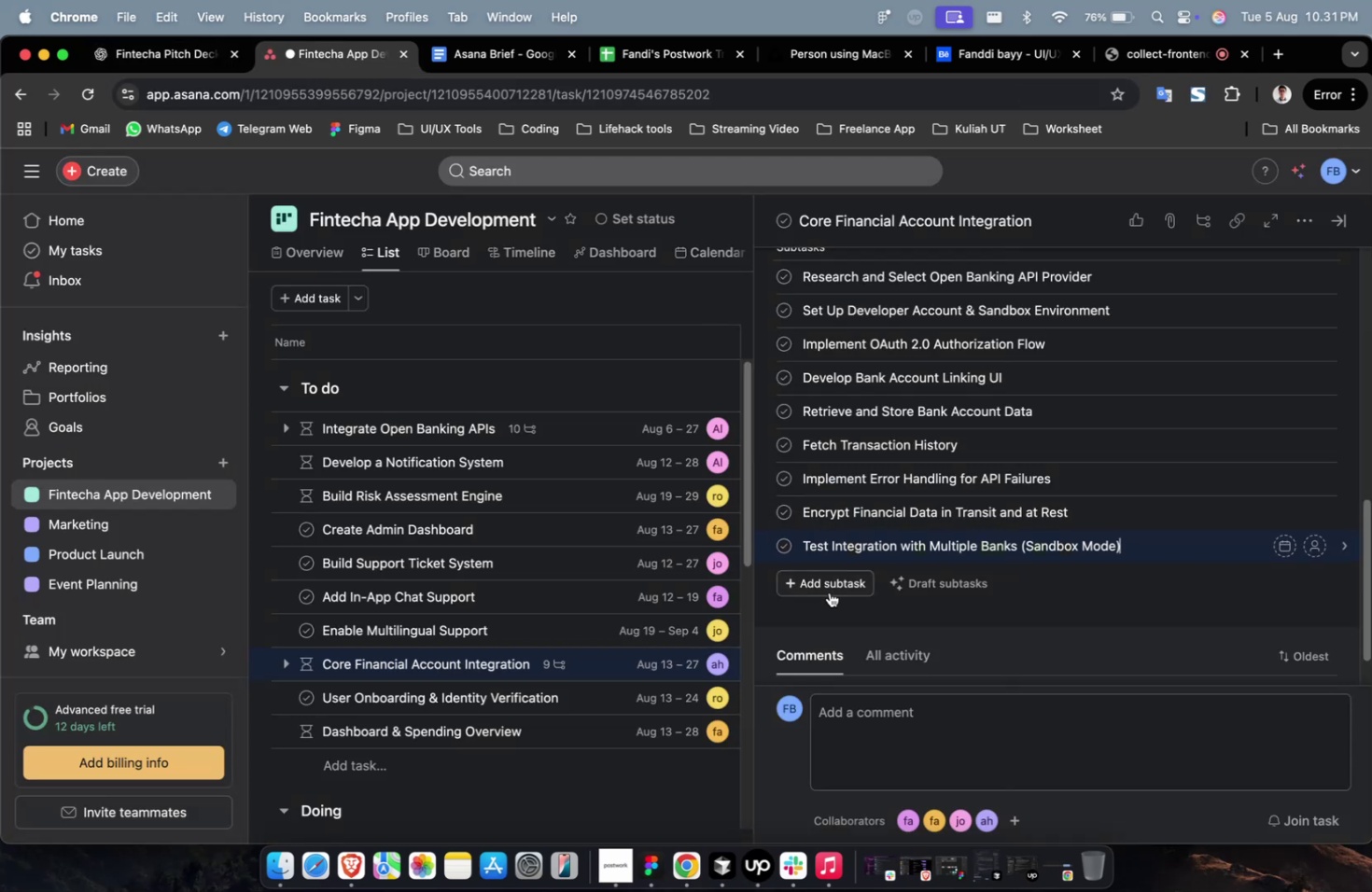 
left_click([829, 592])
 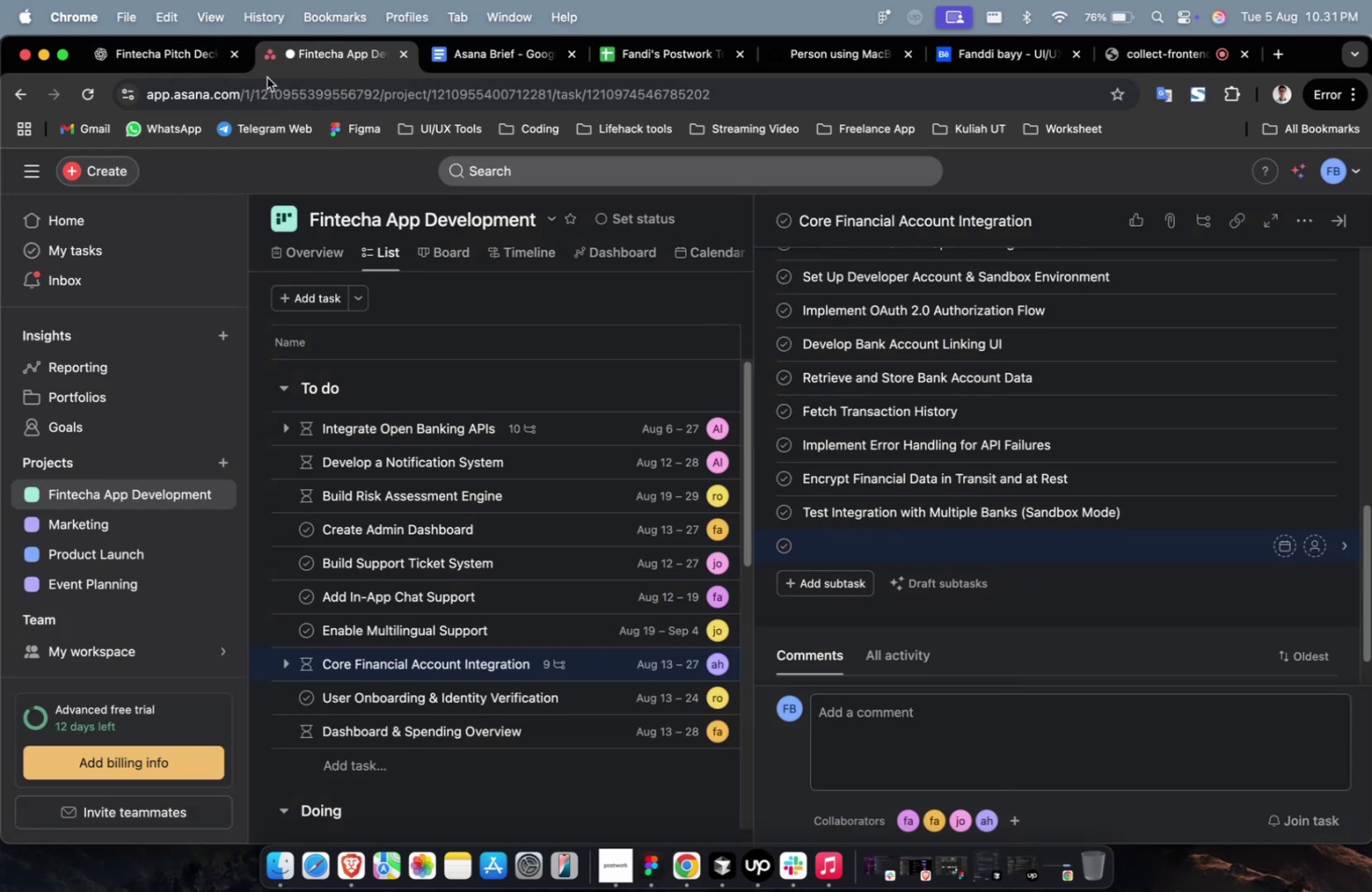 
left_click([192, 63])
 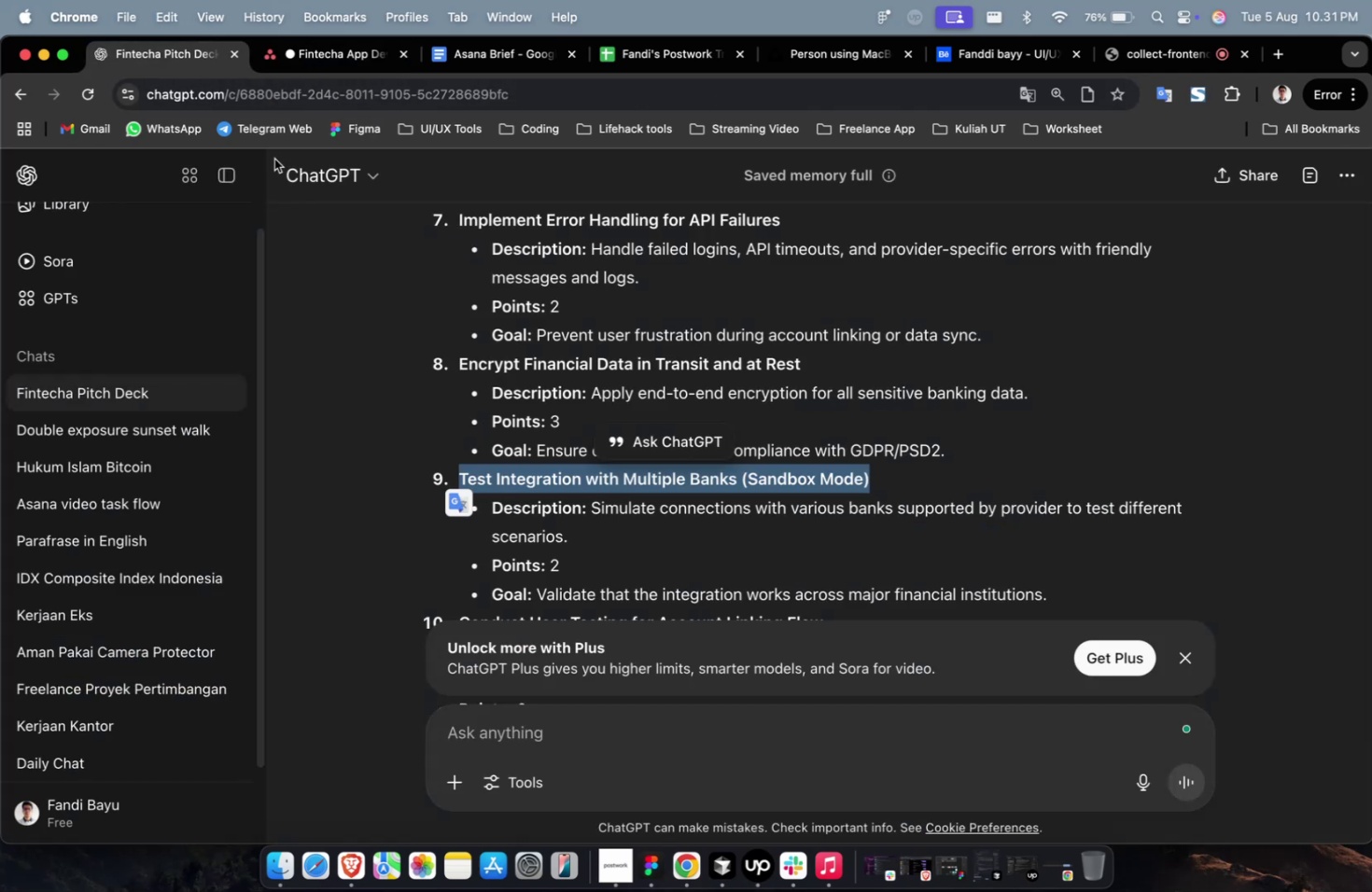 
scroll: coordinate [604, 401], scroll_direction: down, amount: 4.0
 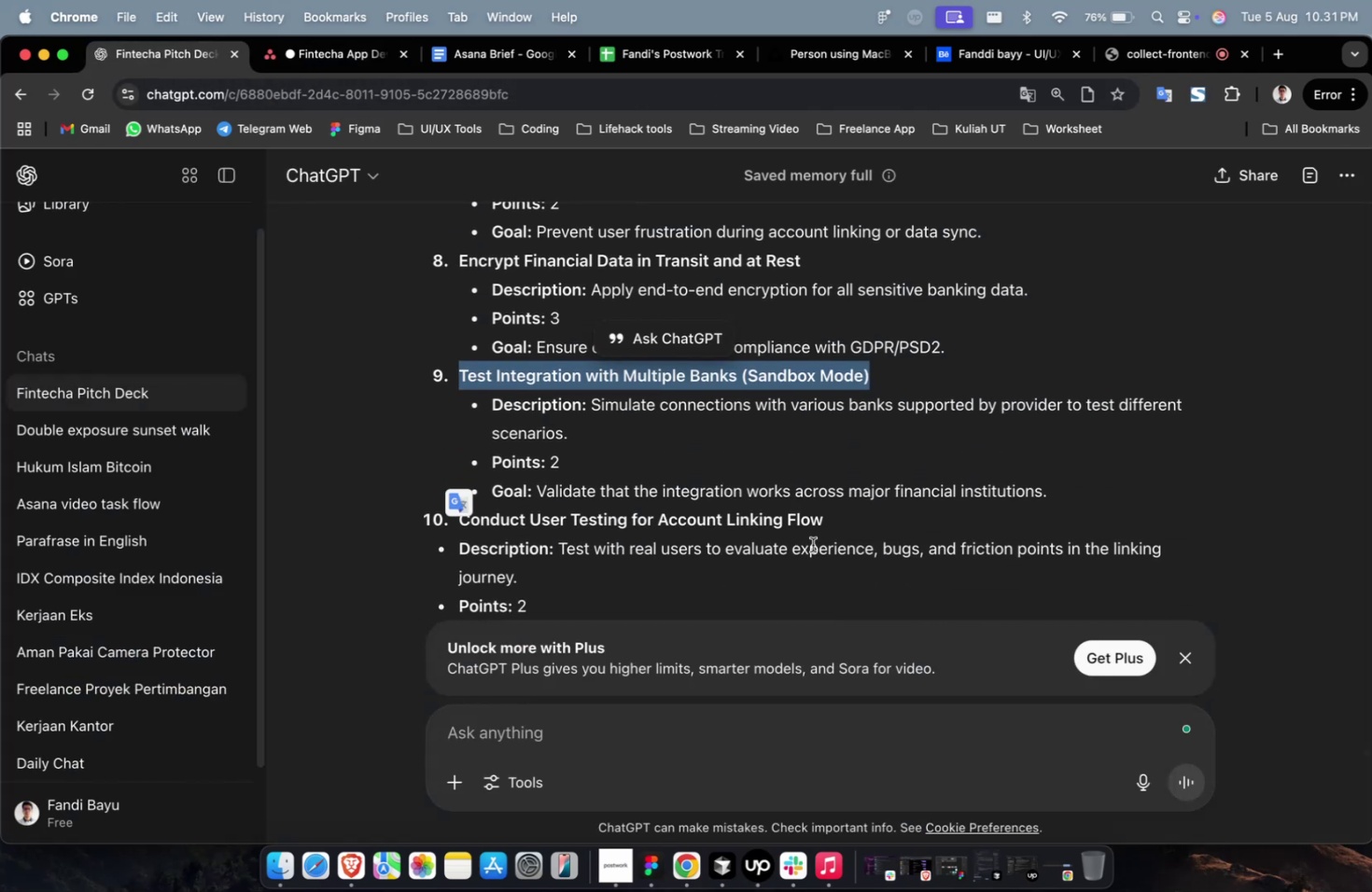 
left_click_drag(start_coordinate=[833, 526], to_coordinate=[459, 522])
 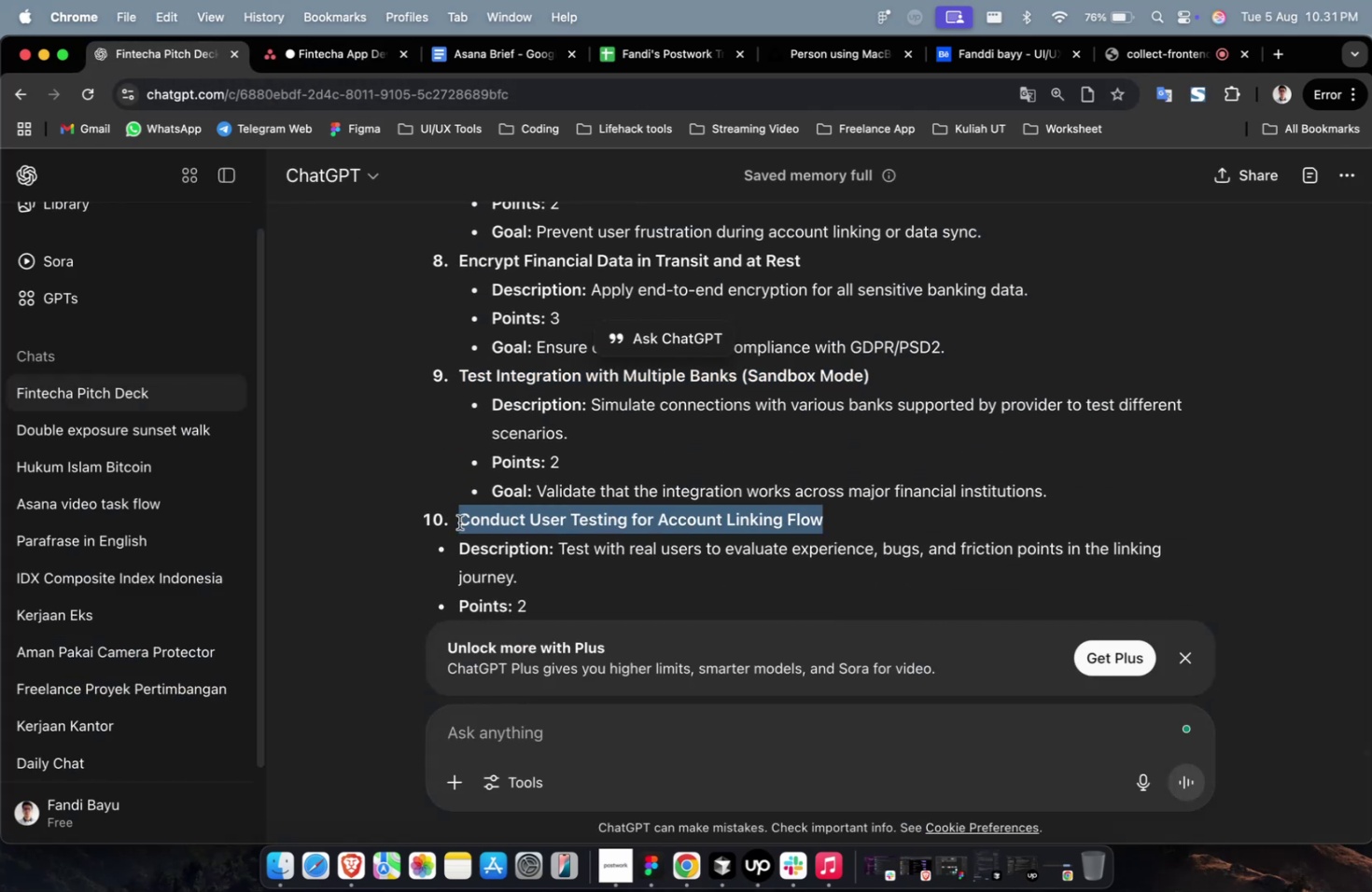 
key(Meta+CommandLeft)
 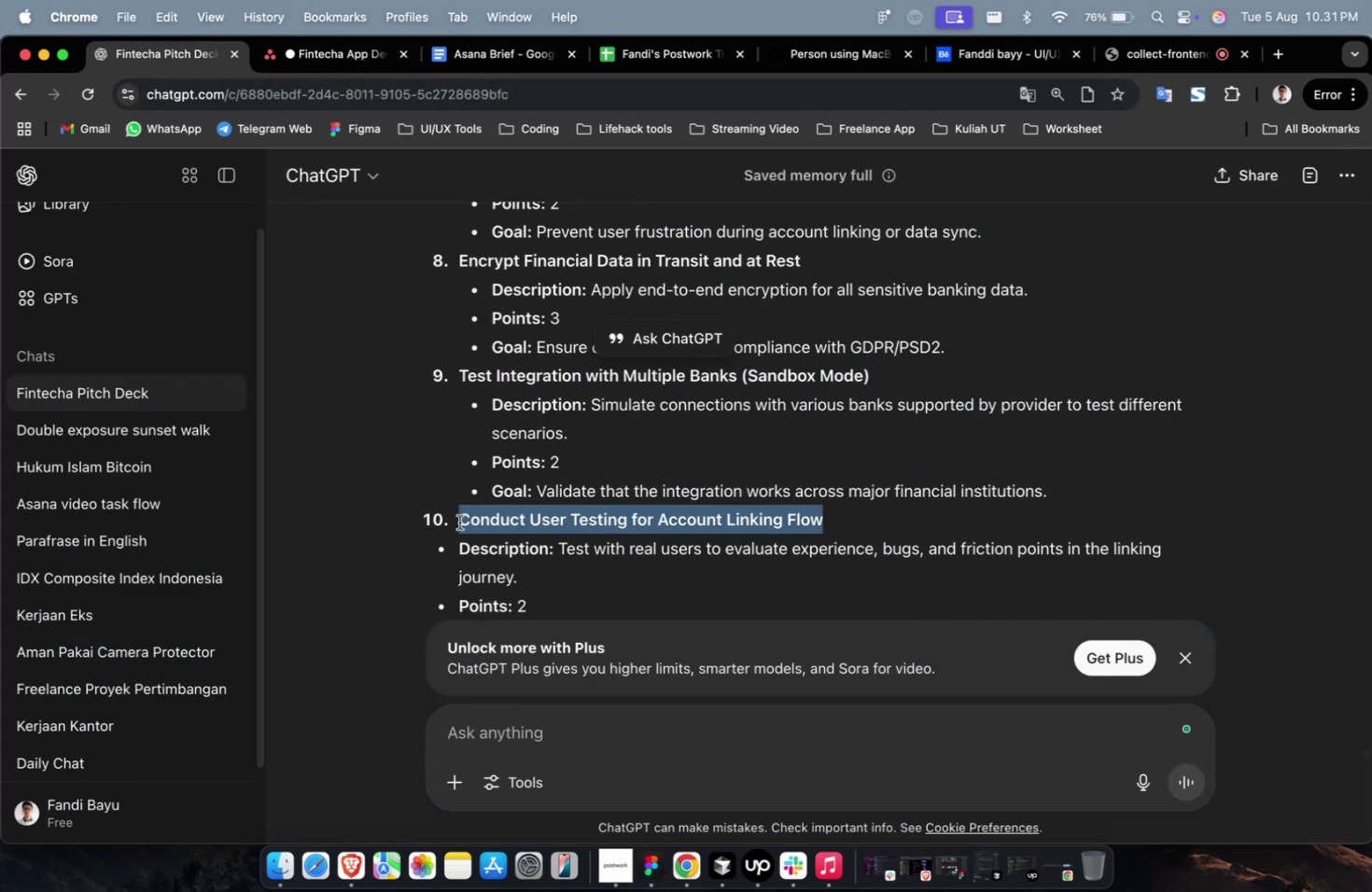 
key(Meta+C)
 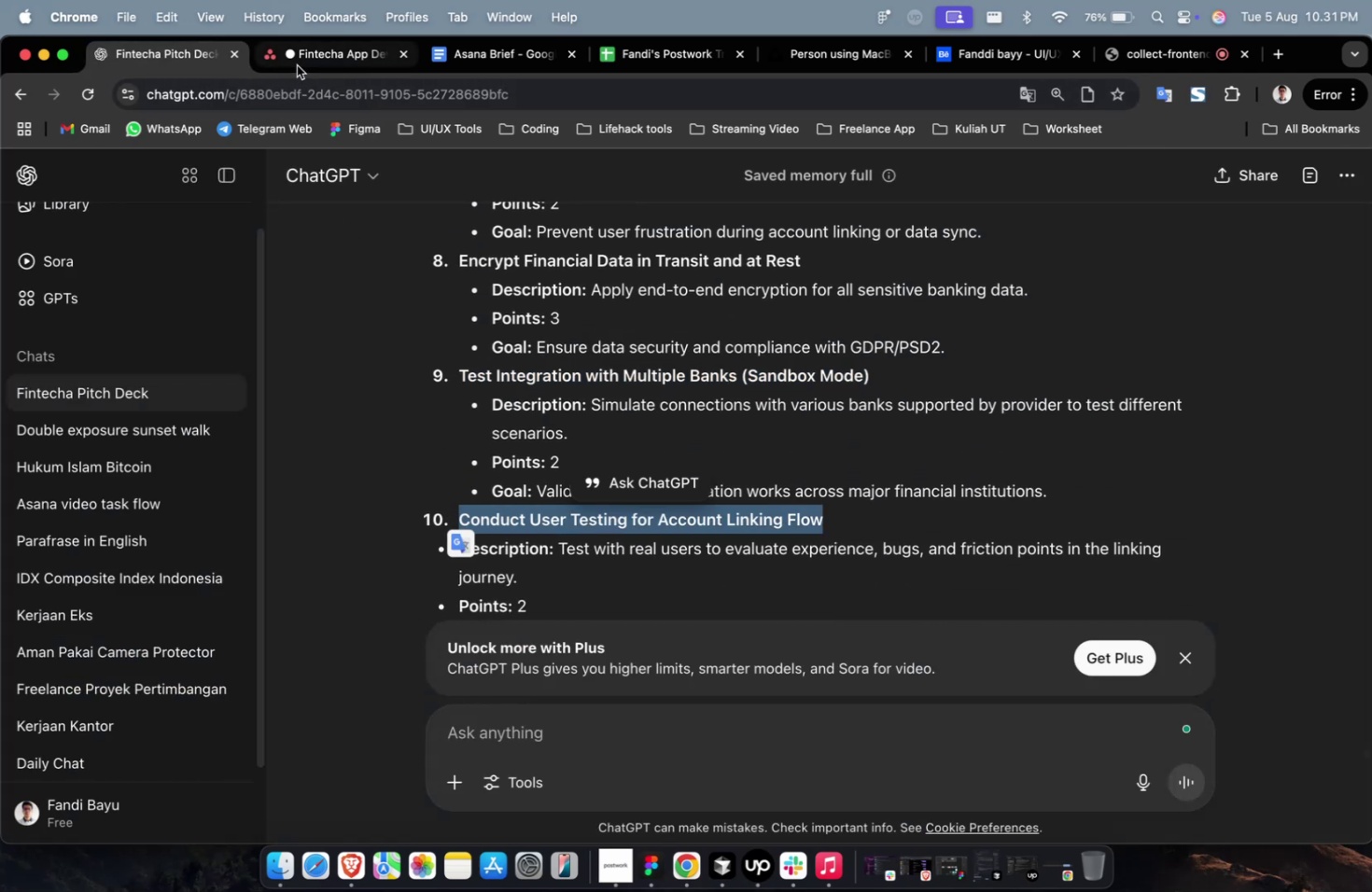 
left_click([319, 58])
 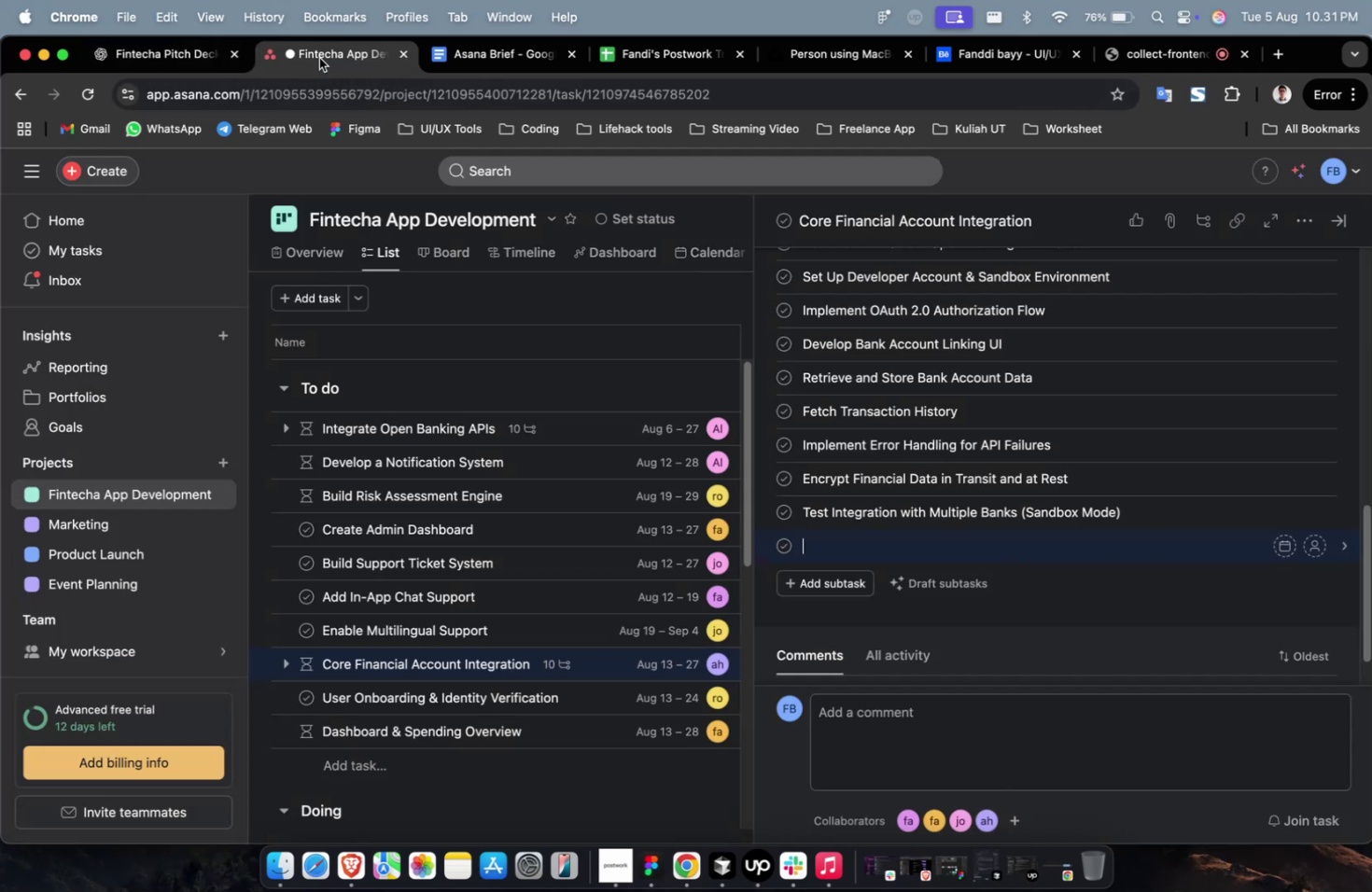 
key(Meta+V)
 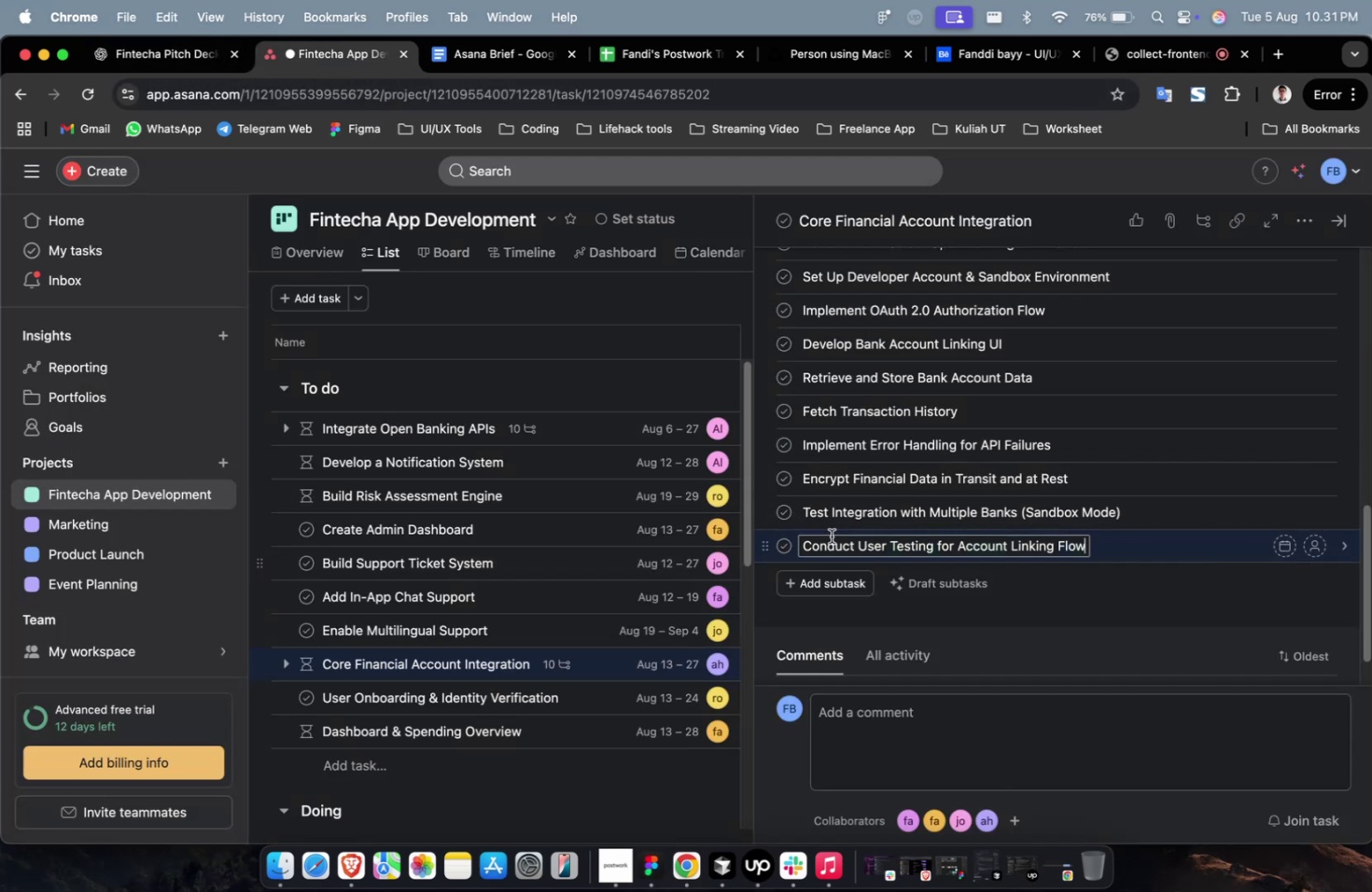 
left_click([1139, 535])
 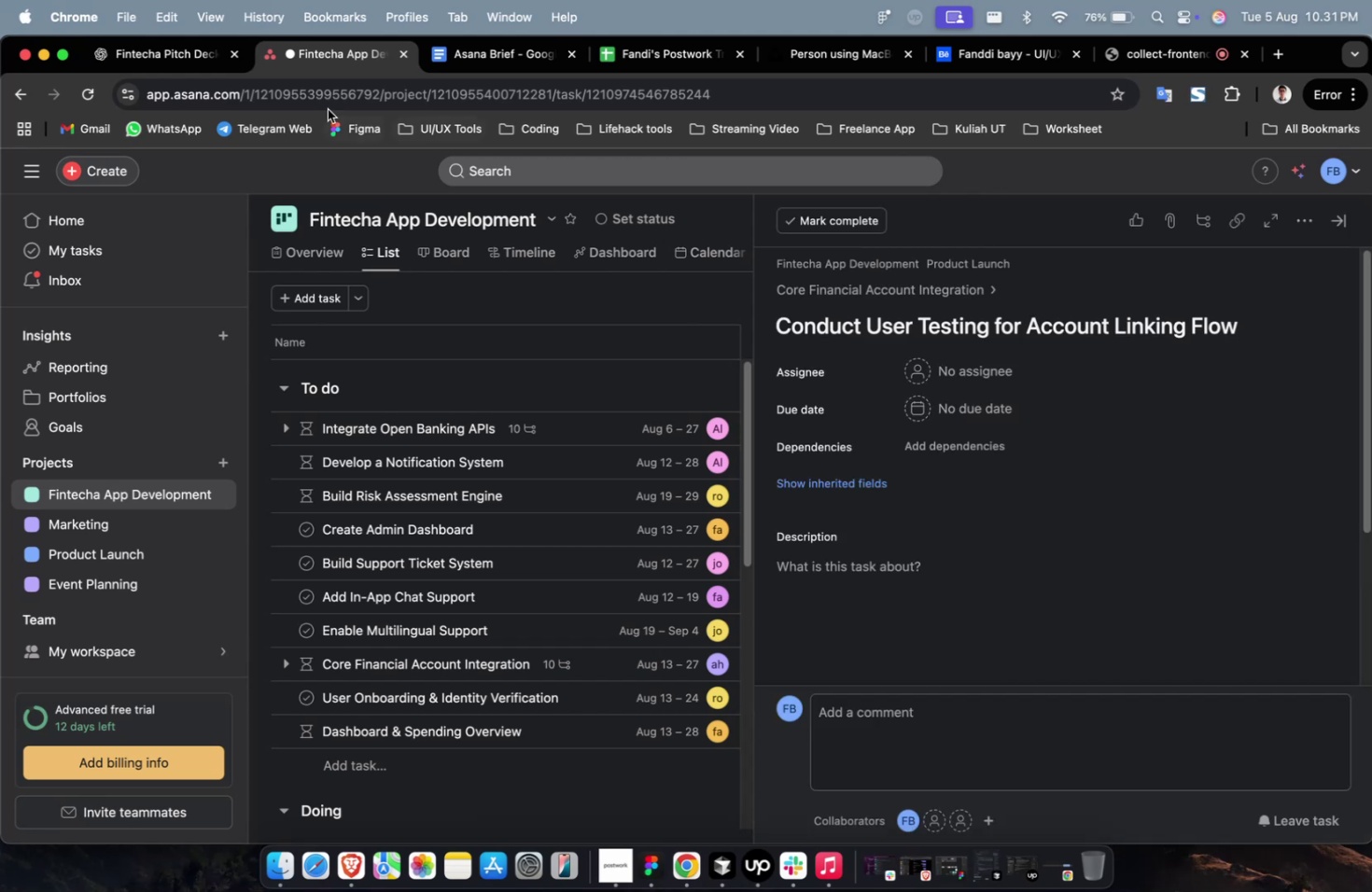 
left_click([195, 63])
 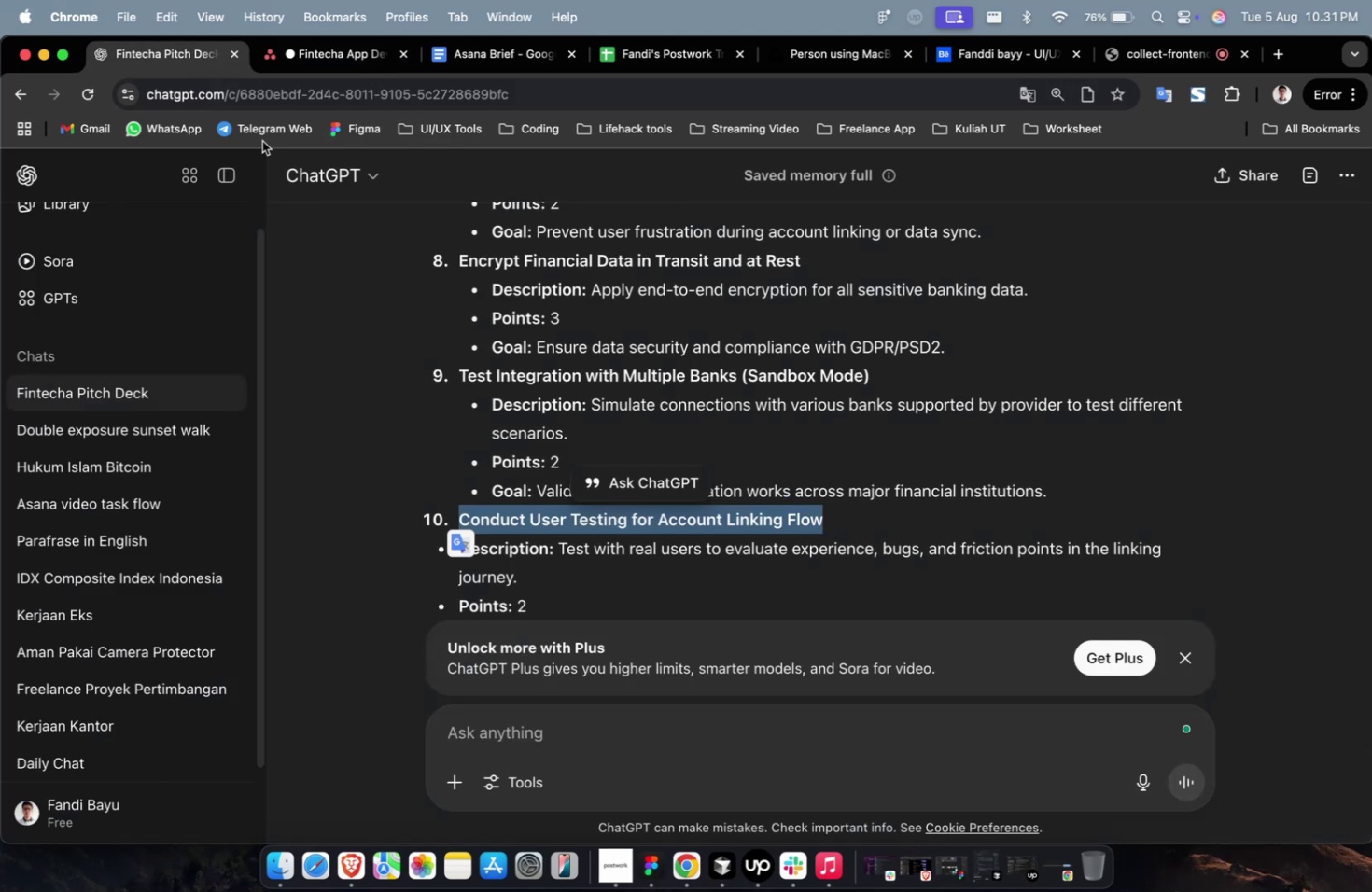 
scroll: coordinate [756, 420], scroll_direction: down, amount: 4.0
 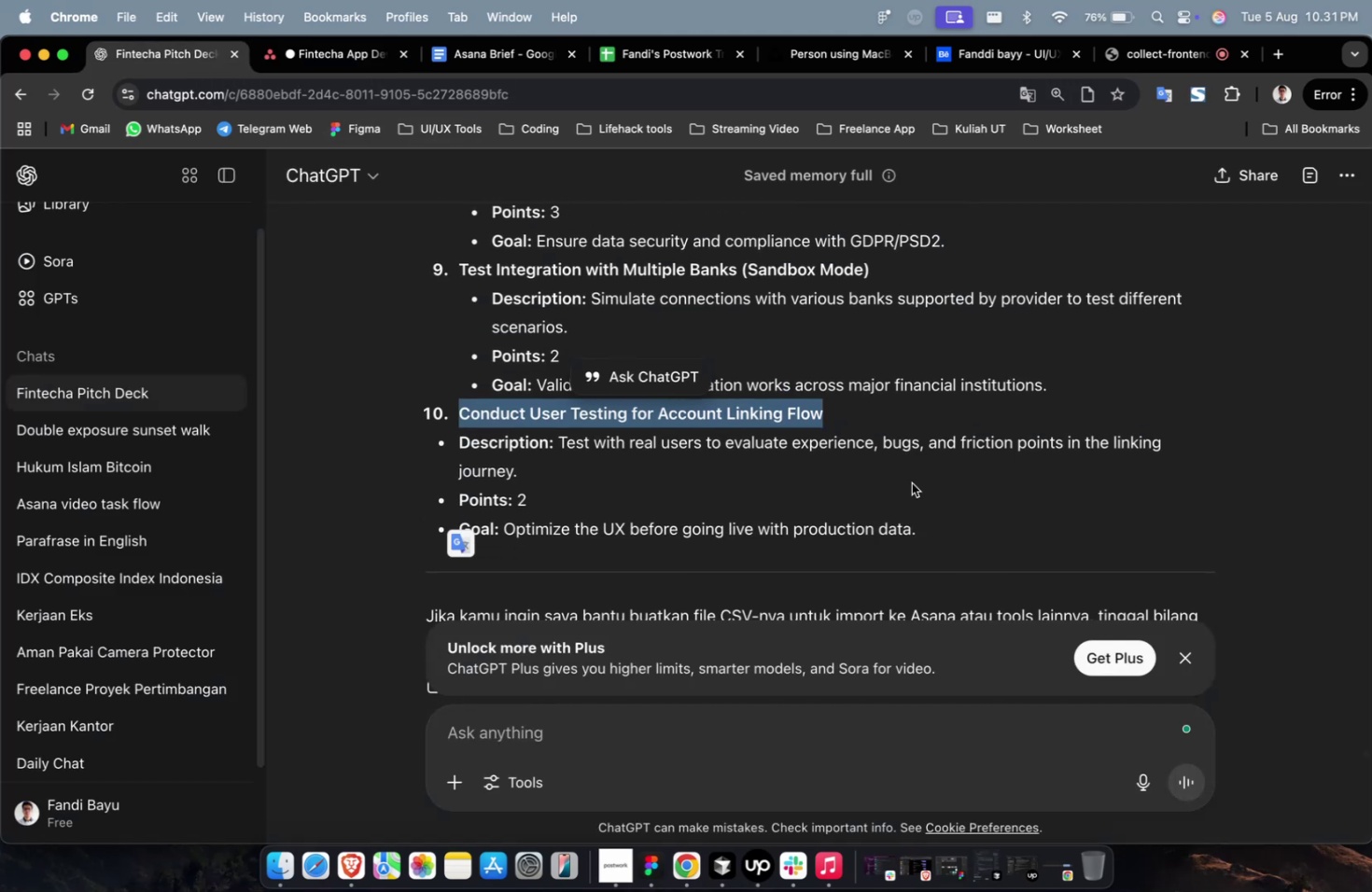 
left_click([920, 511])
 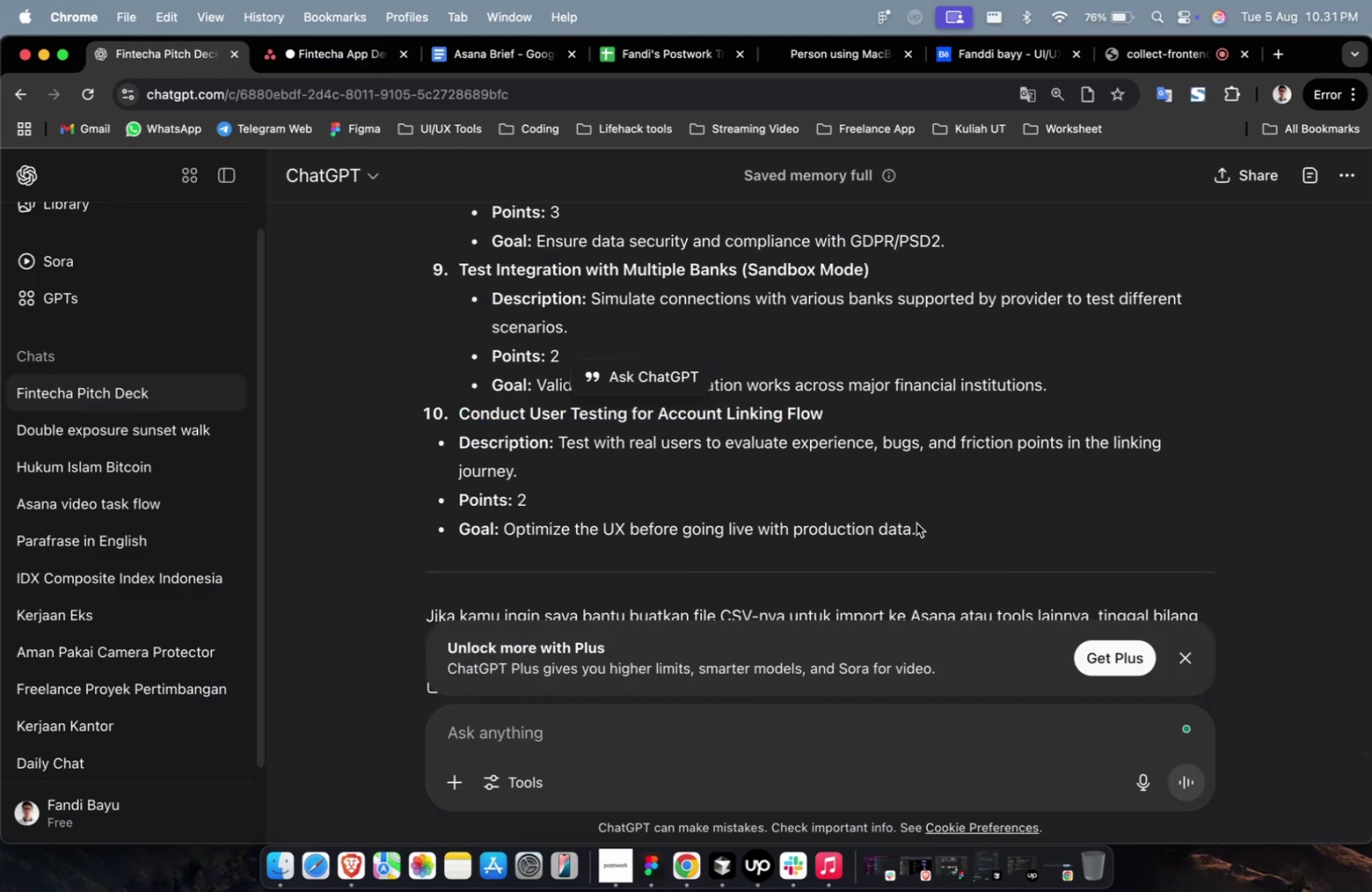 
left_click_drag(start_coordinate=[916, 528], to_coordinate=[559, 444])
 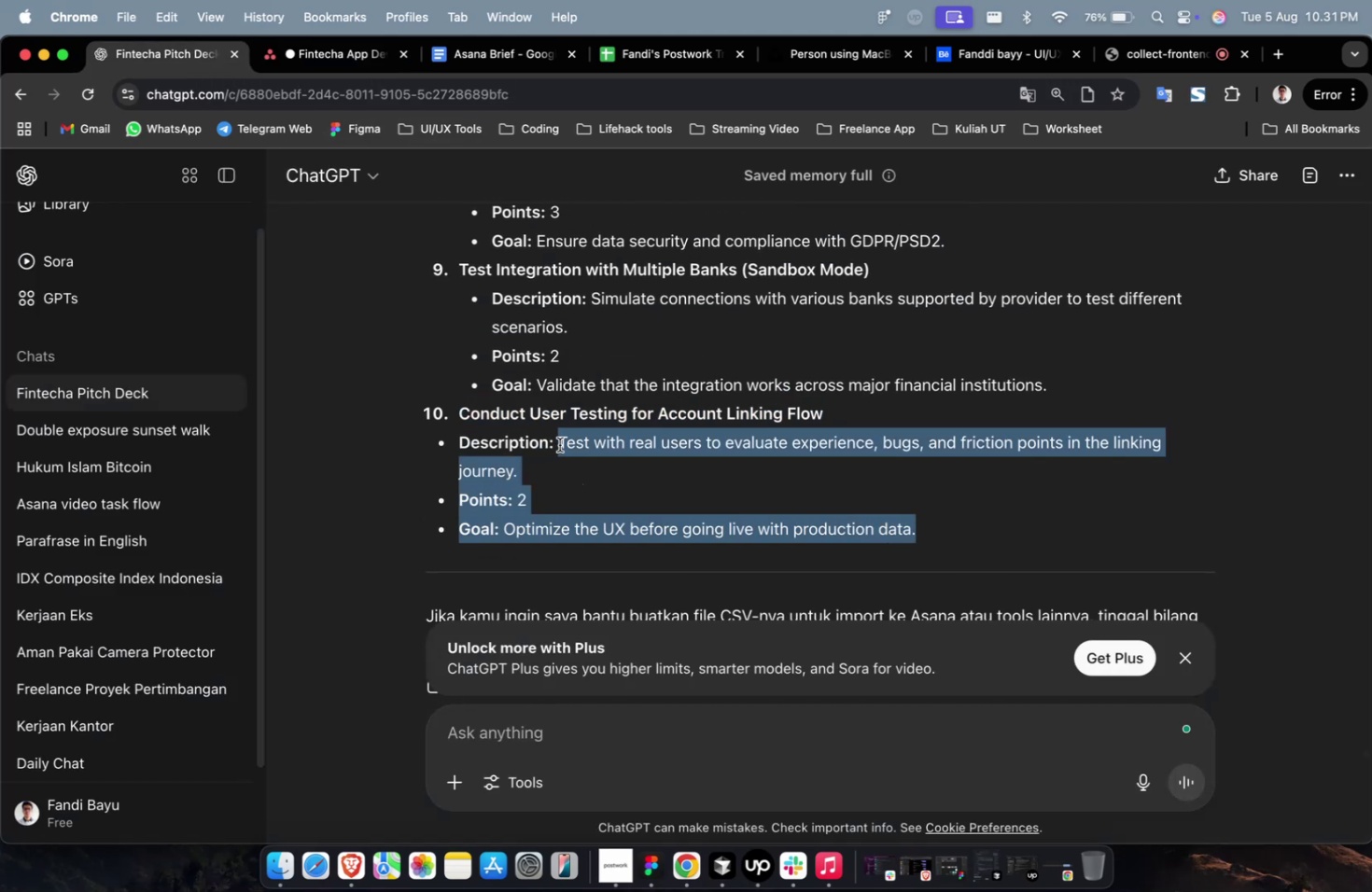 
key(Meta+C)
 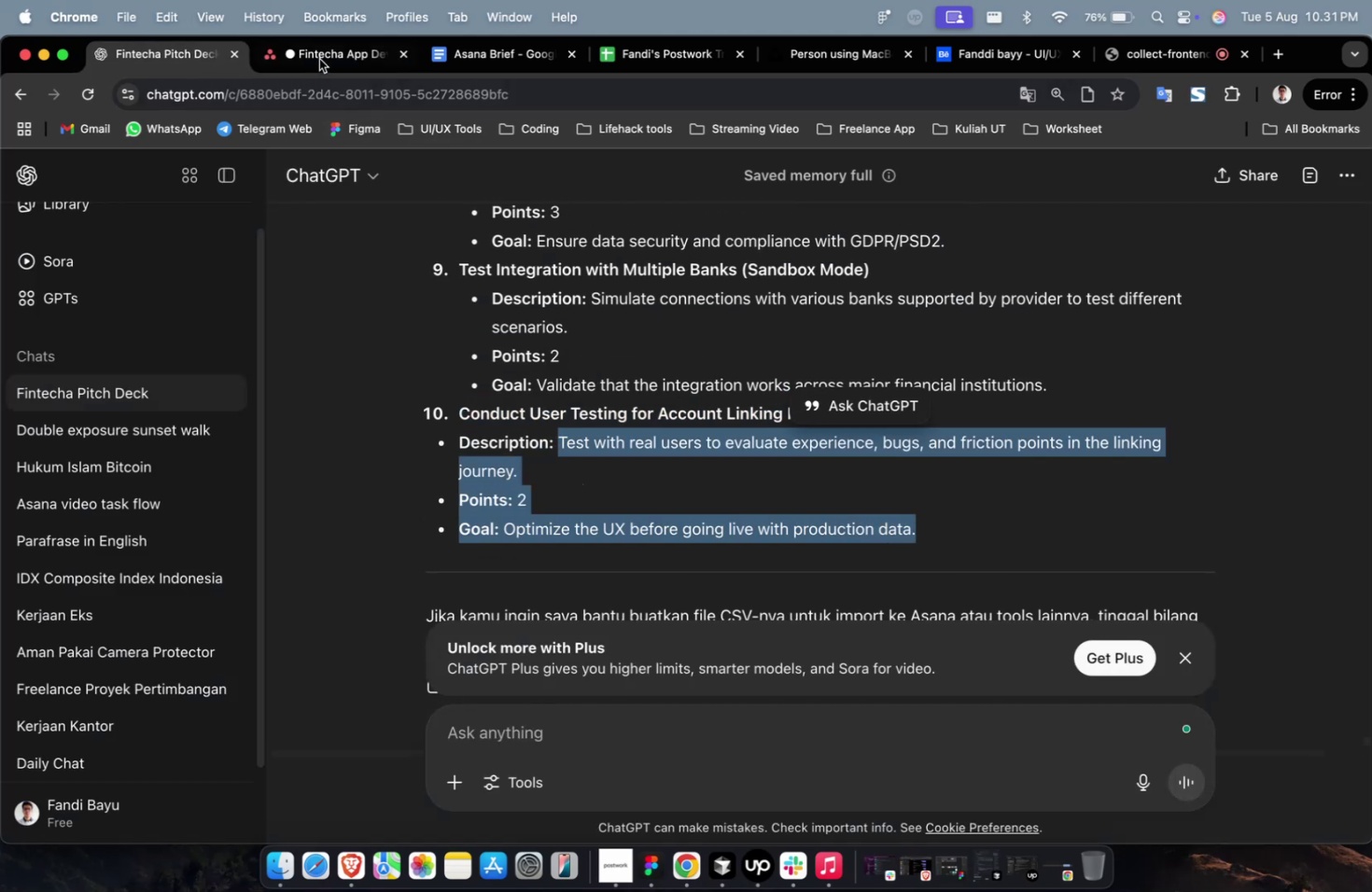 
left_click([320, 59])
 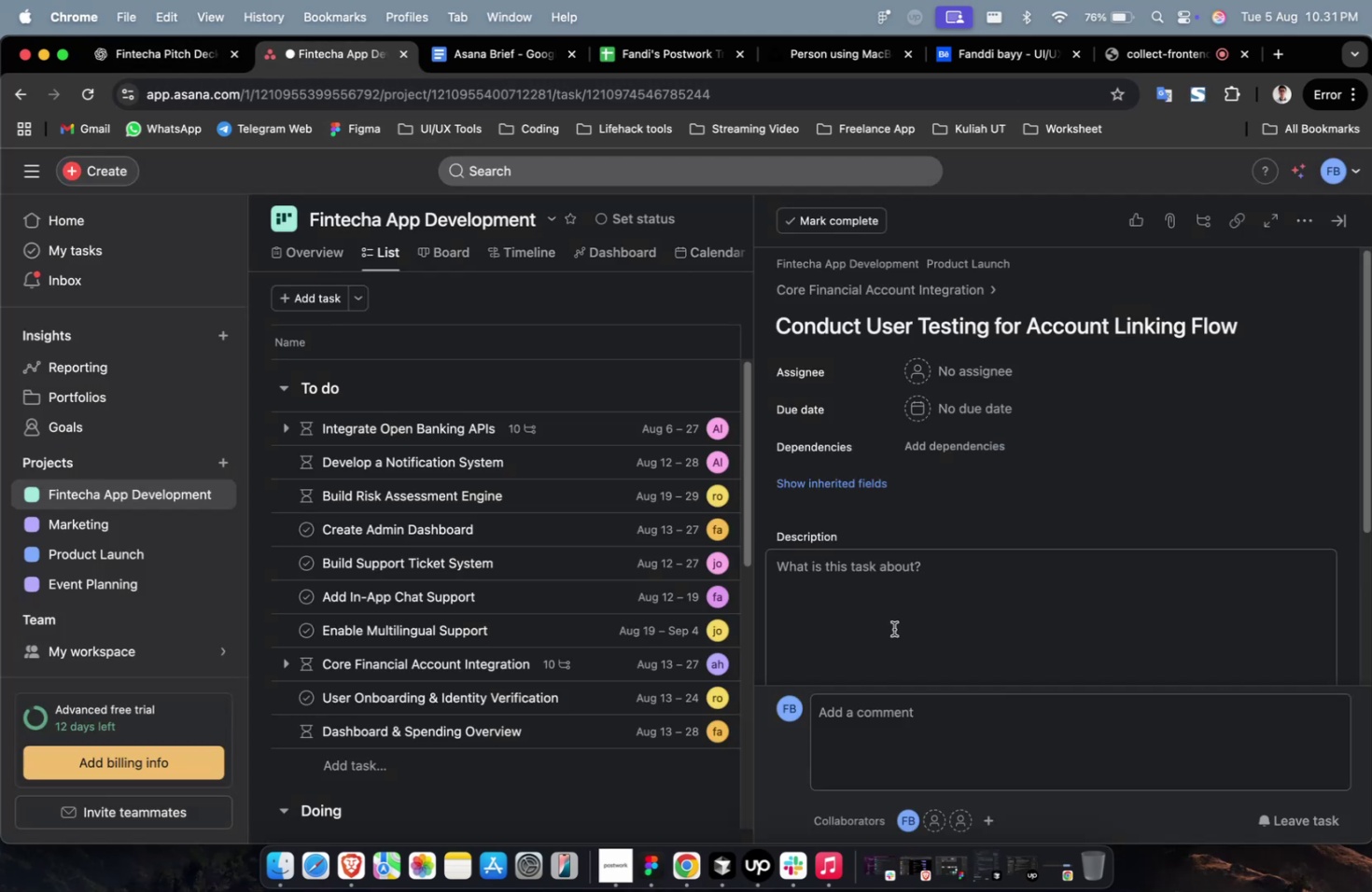 
double_click([907, 646])
 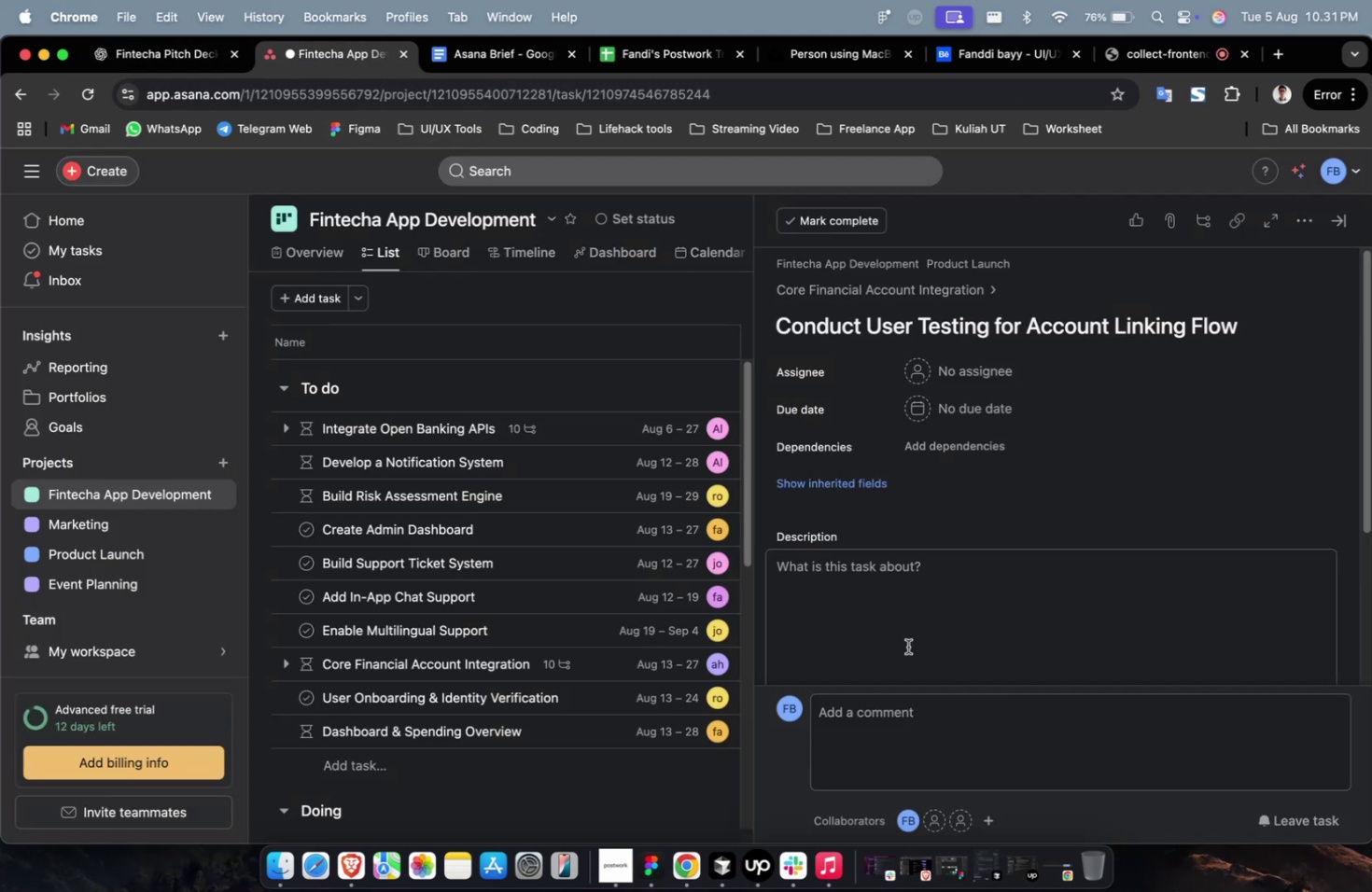 
key(Meta+V)
 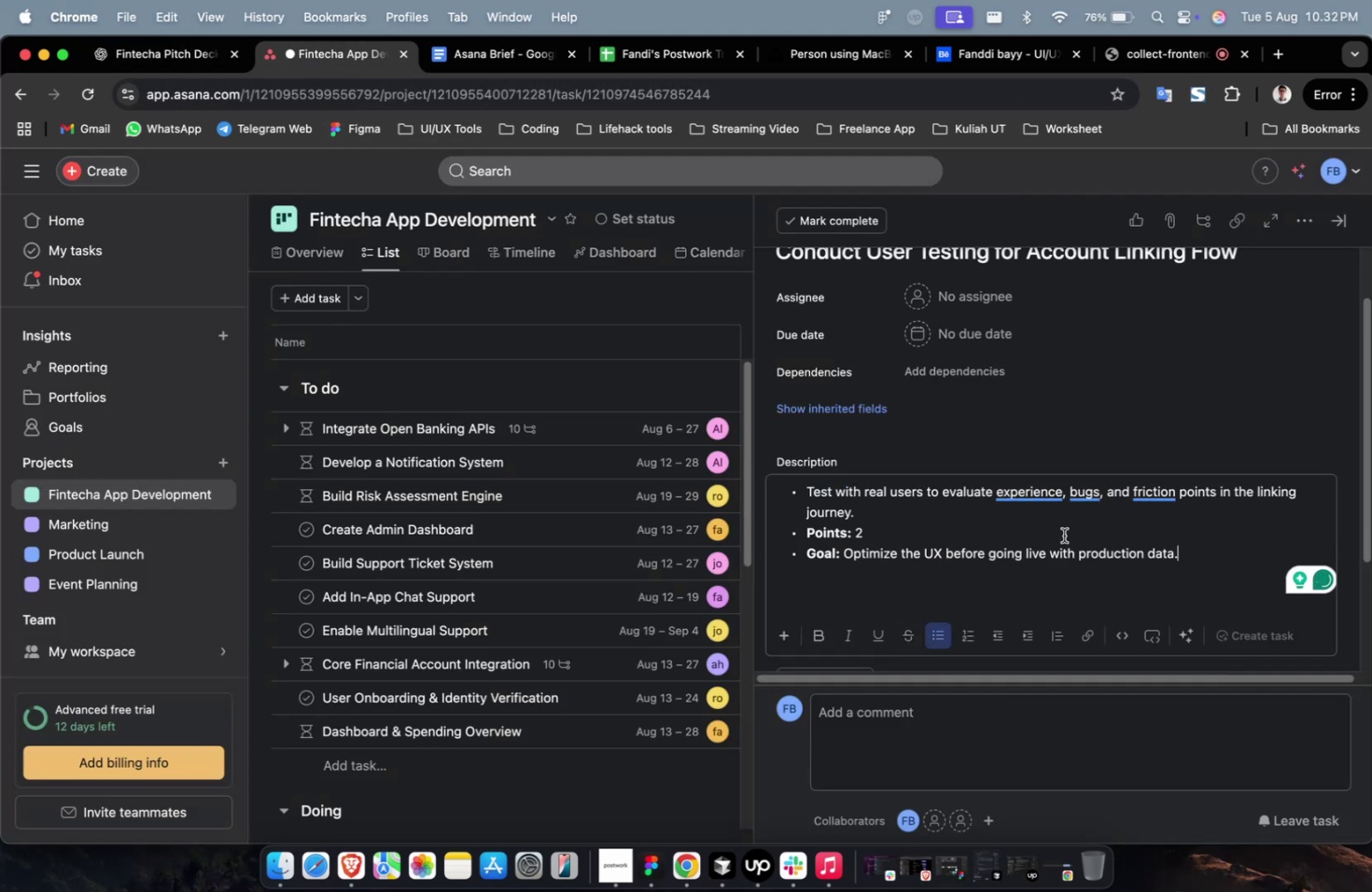 
scroll: coordinate [1057, 515], scroll_direction: up, amount: 4.0
 